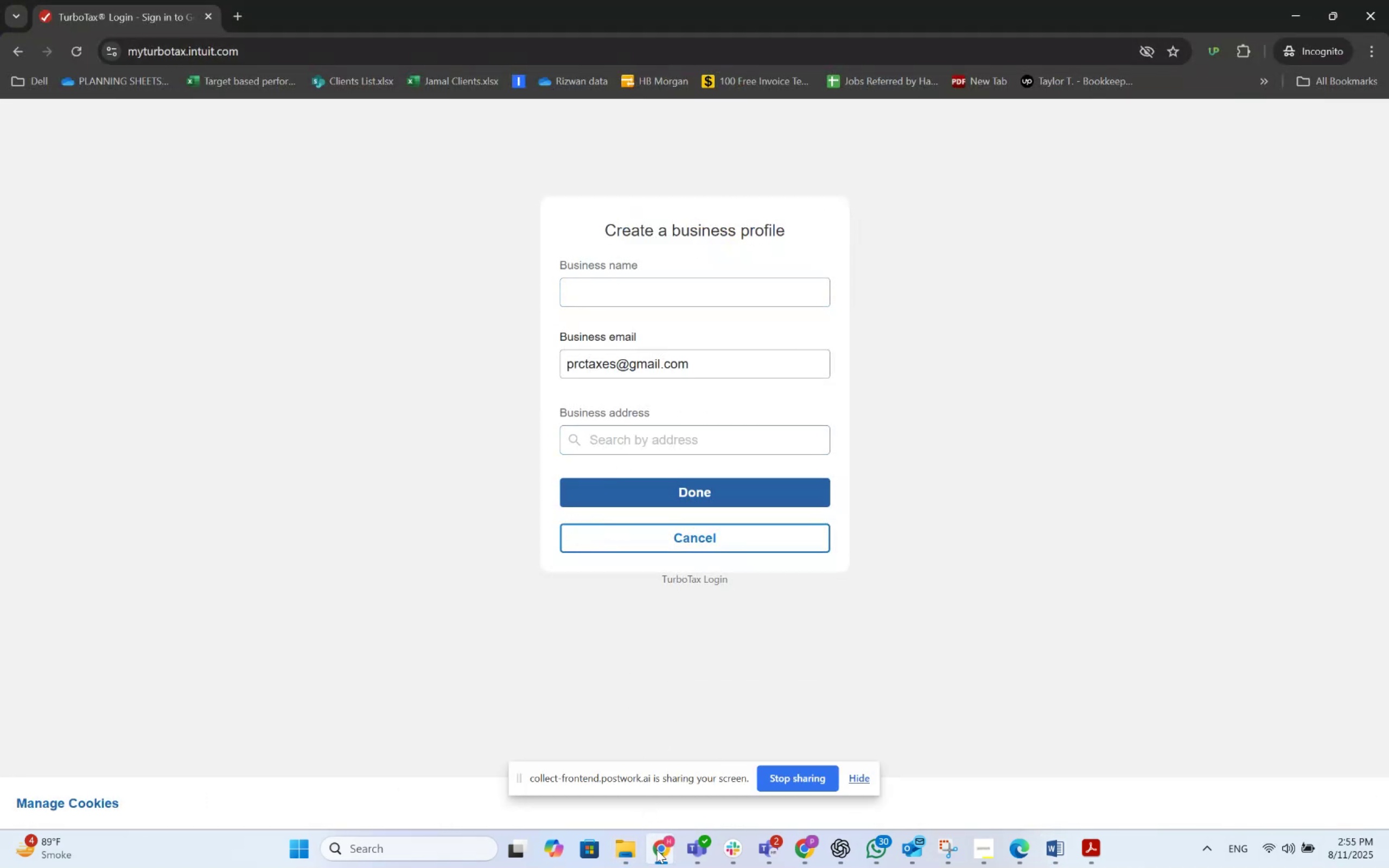 
double_click([597, 754])
 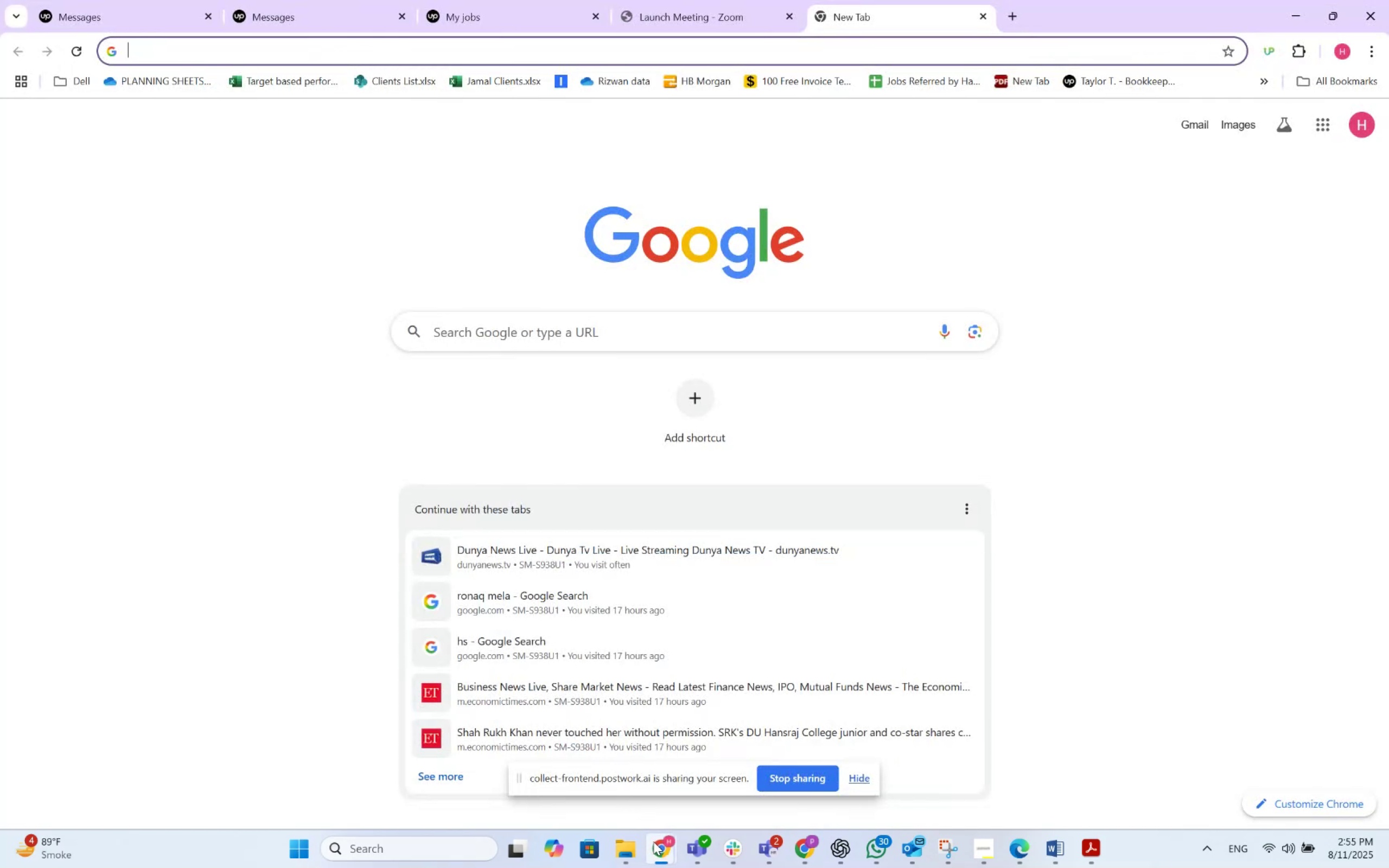 
double_click([722, 778])
 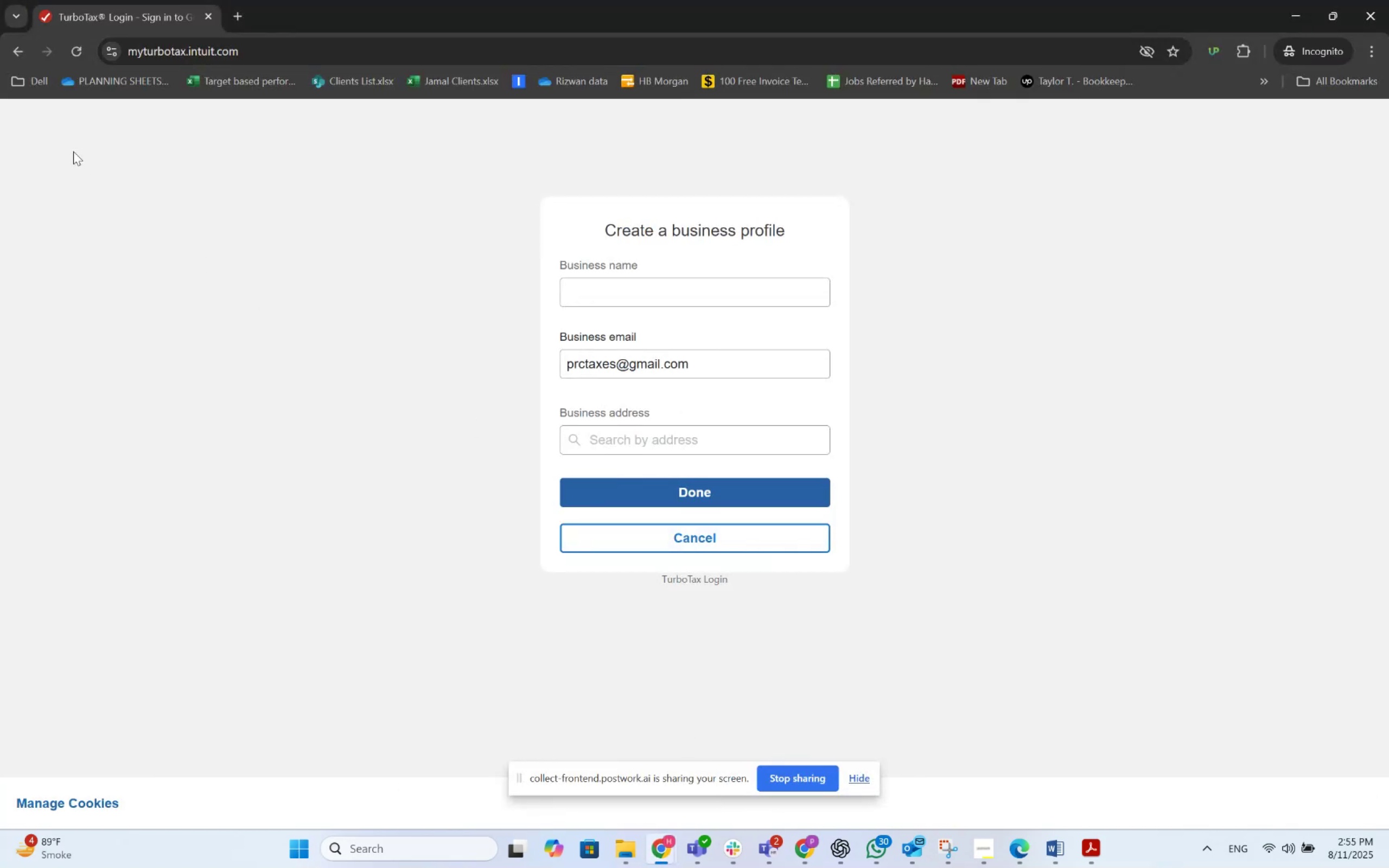 
left_click([15, 52])
 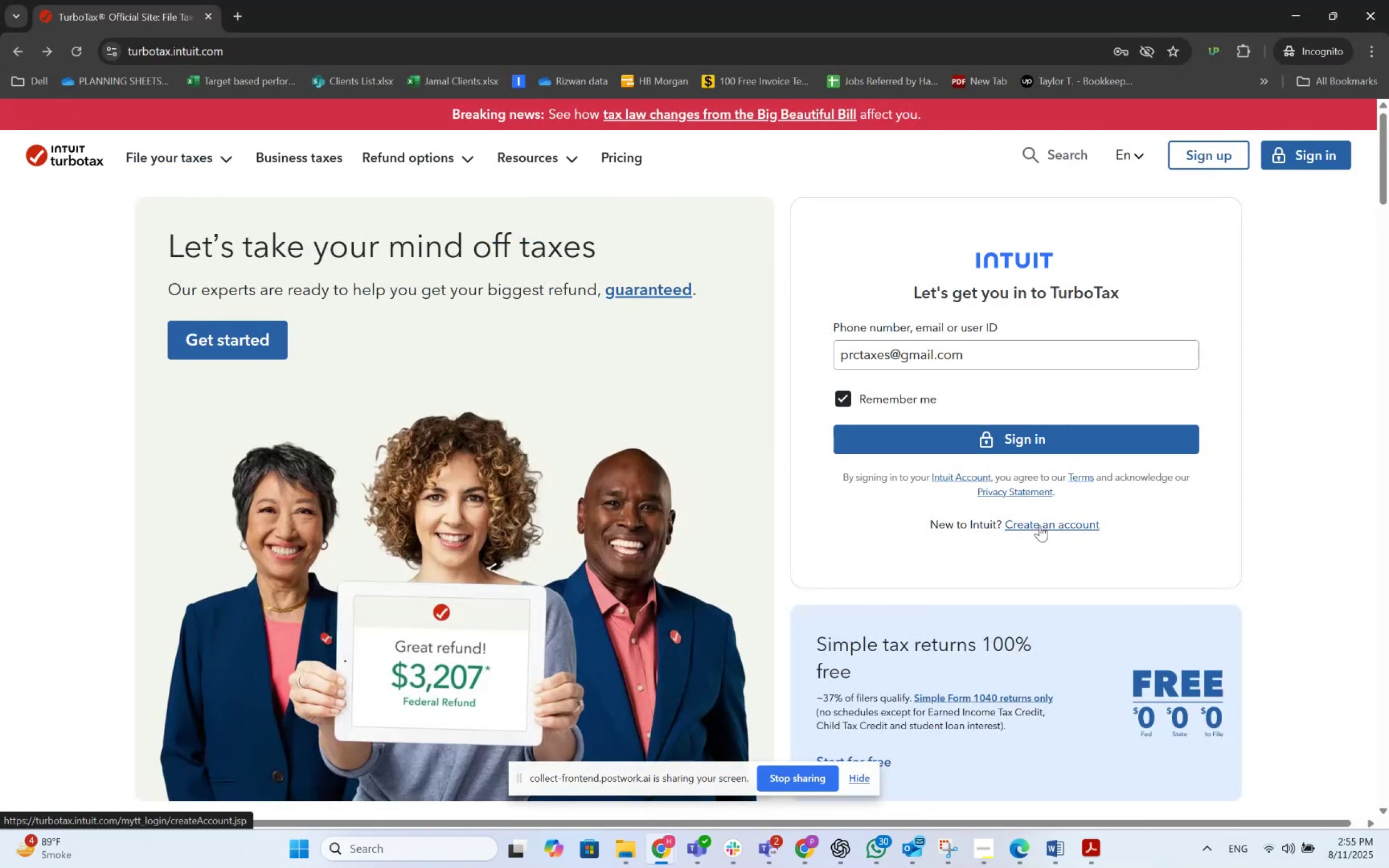 
wait(10.37)
 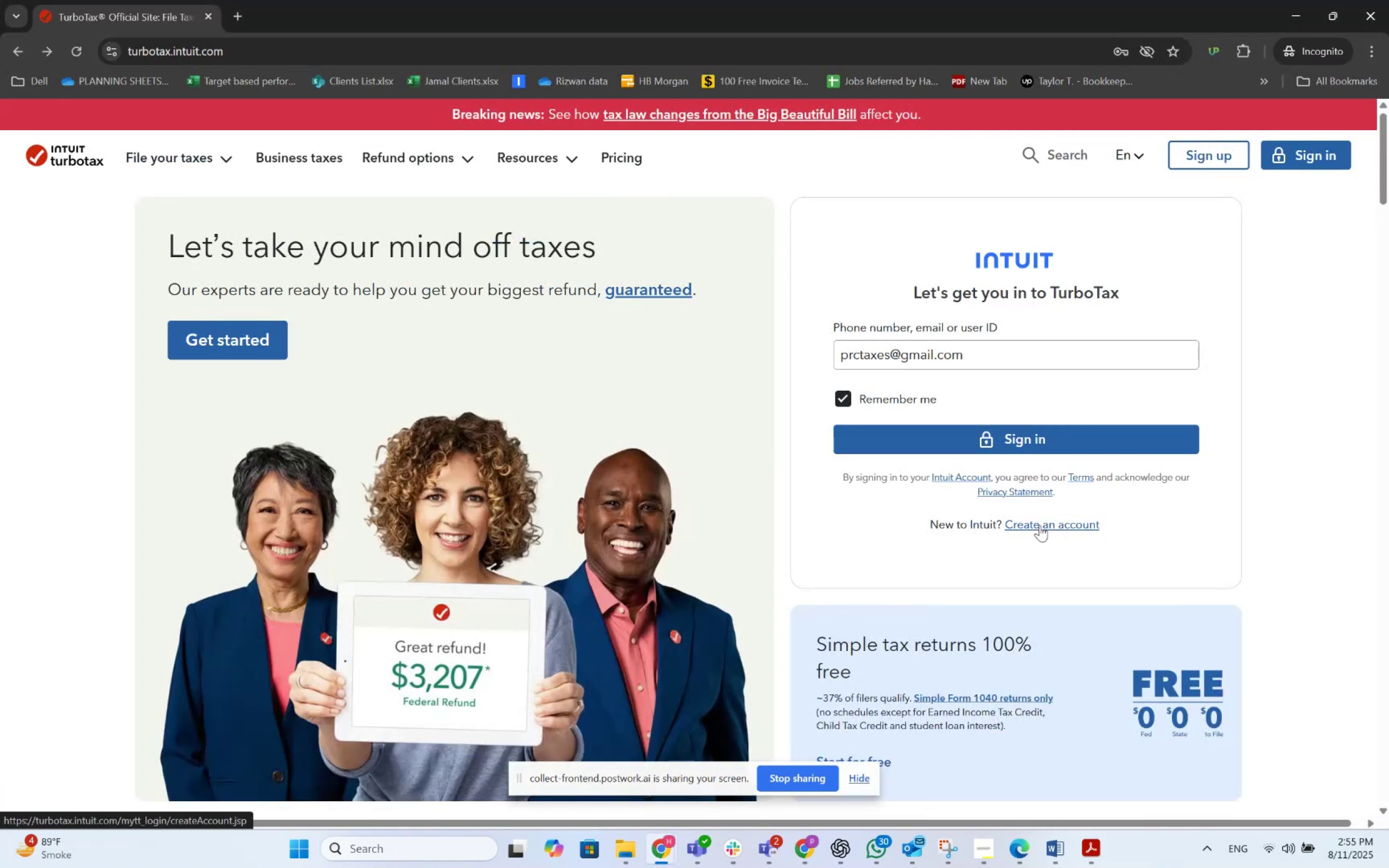 
left_click([1022, 450])
 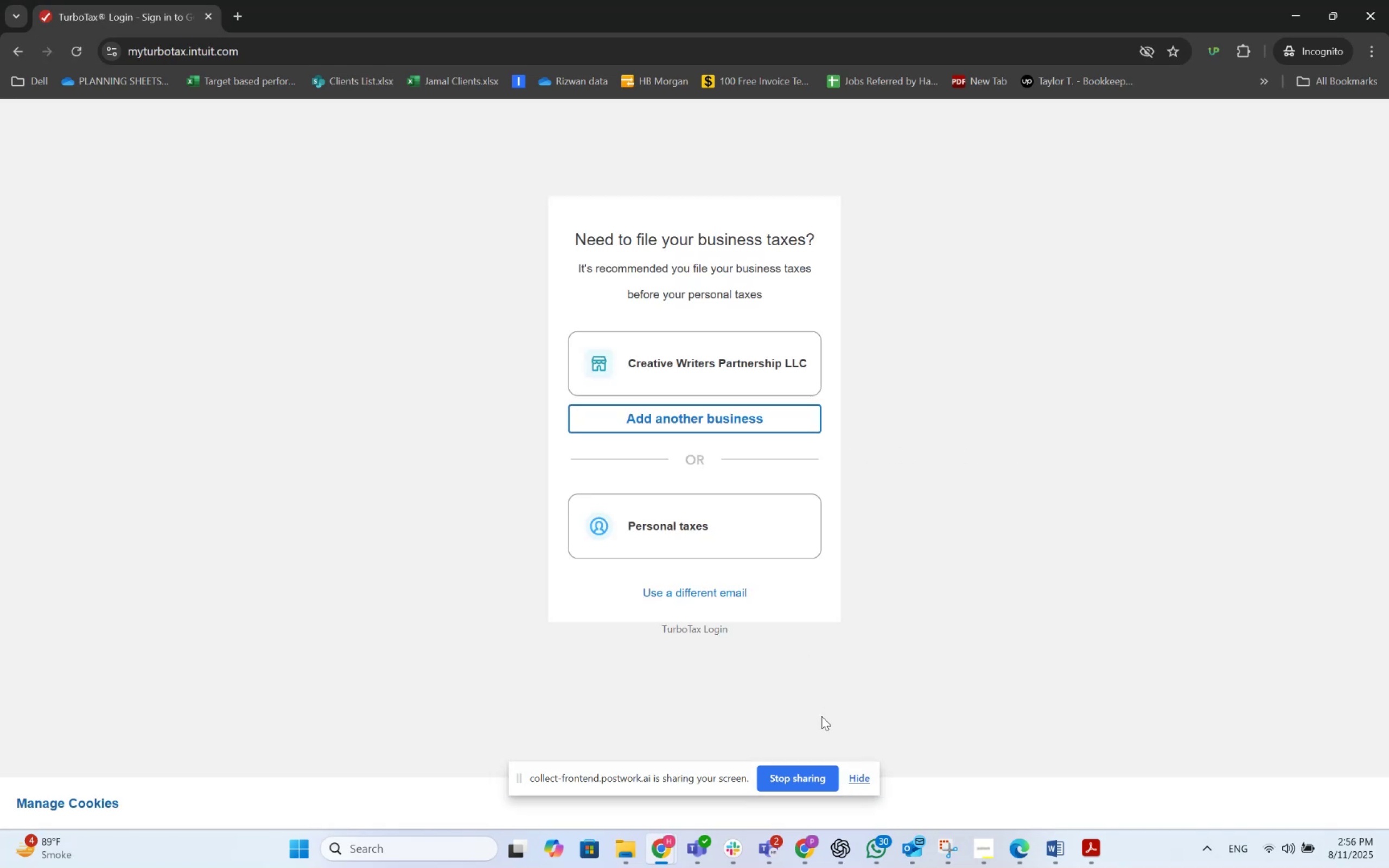 
left_click([856, 781])
 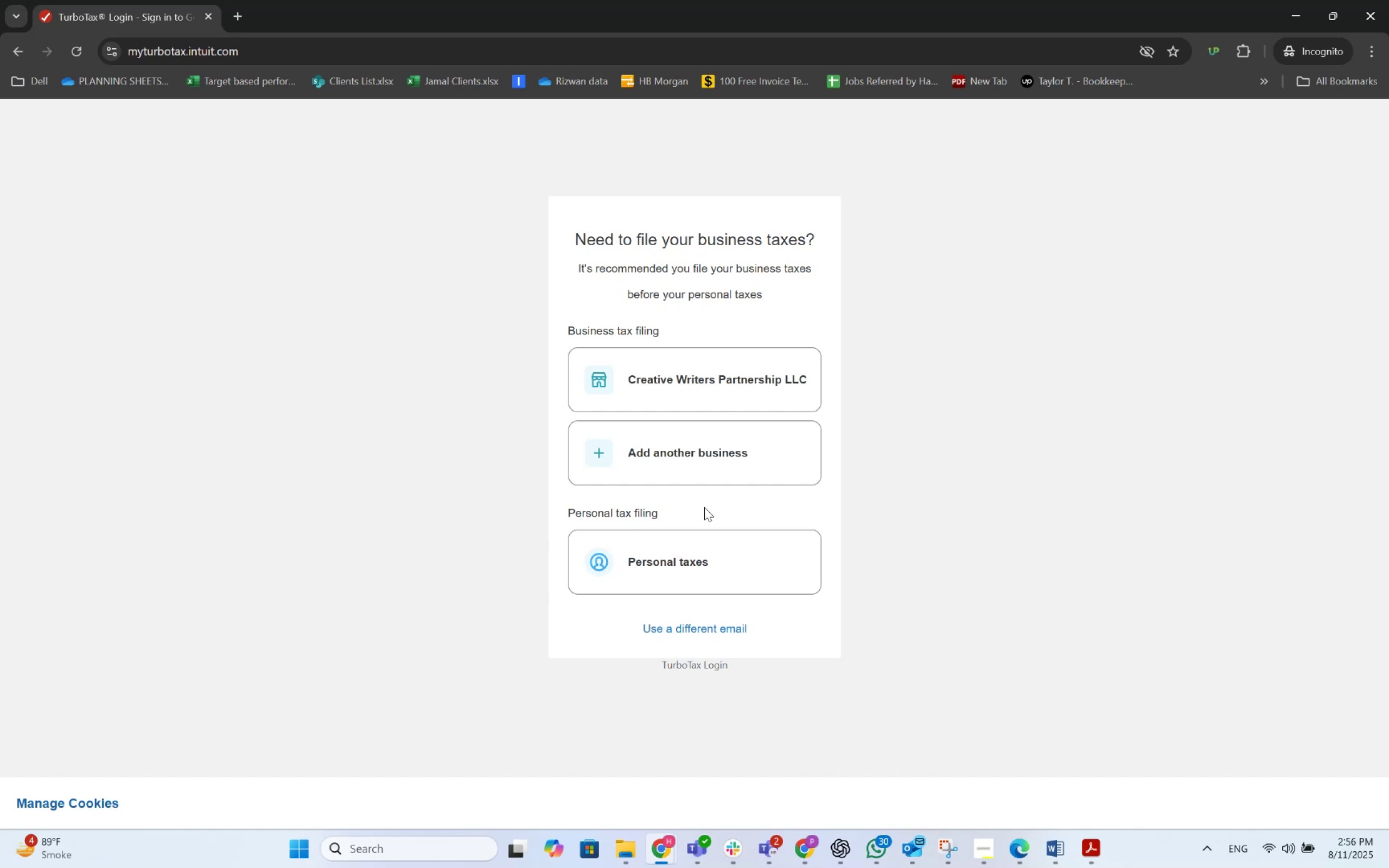 
key(Alt+AltLeft)
 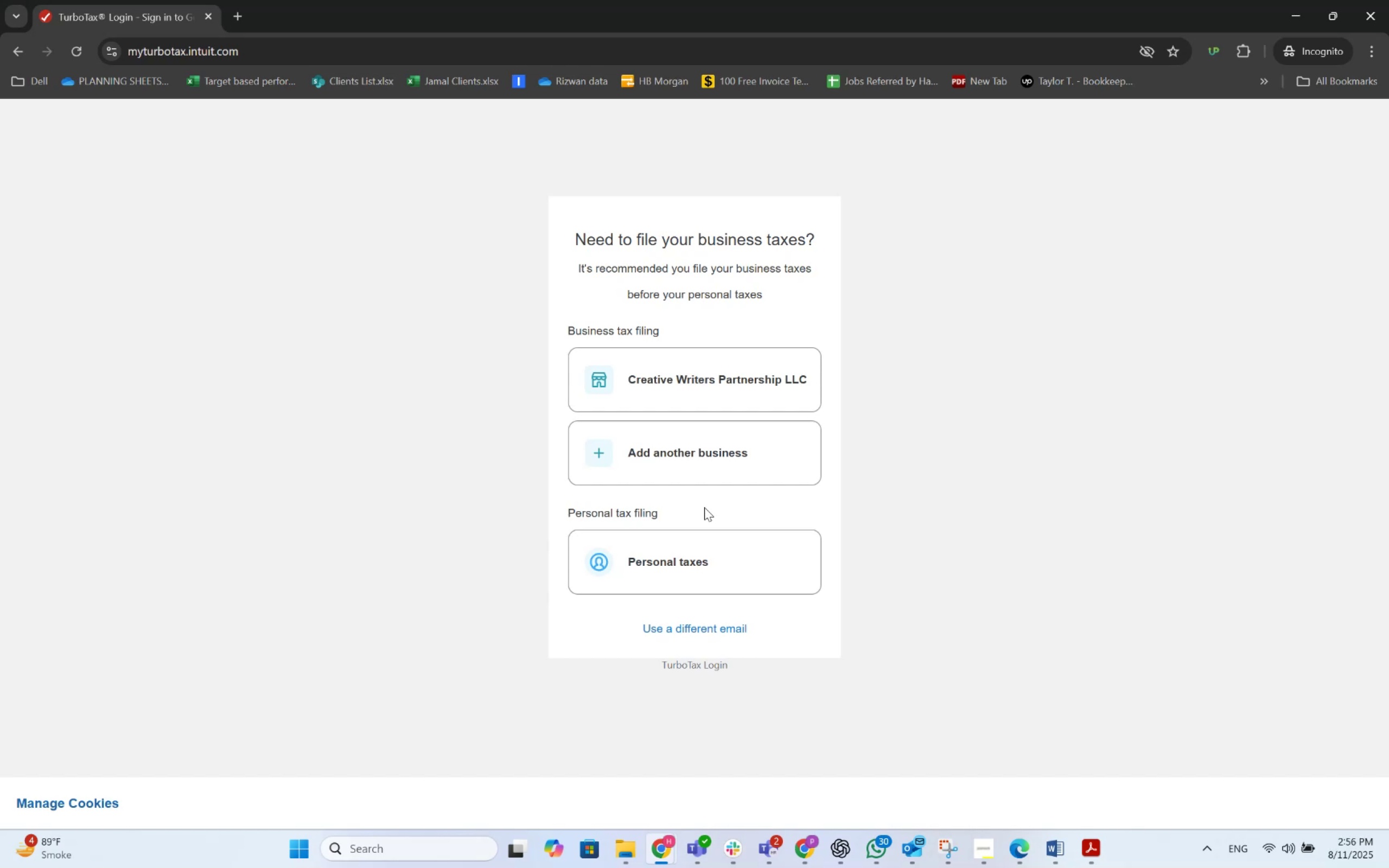 
key(Alt+Tab)
 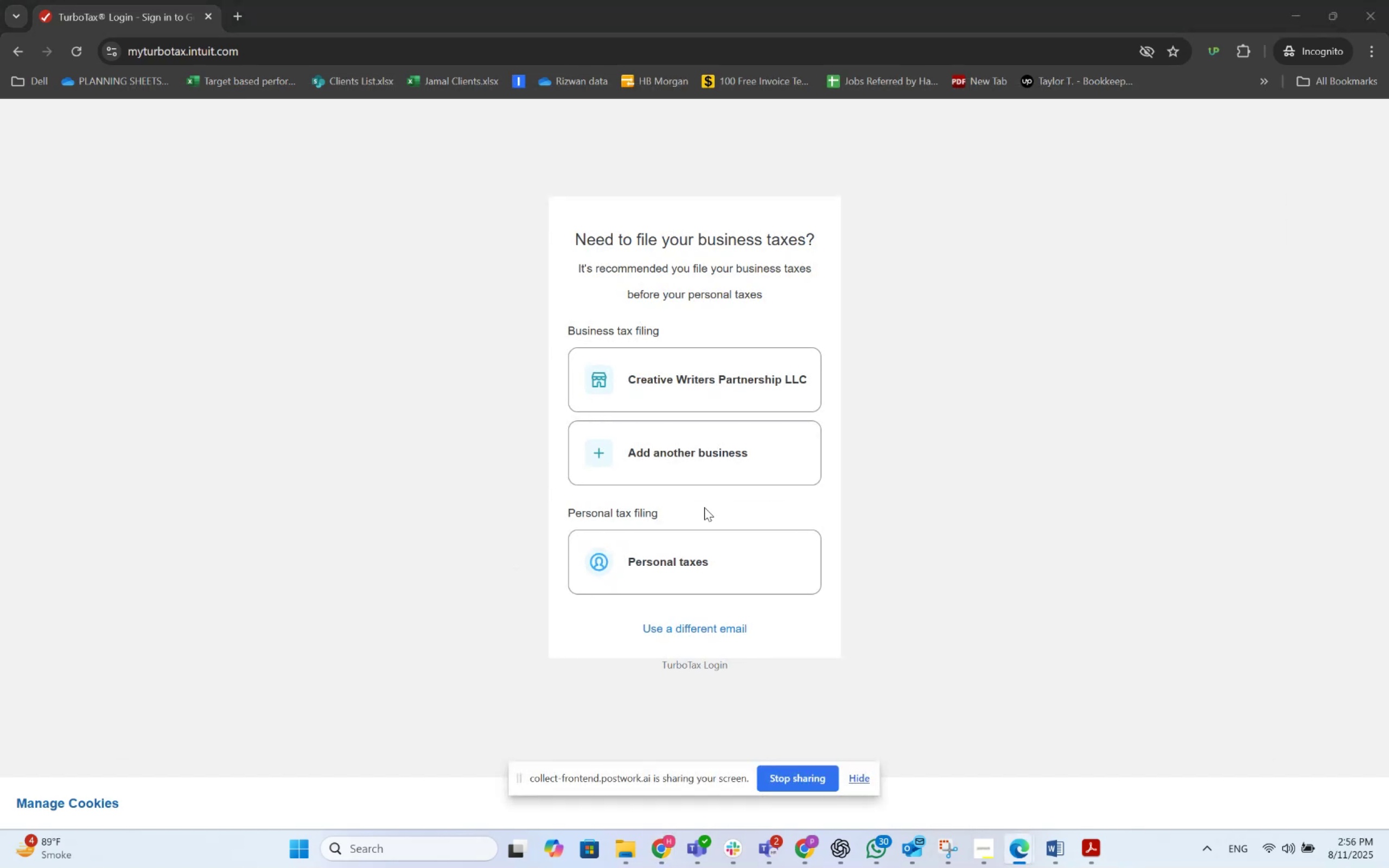 
key(Alt+AltLeft)
 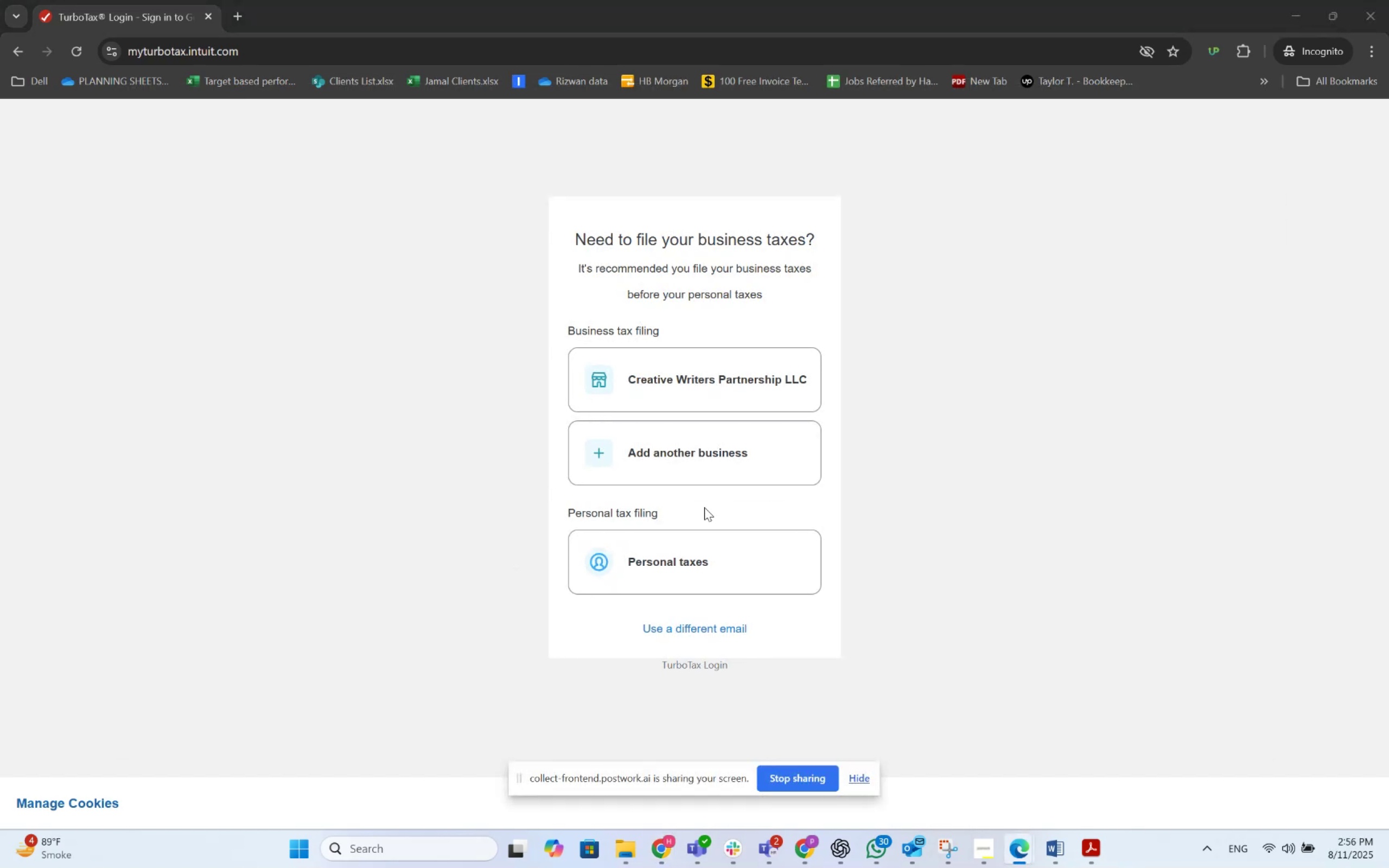 
key(Alt+Tab)
 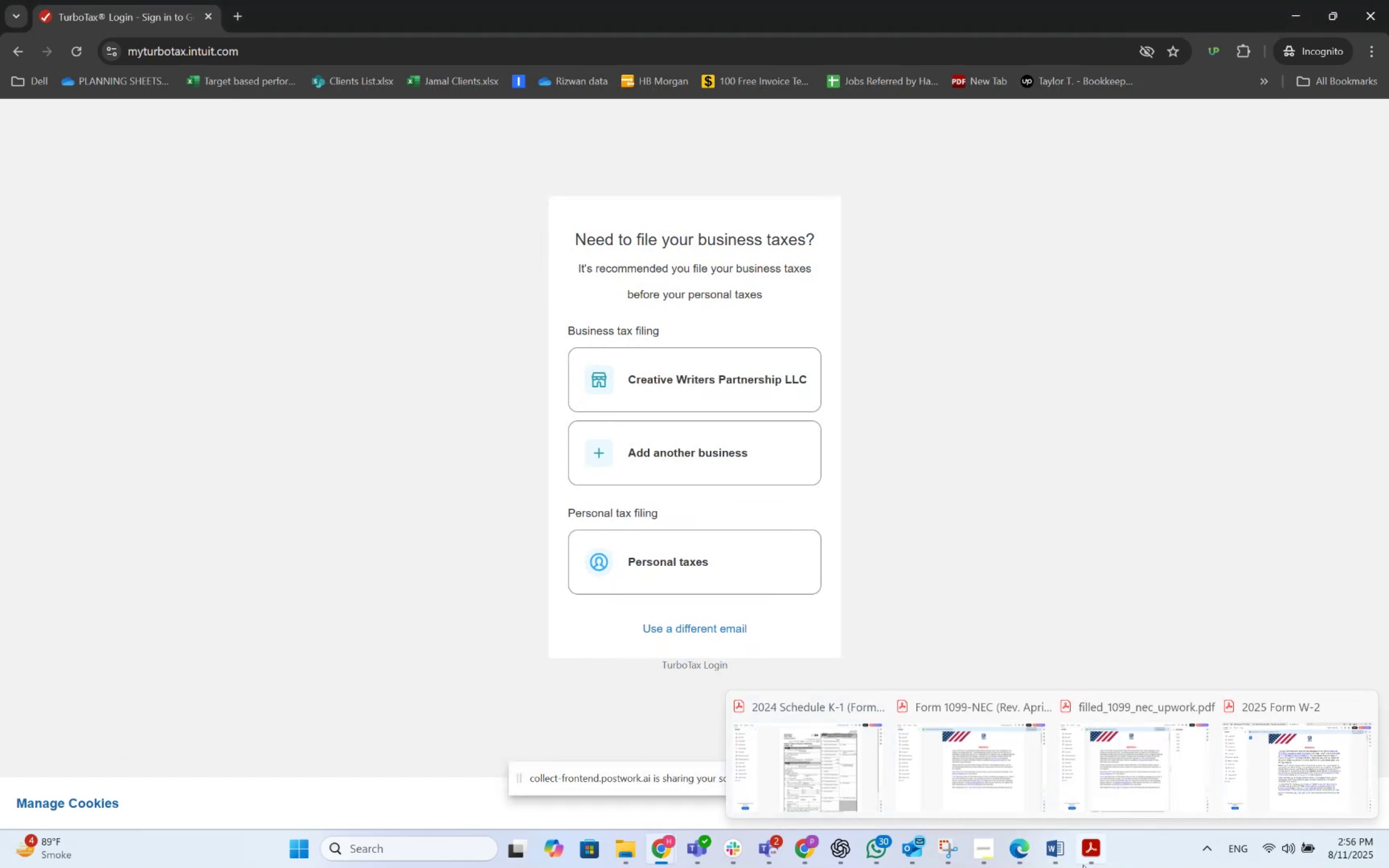 
left_click([1083, 865])
 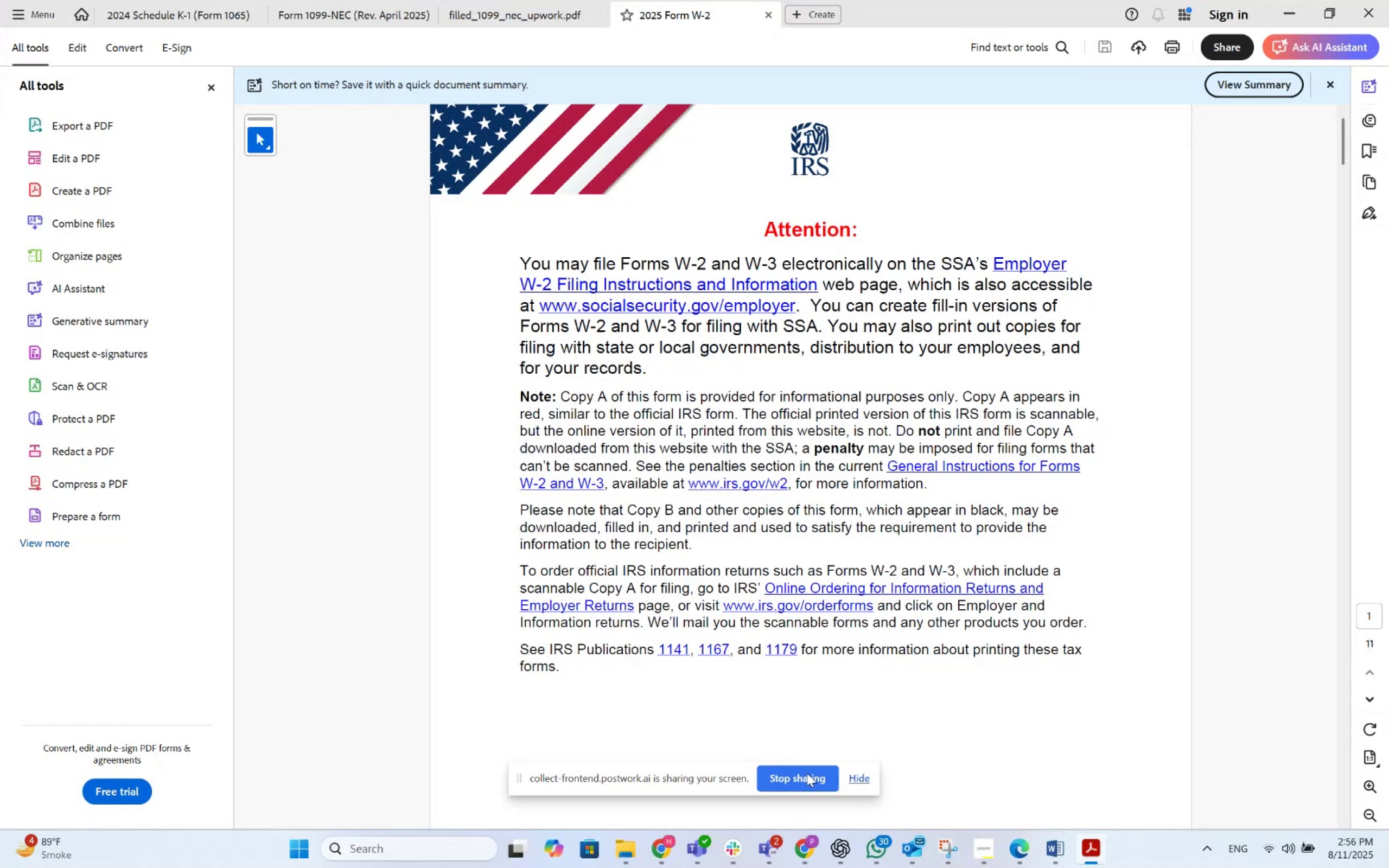 
left_click([861, 784])
 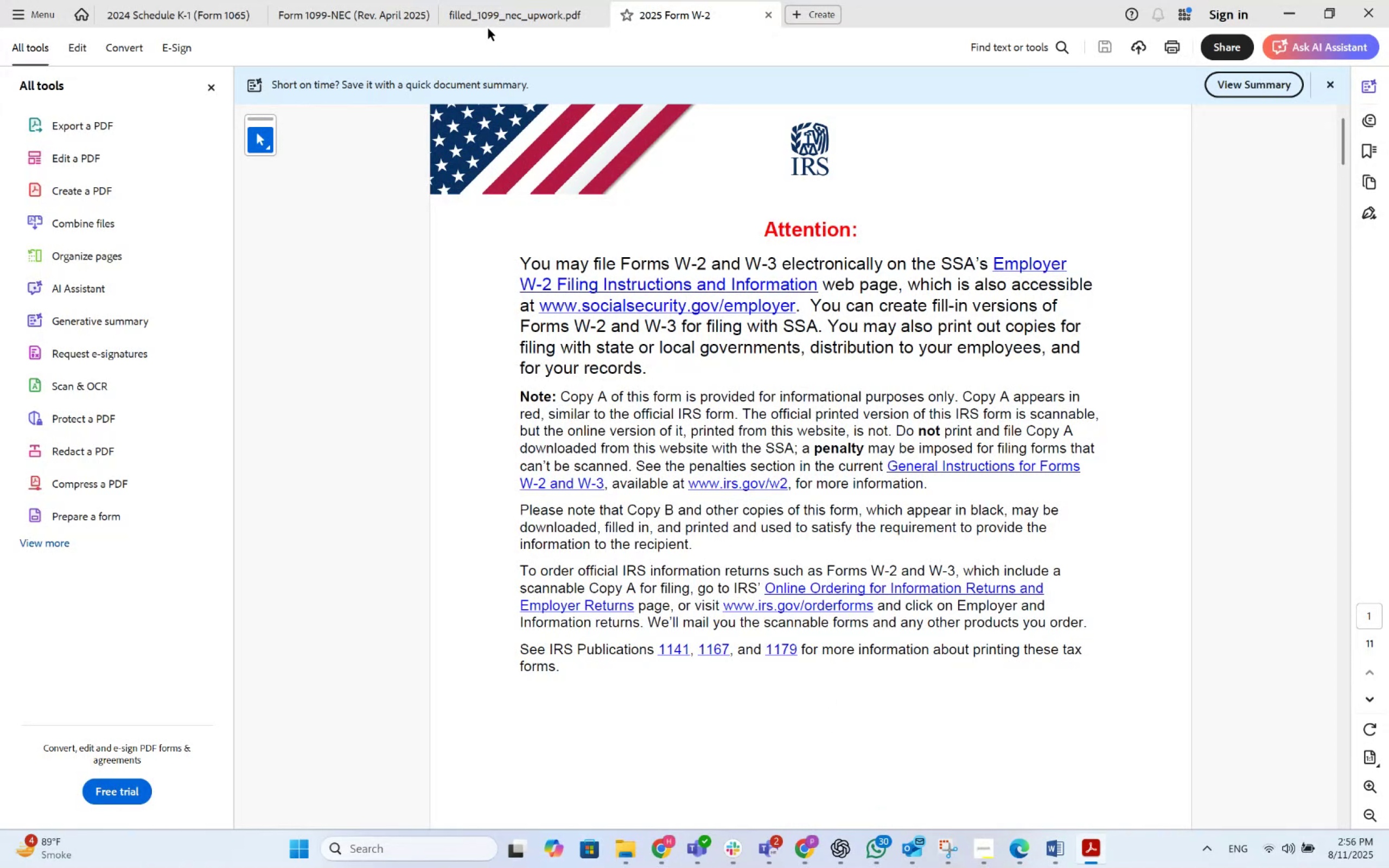 
left_click([490, 21])
 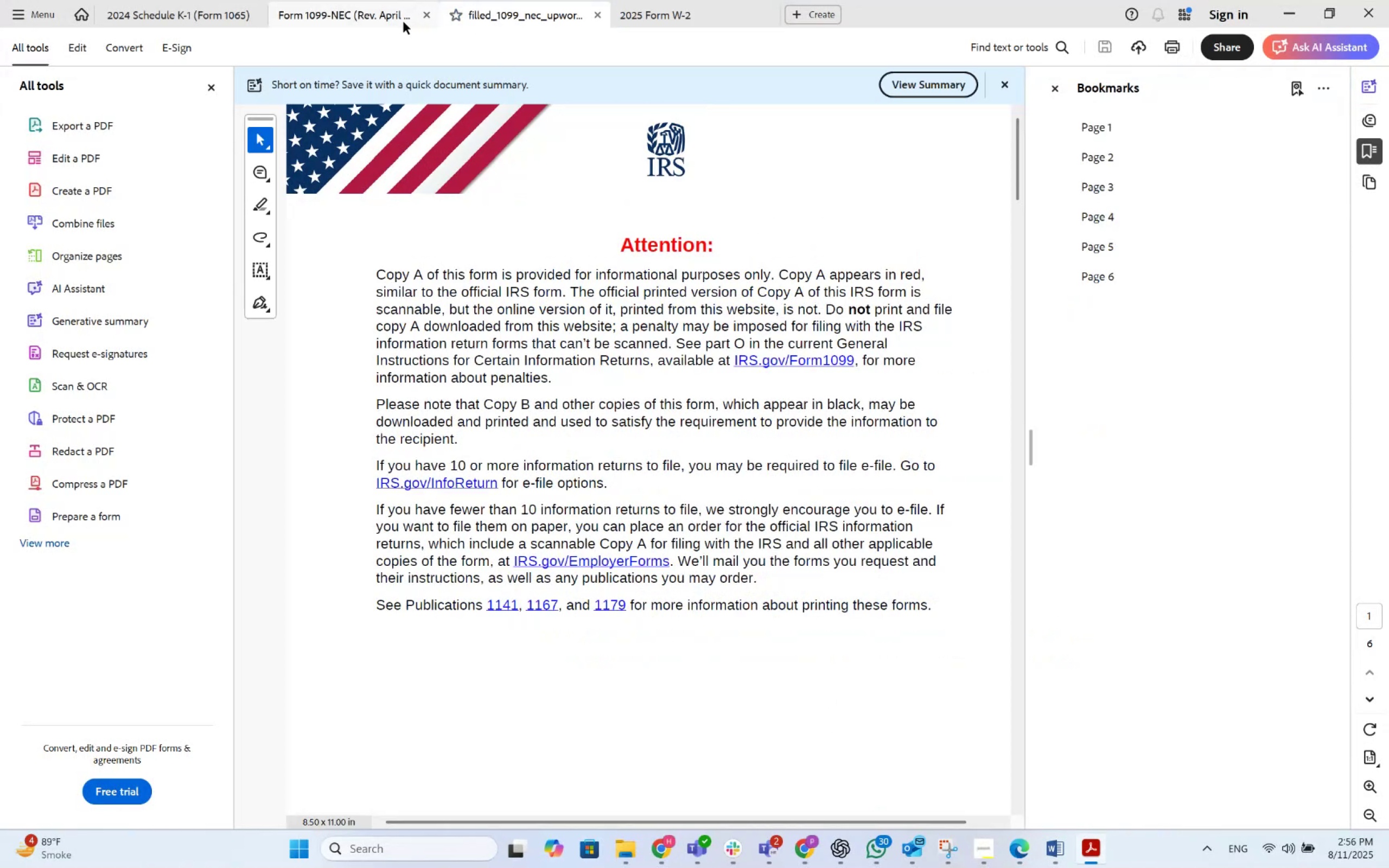 
left_click([376, 18])
 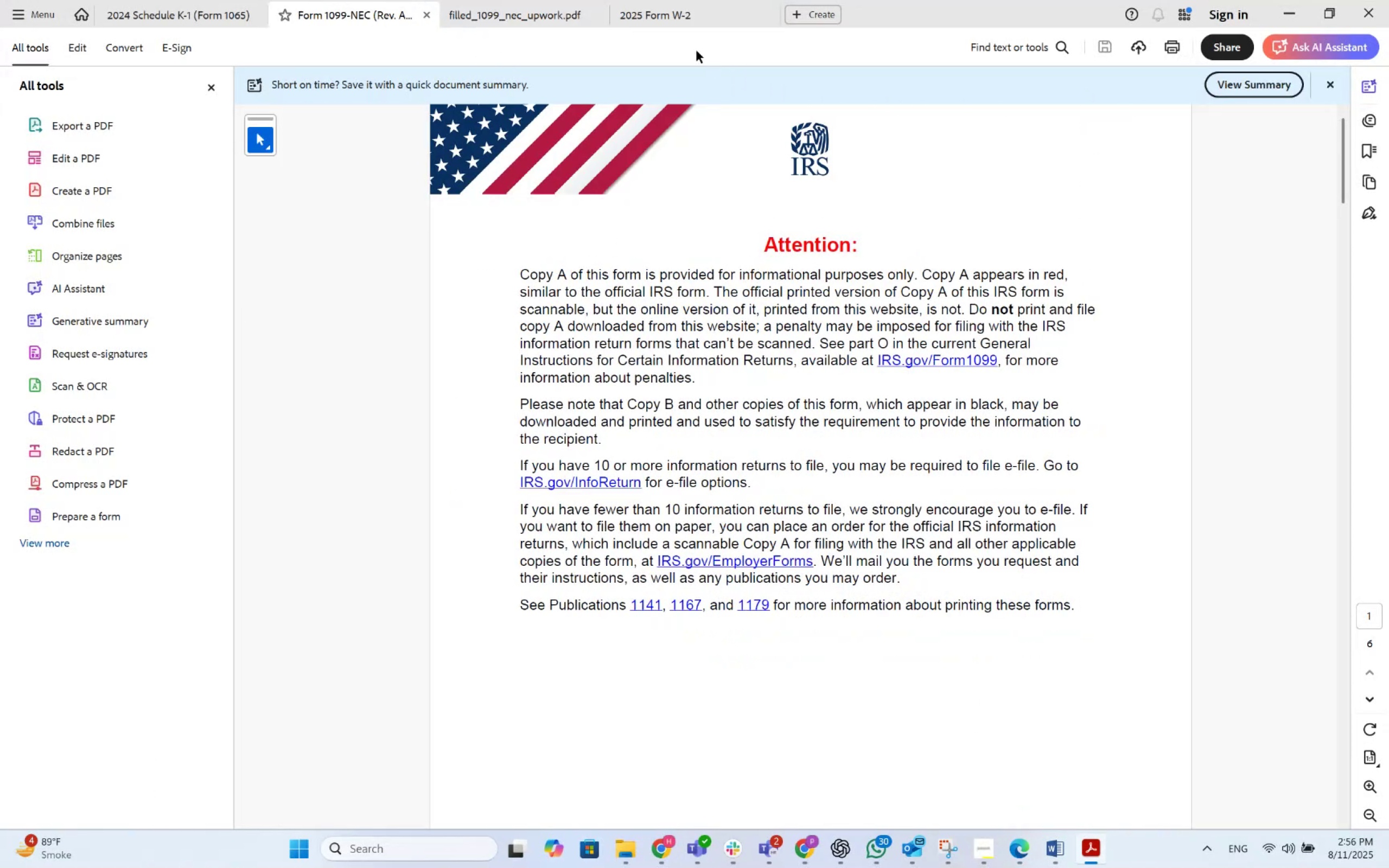 
left_click([681, 15])
 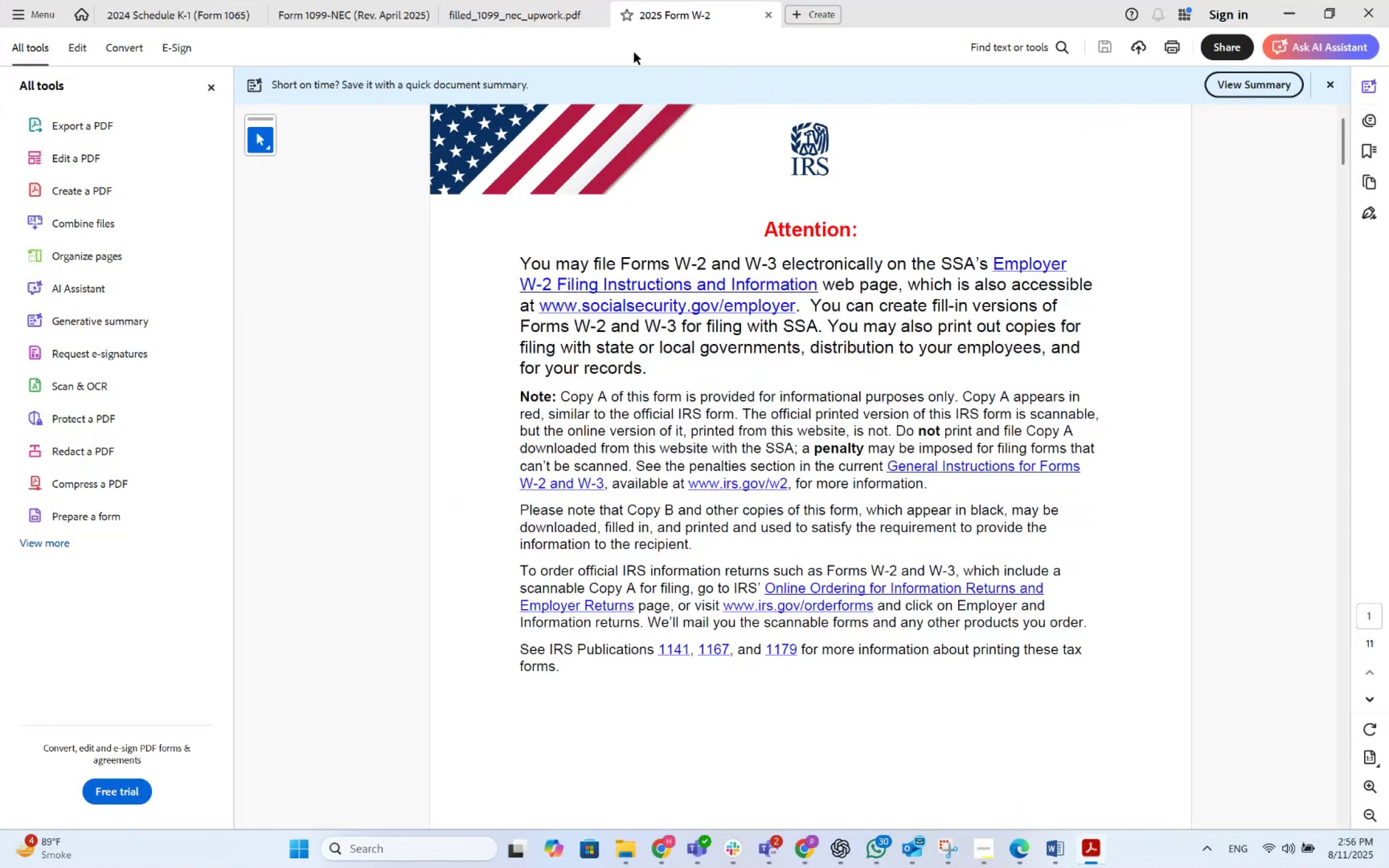 
left_click([530, 20])
 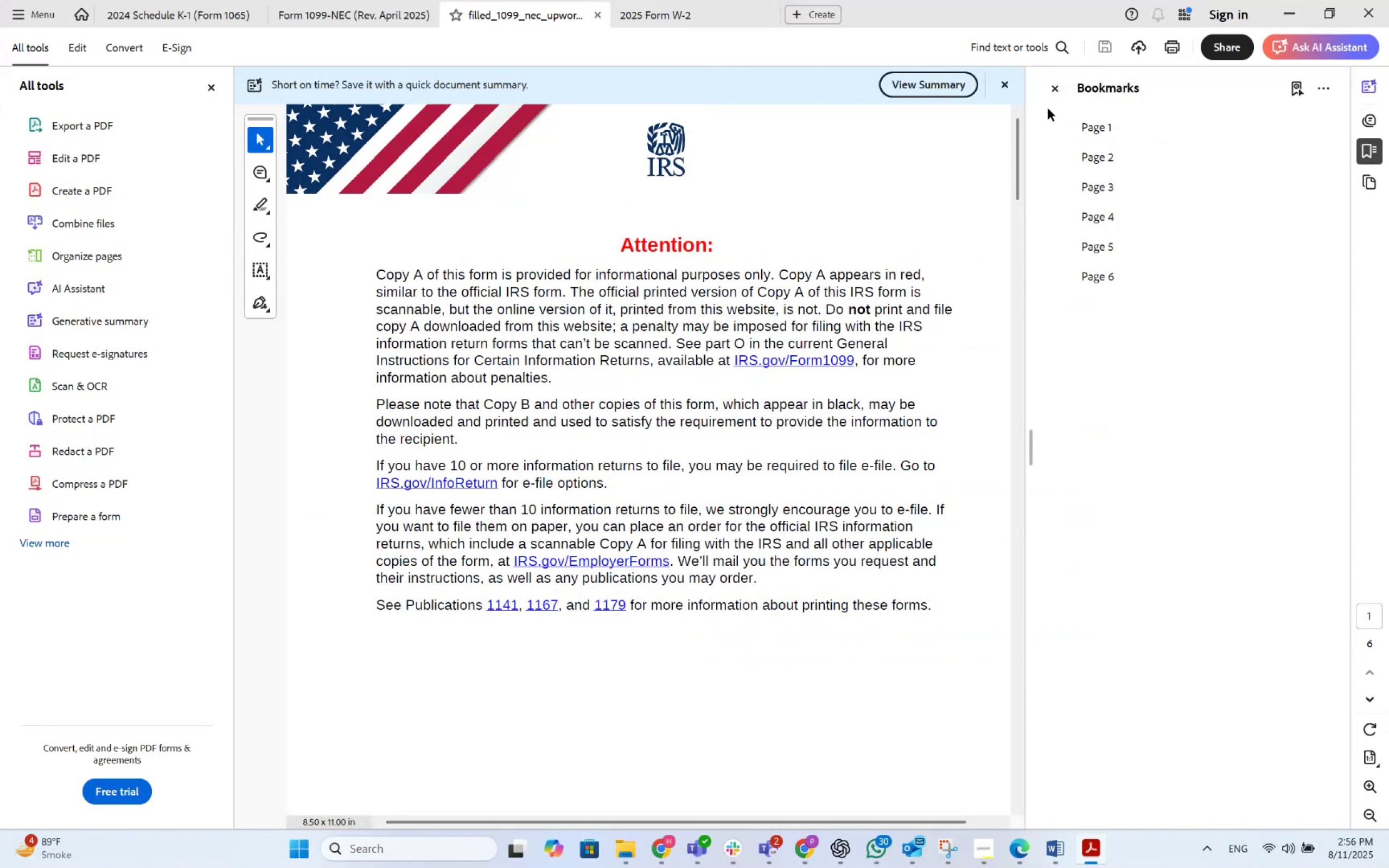 
left_click([1048, 97])
 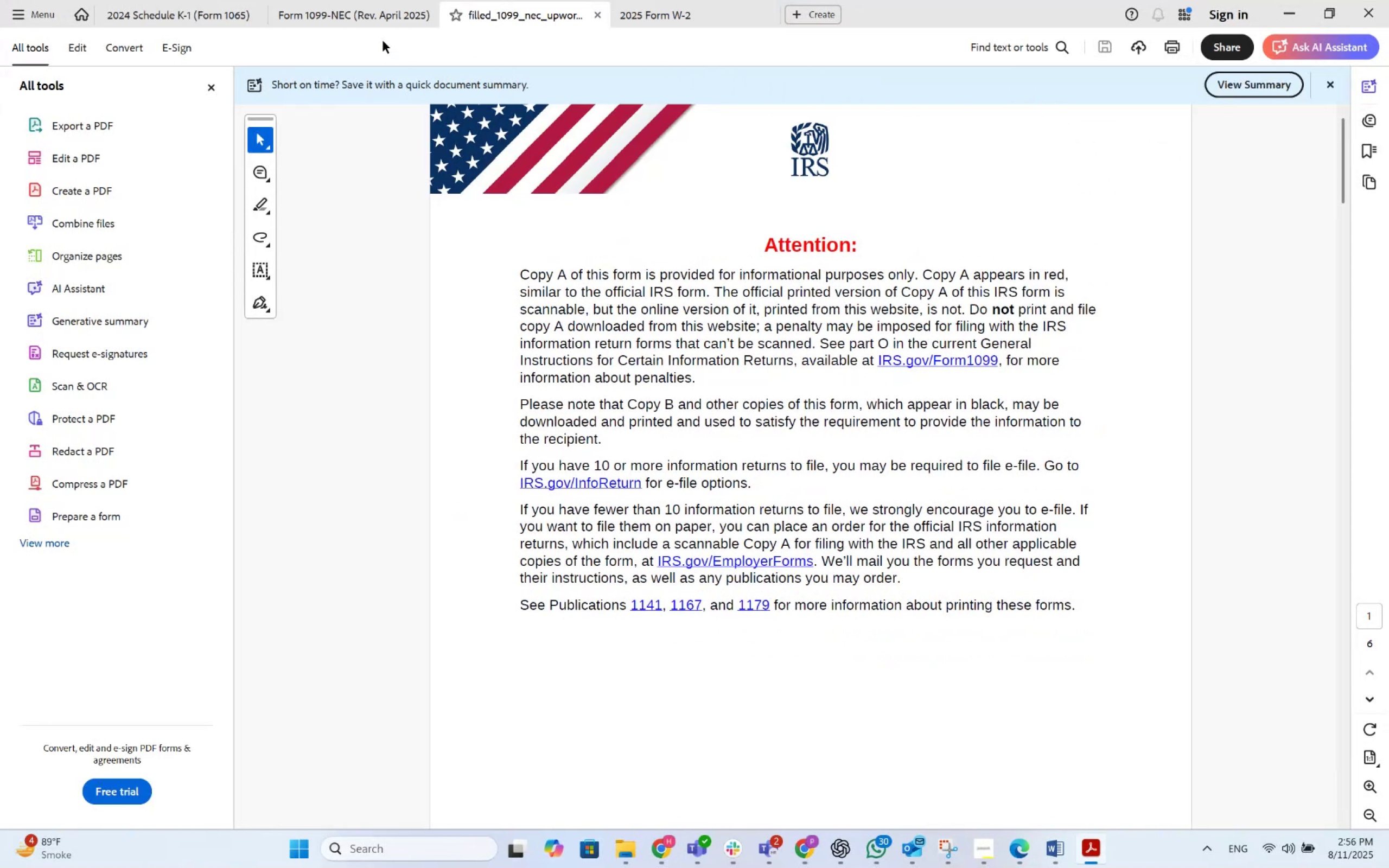 
left_click([351, 9])
 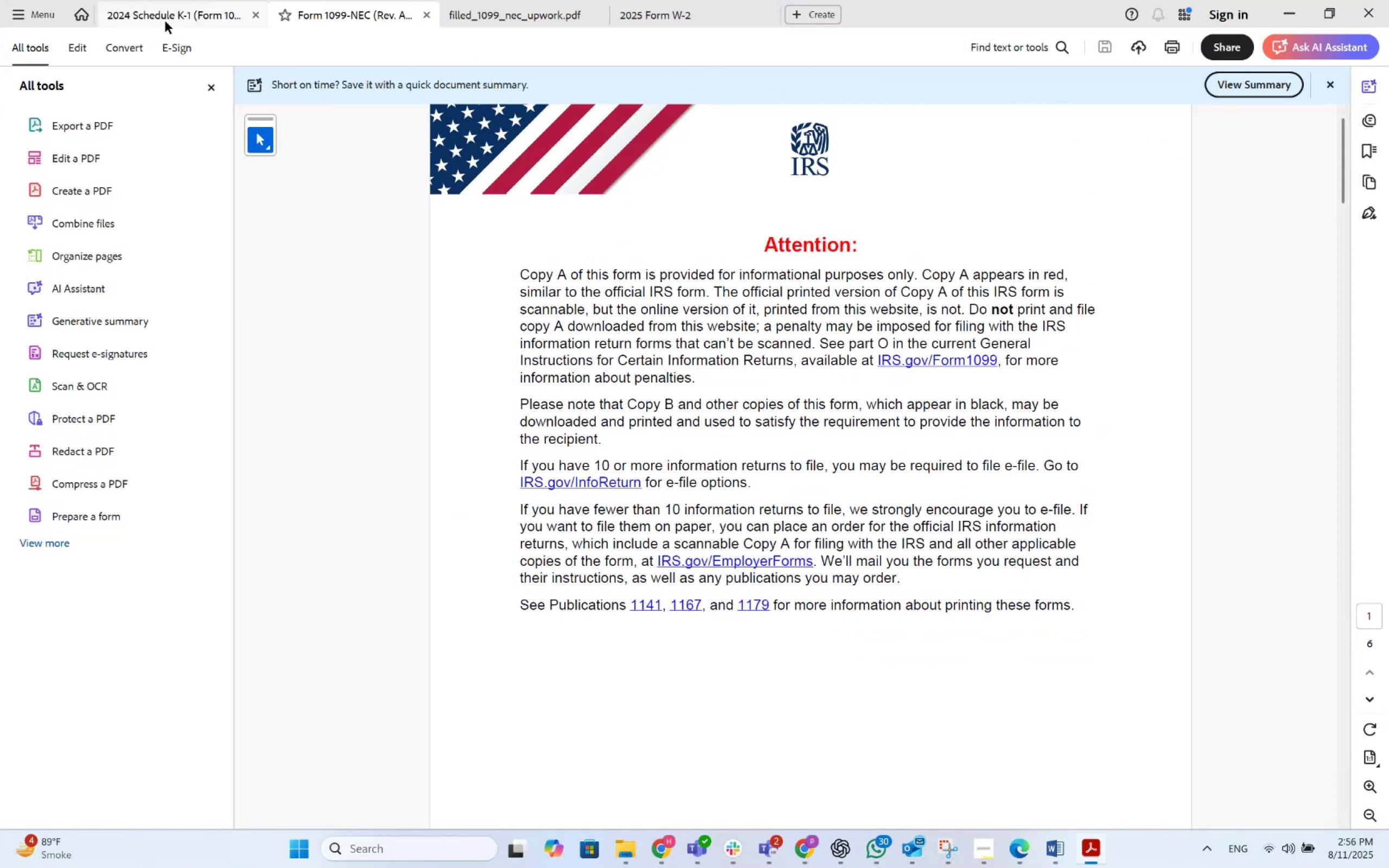 
left_click([160, 18])
 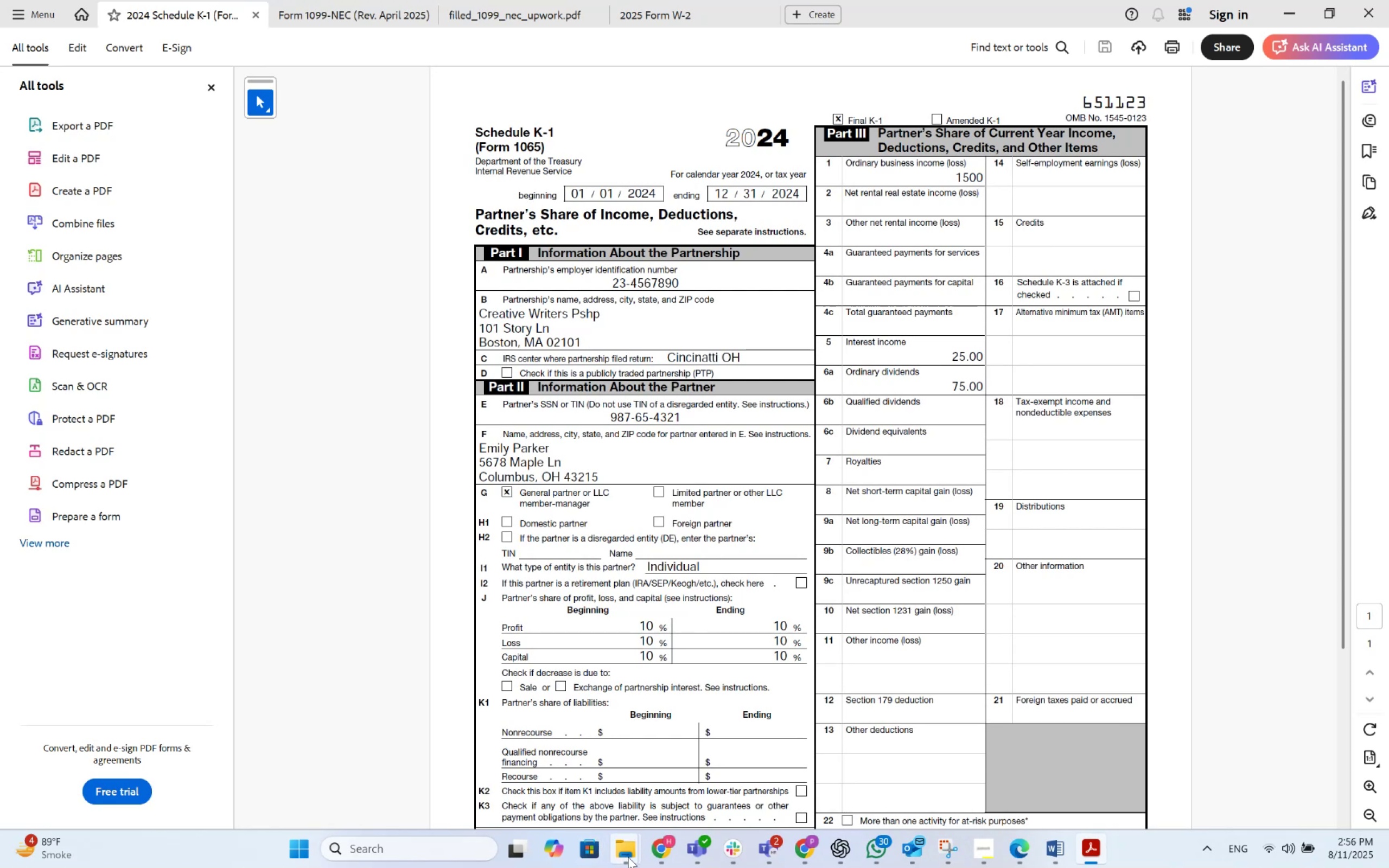 
left_click([632, 857])
 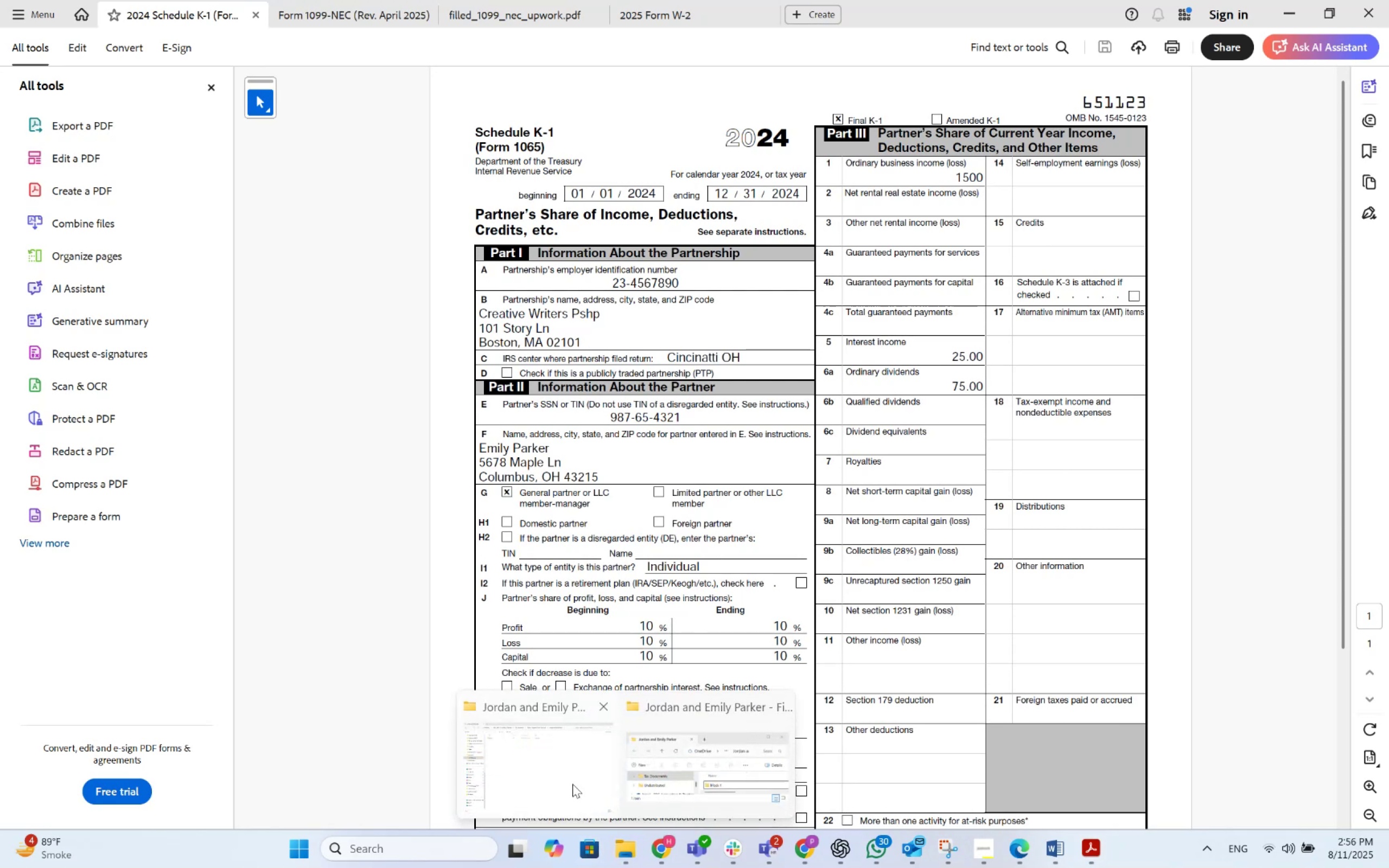 
left_click([560, 769])
 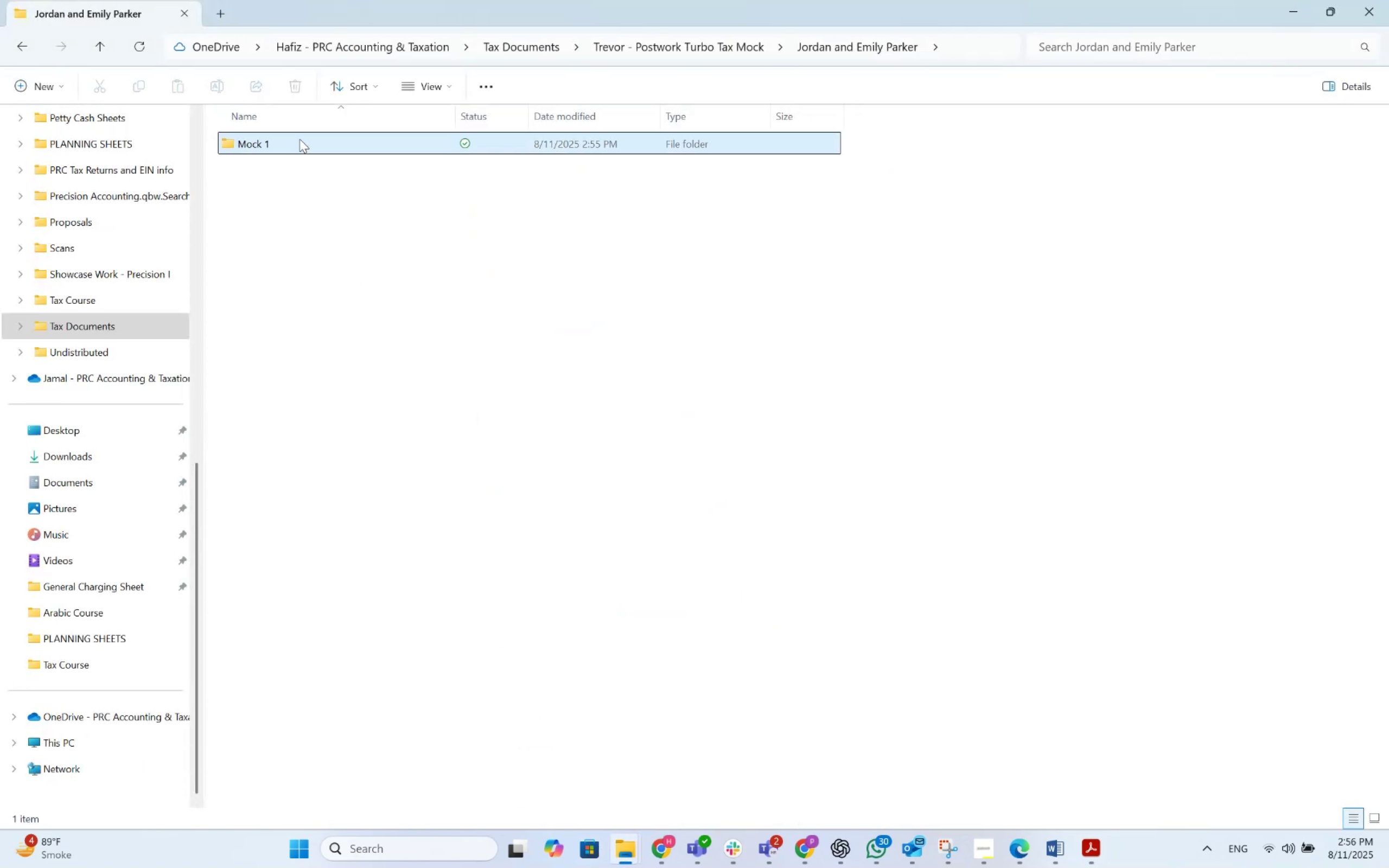 
double_click([300, 138])
 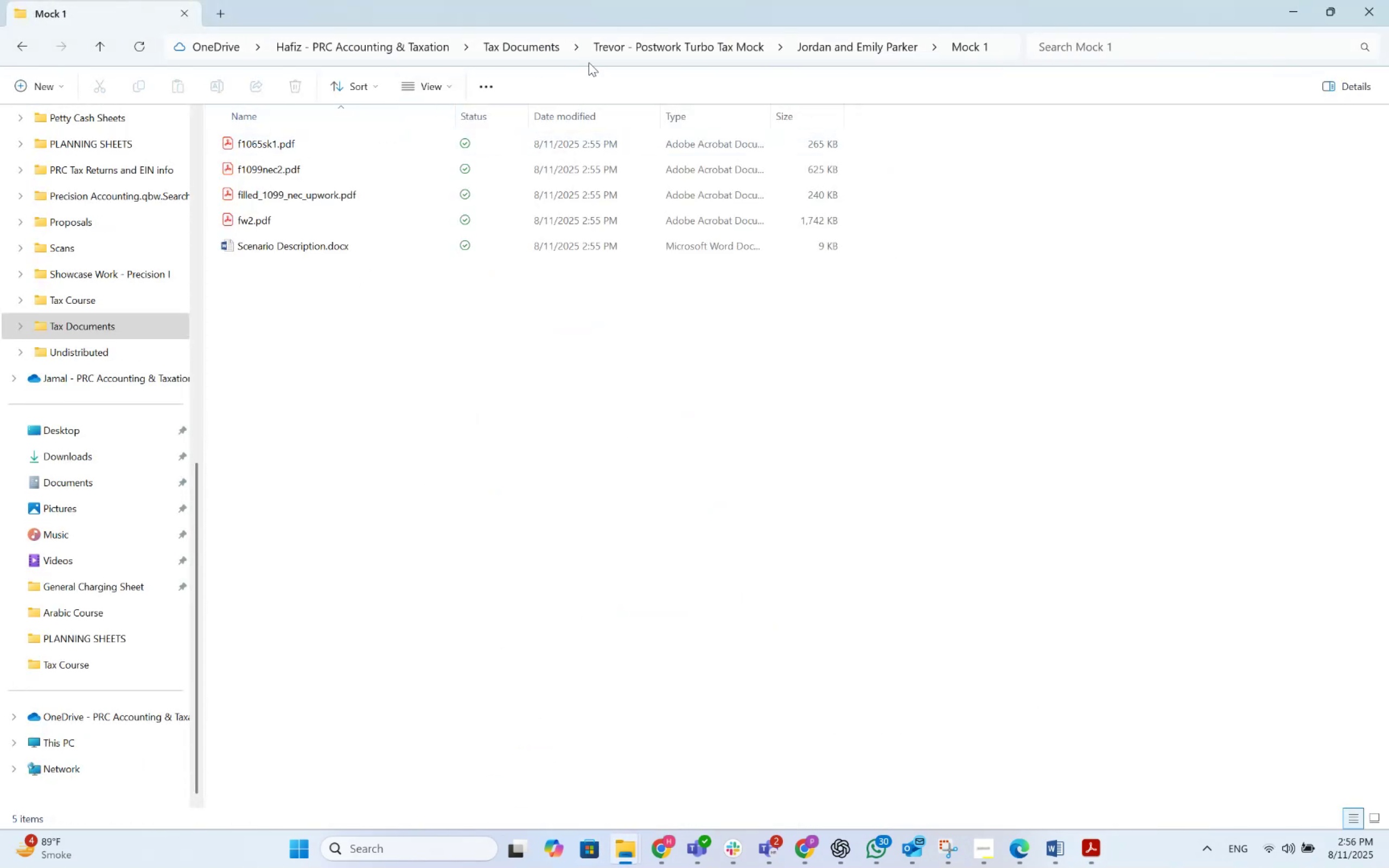 
left_click([825, 45])
 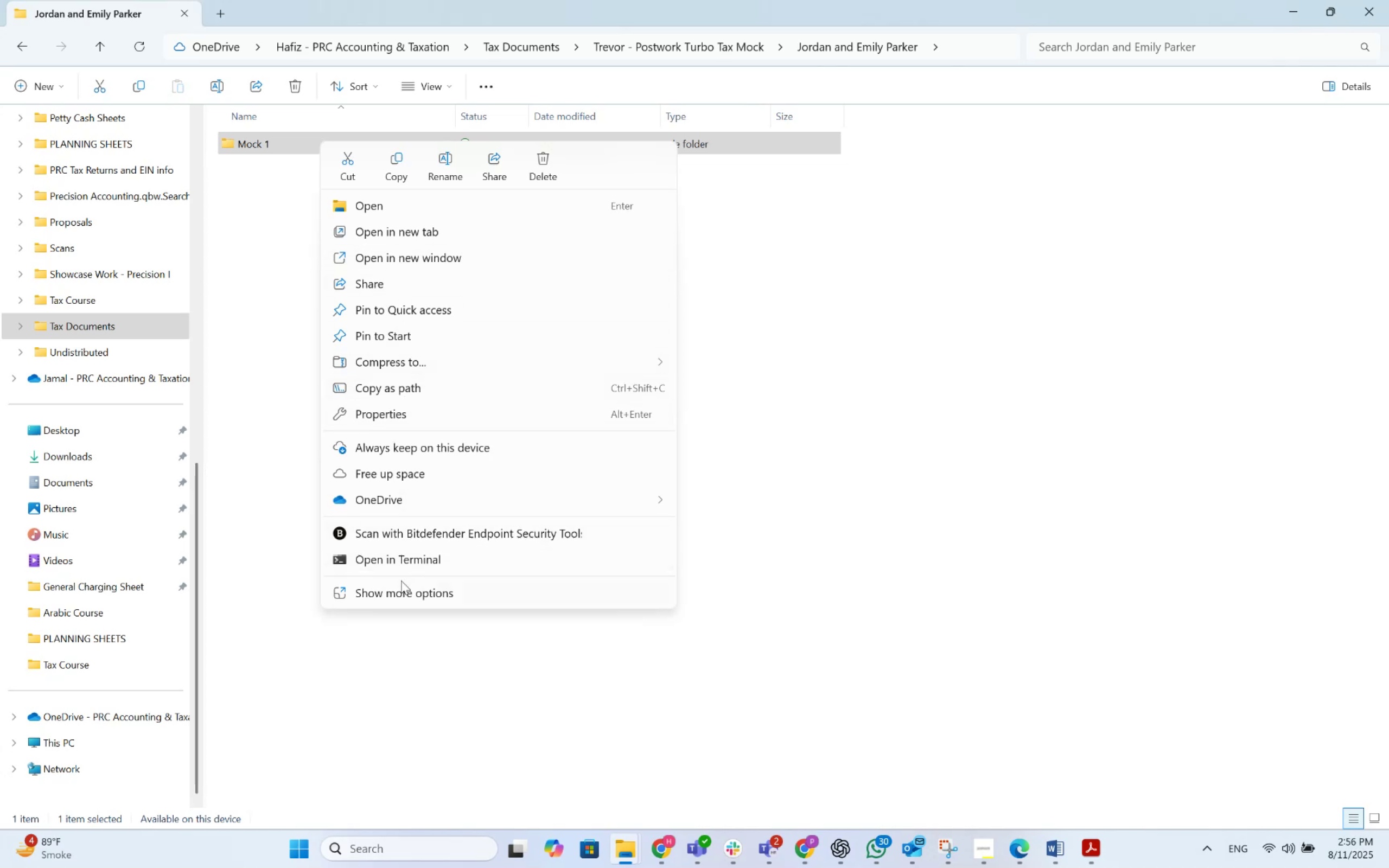 
wait(5.05)
 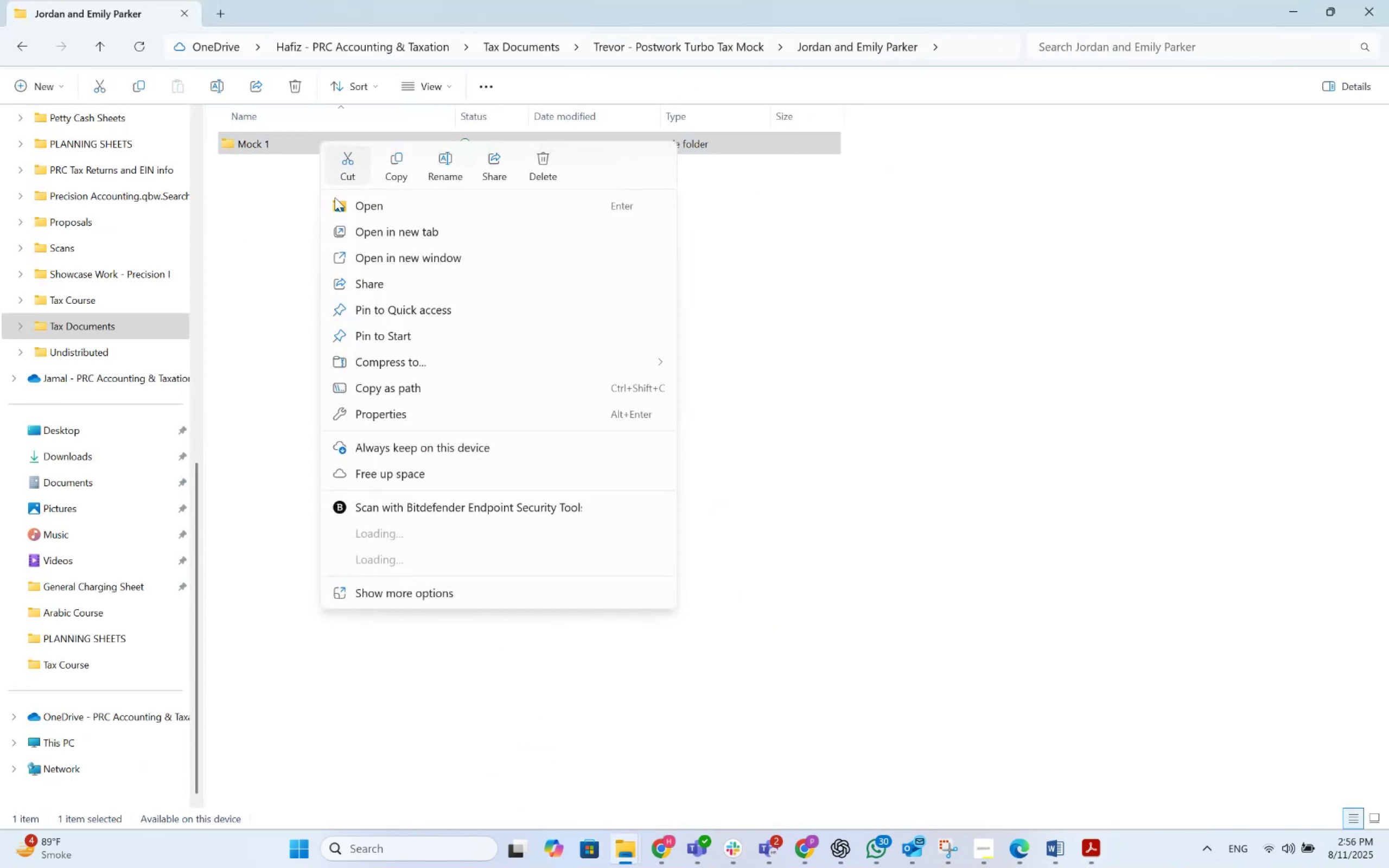 
left_click([448, 151])
 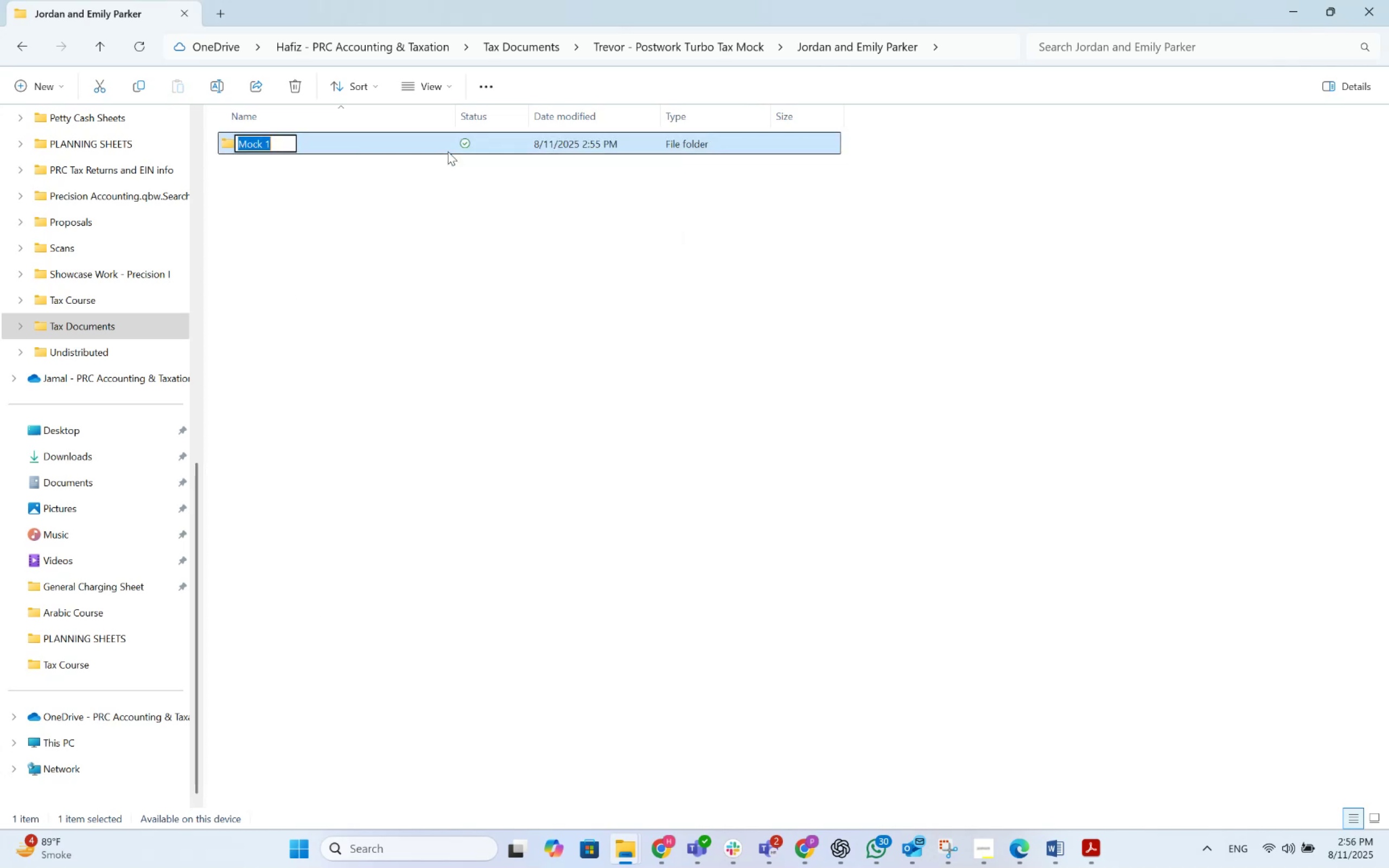 
type(Jordan adn)
key(Backspace)
key(Backspace)
type(nd Emily Parker)
 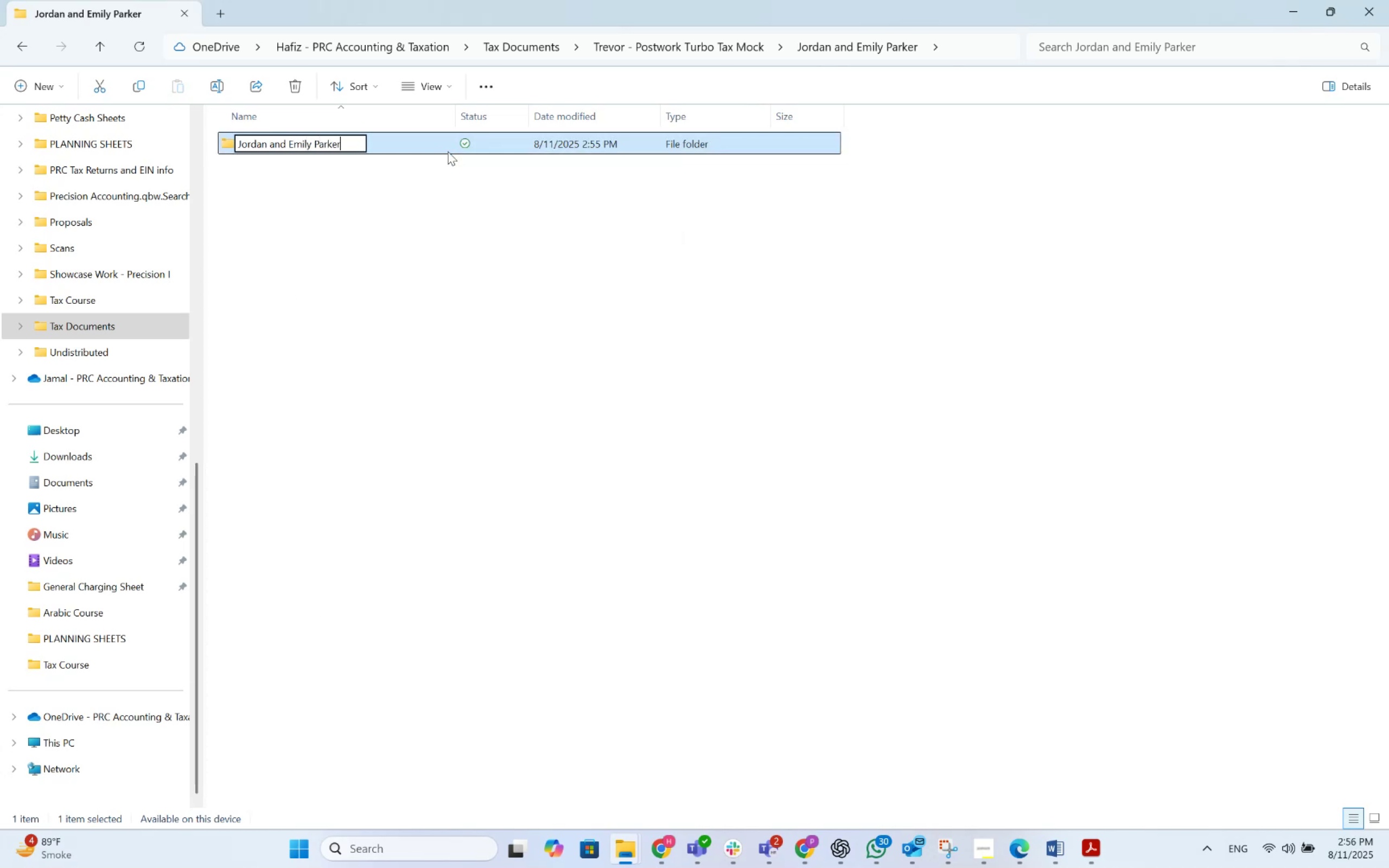 
key(Enter)
 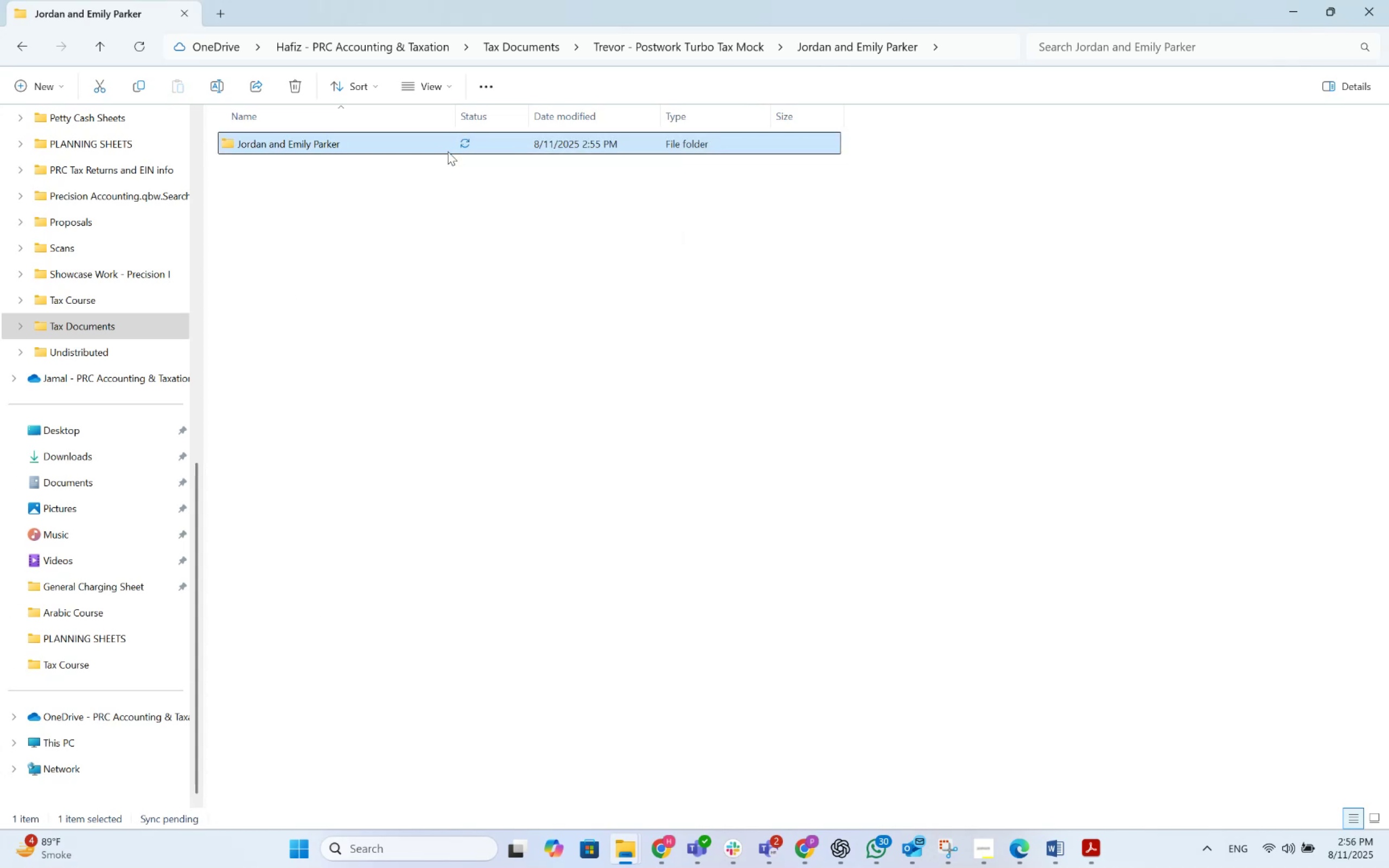 
double_click([448, 151])
 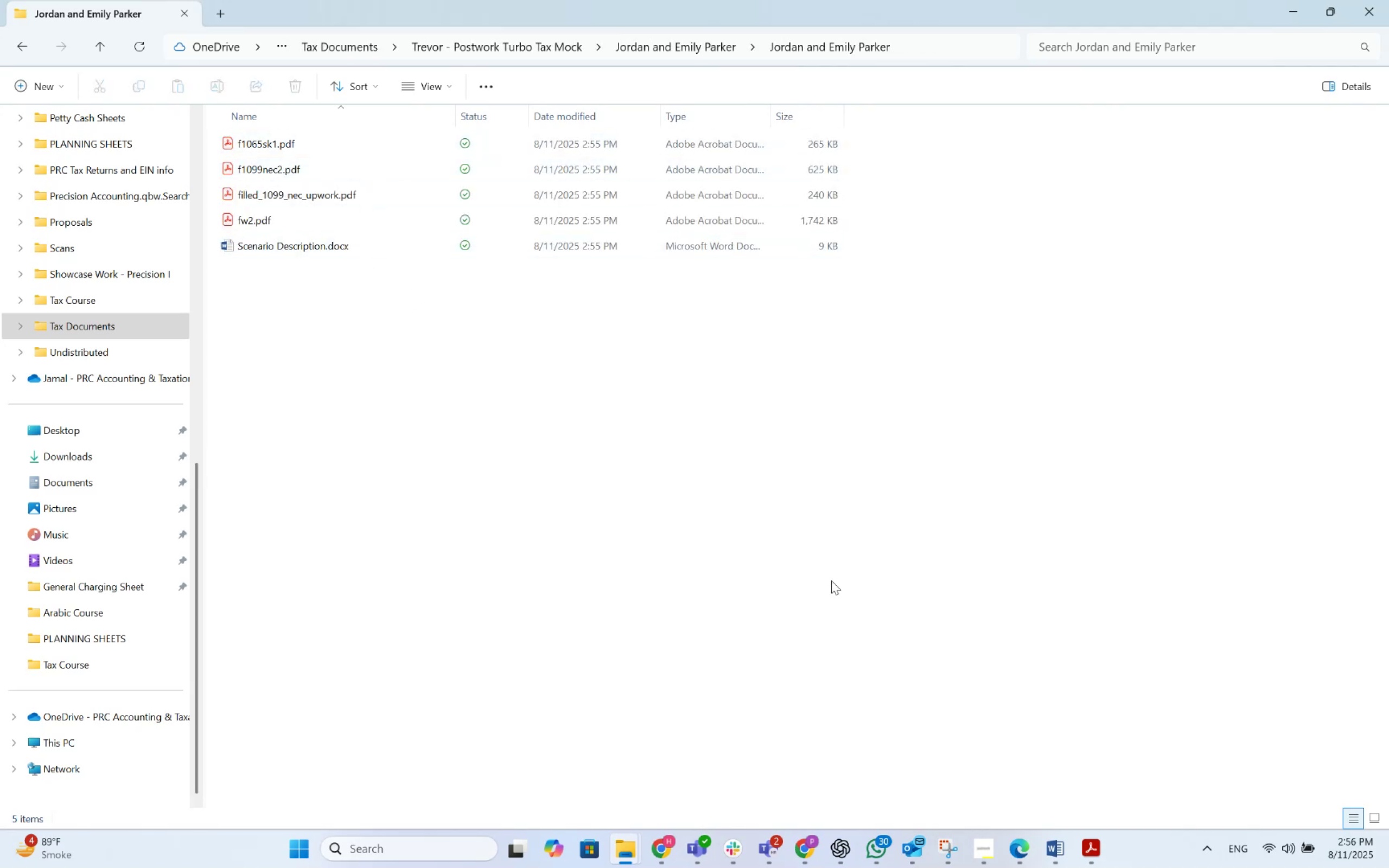 
left_click([1042, 839])
 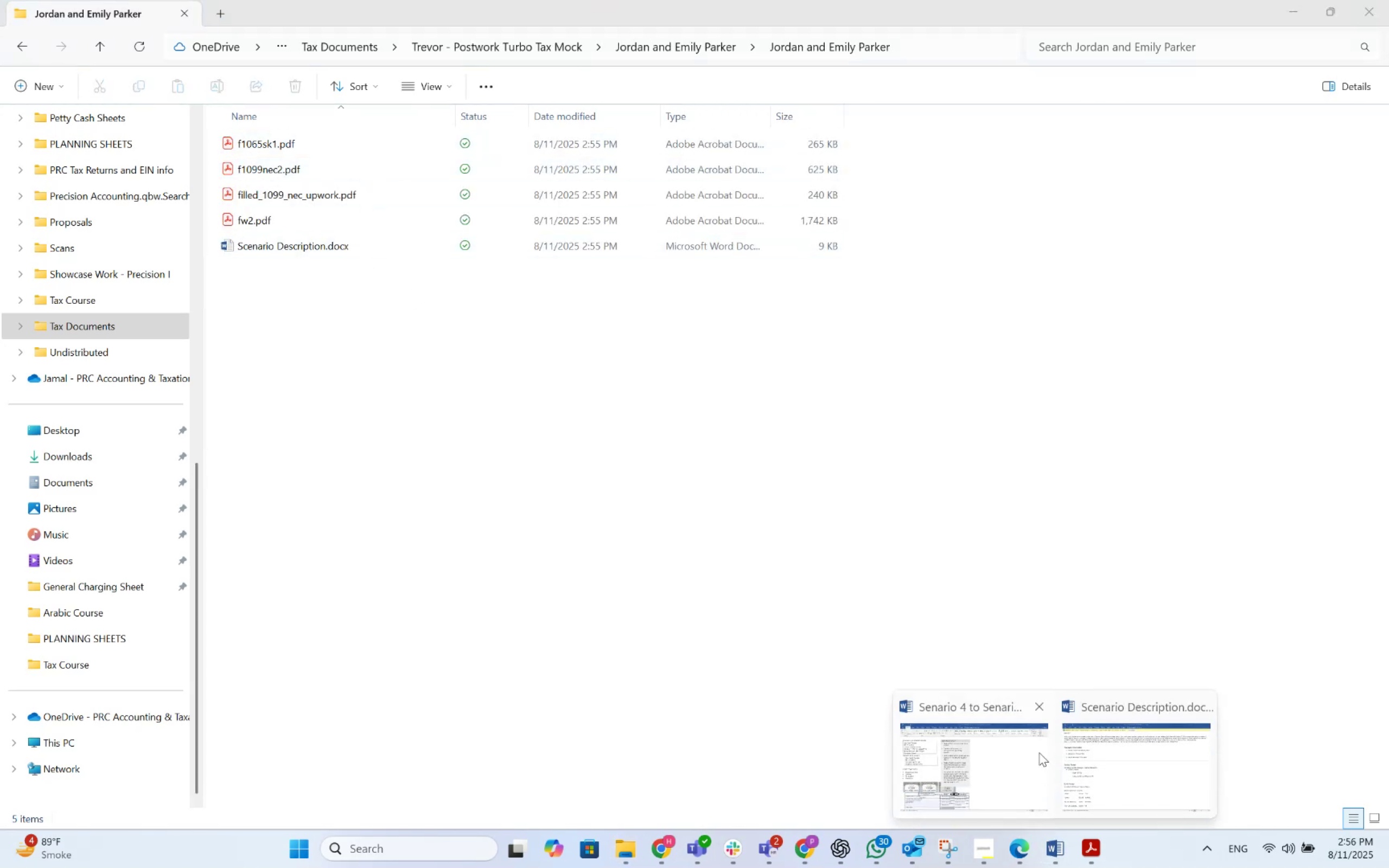 
left_click([1019, 750])
 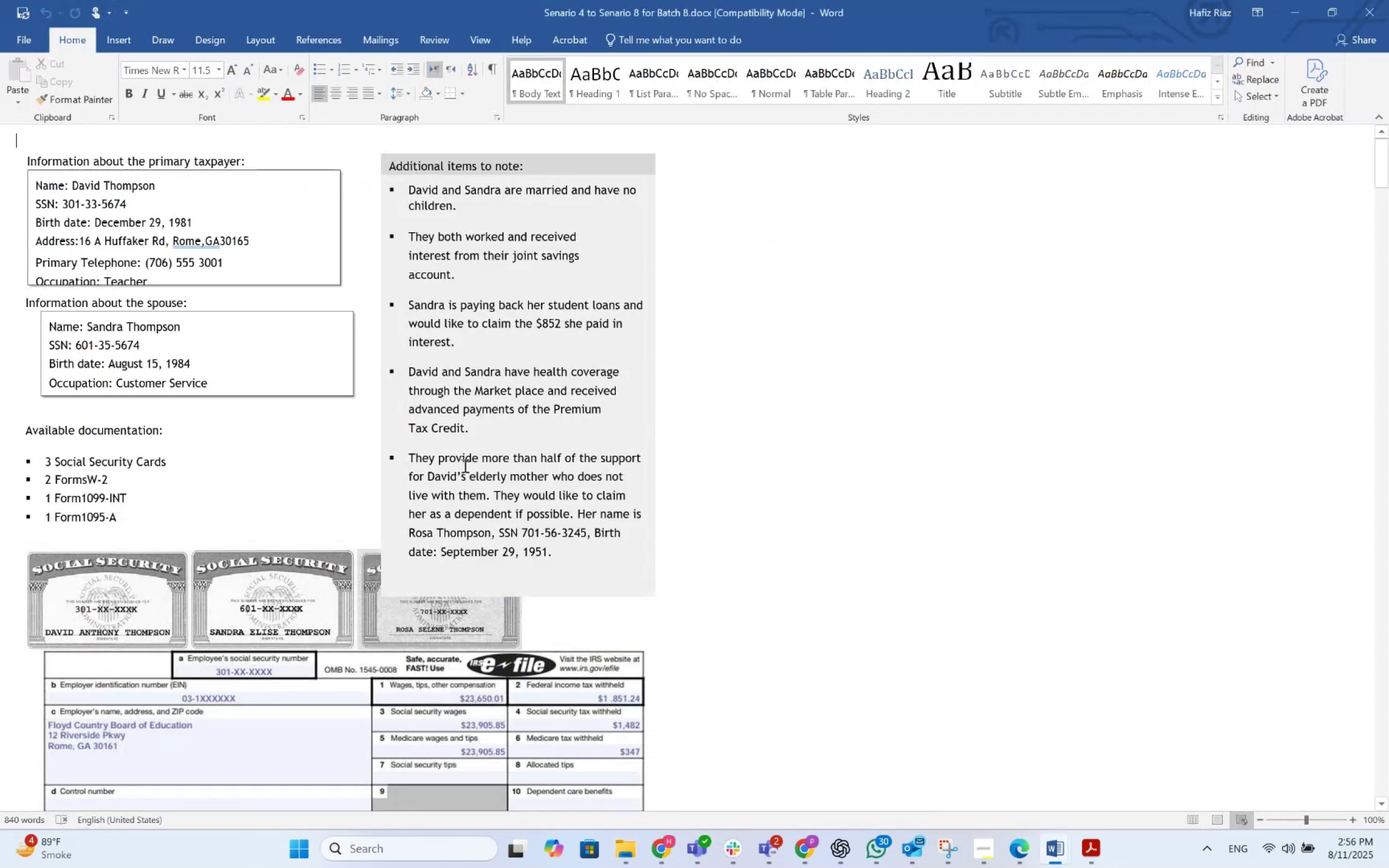 
scroll: coordinate [435, 415], scroll_direction: up, amount: 7.0
 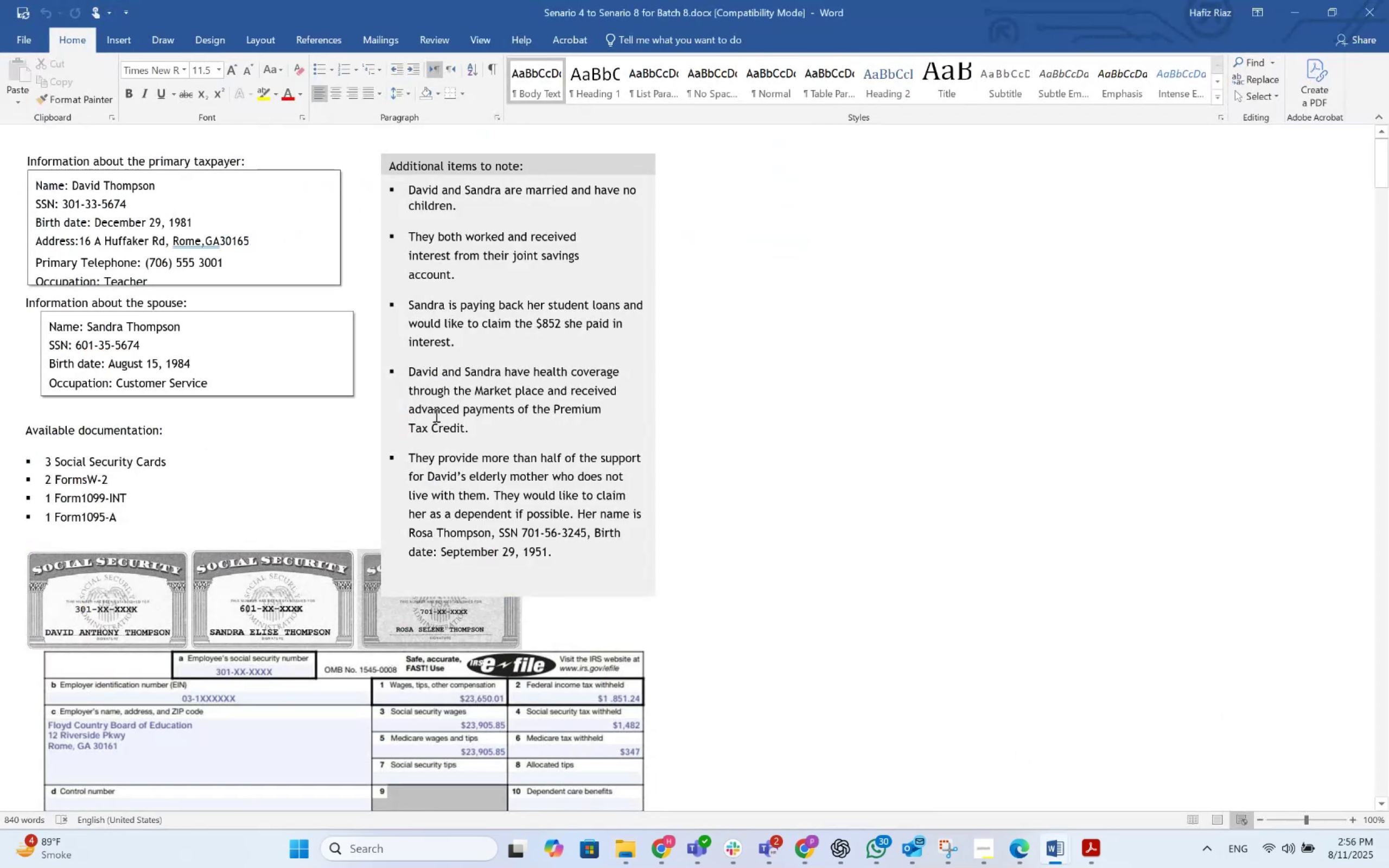 
scroll: coordinate [438, 418], scroll_direction: down, amount: 9.0
 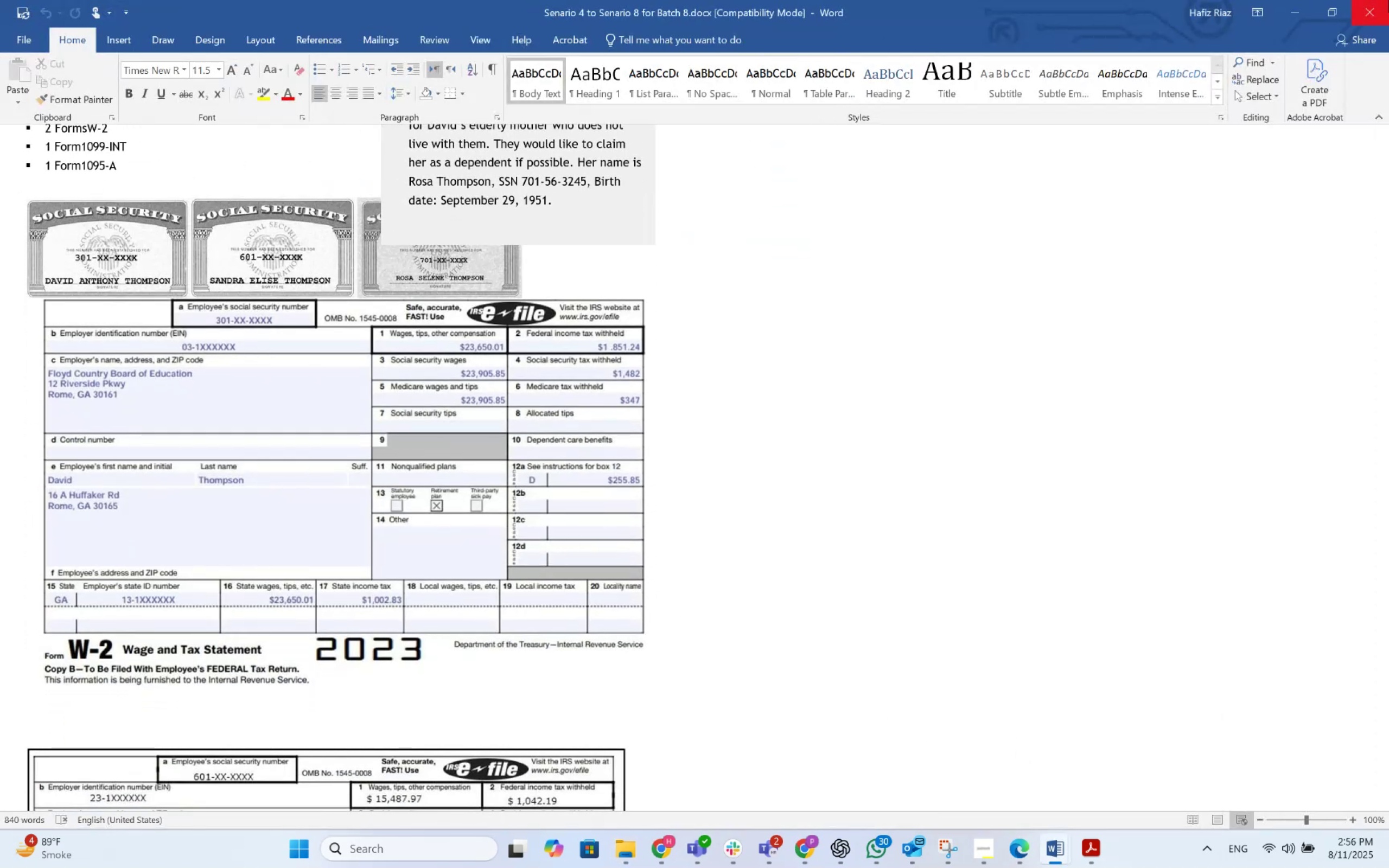 
left_click([1370, 3])
 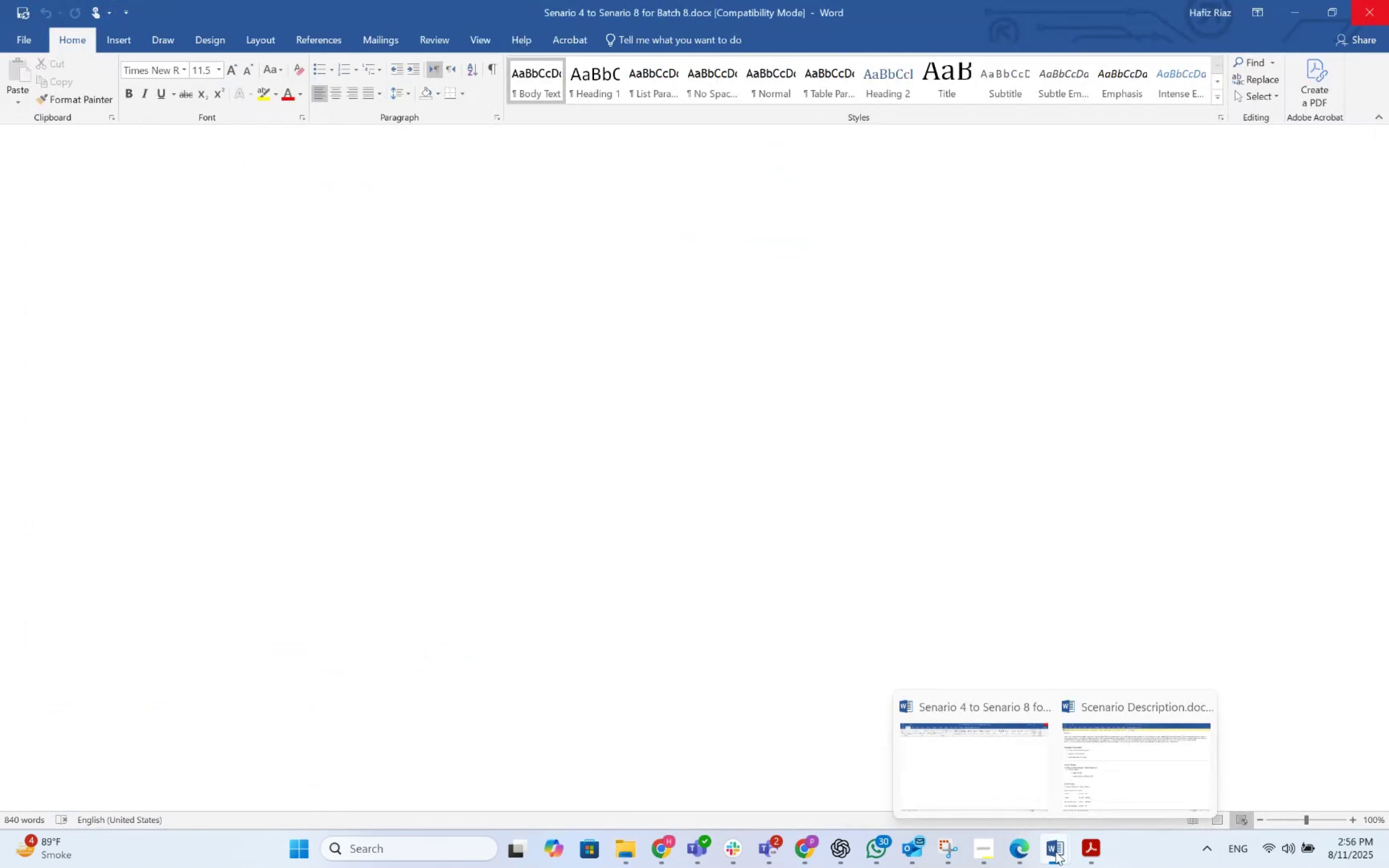 
left_click([1055, 851])
 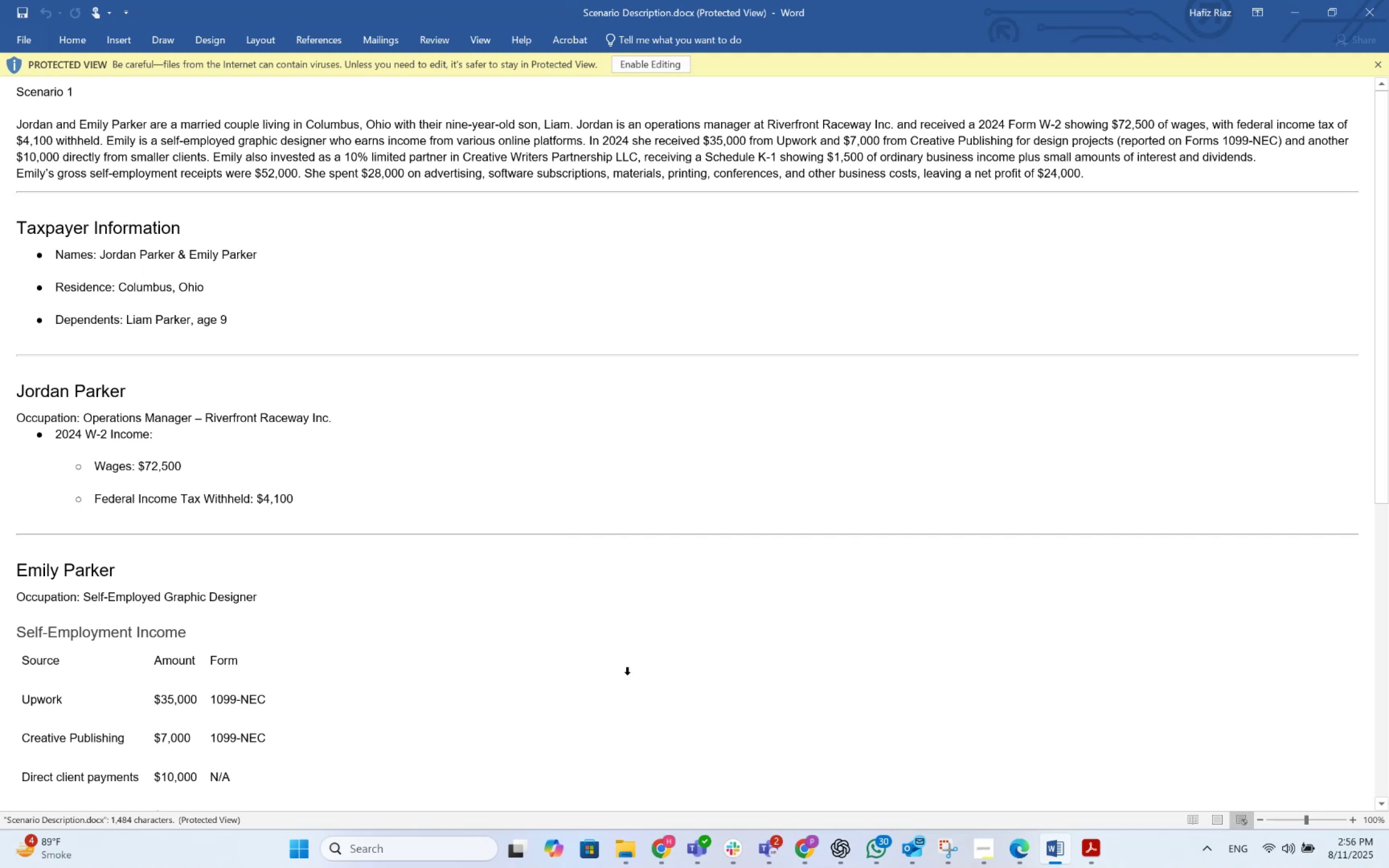 
left_click([662, 850])
 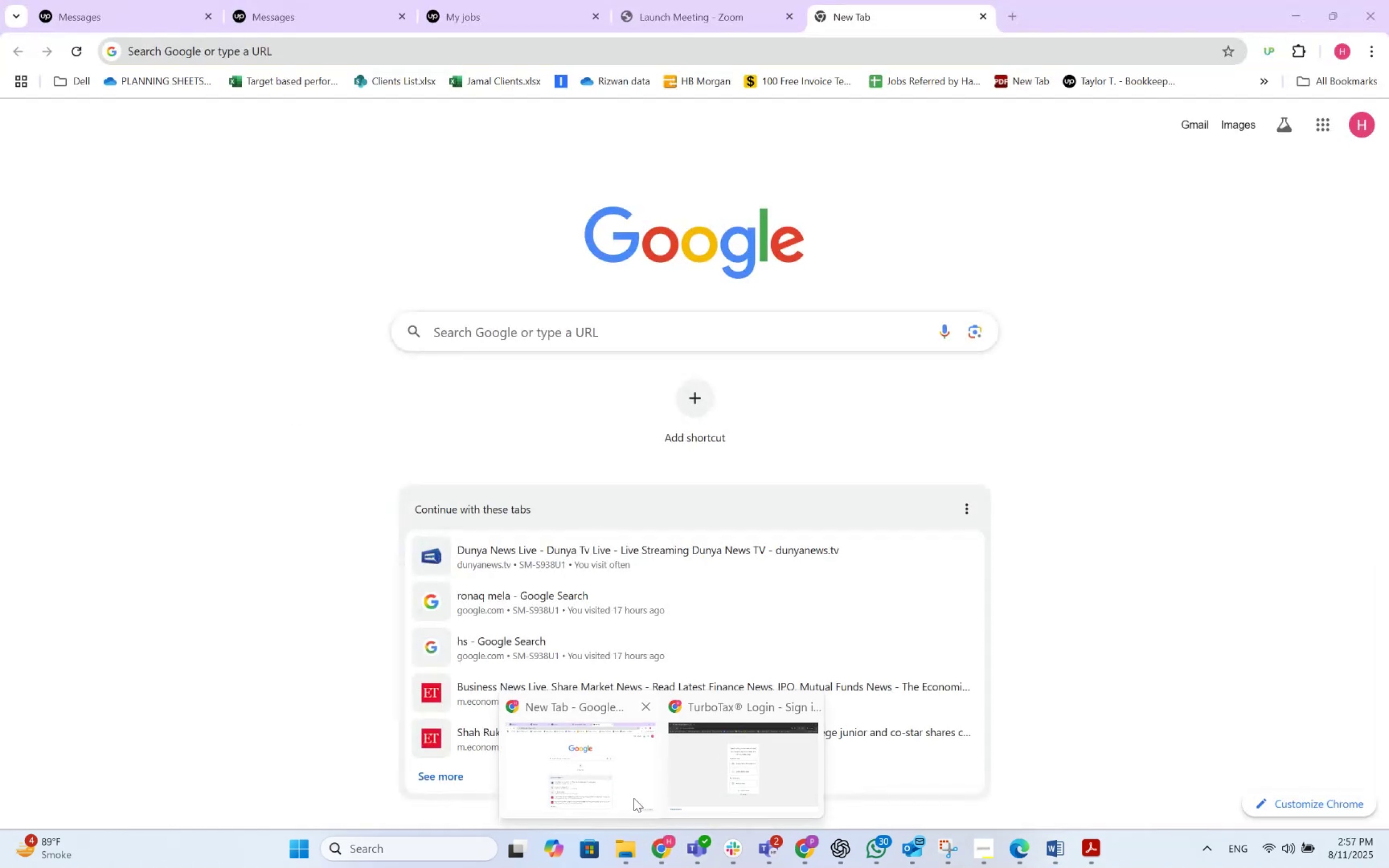 
left_click([634, 798])
 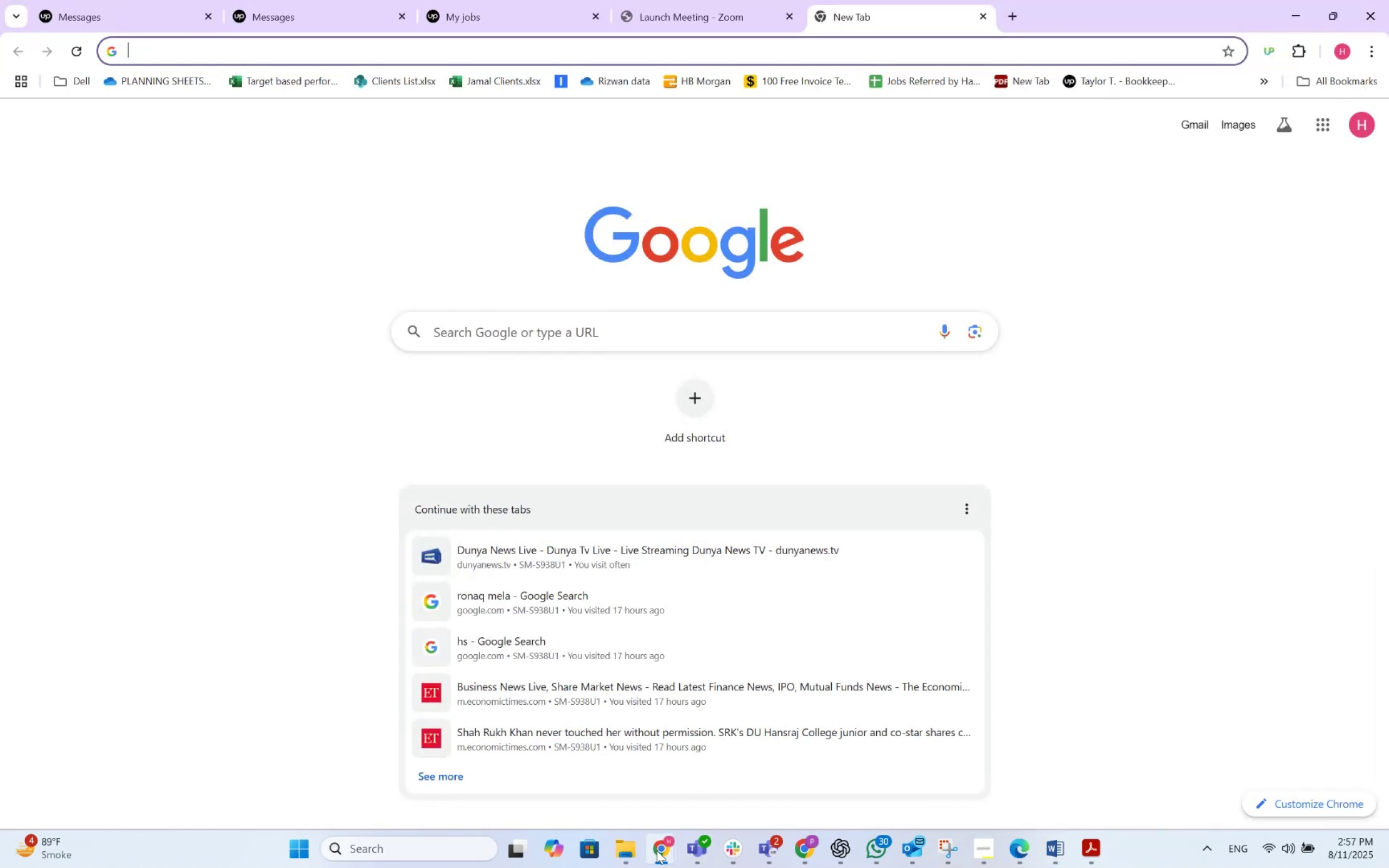 
double_click([775, 781])
 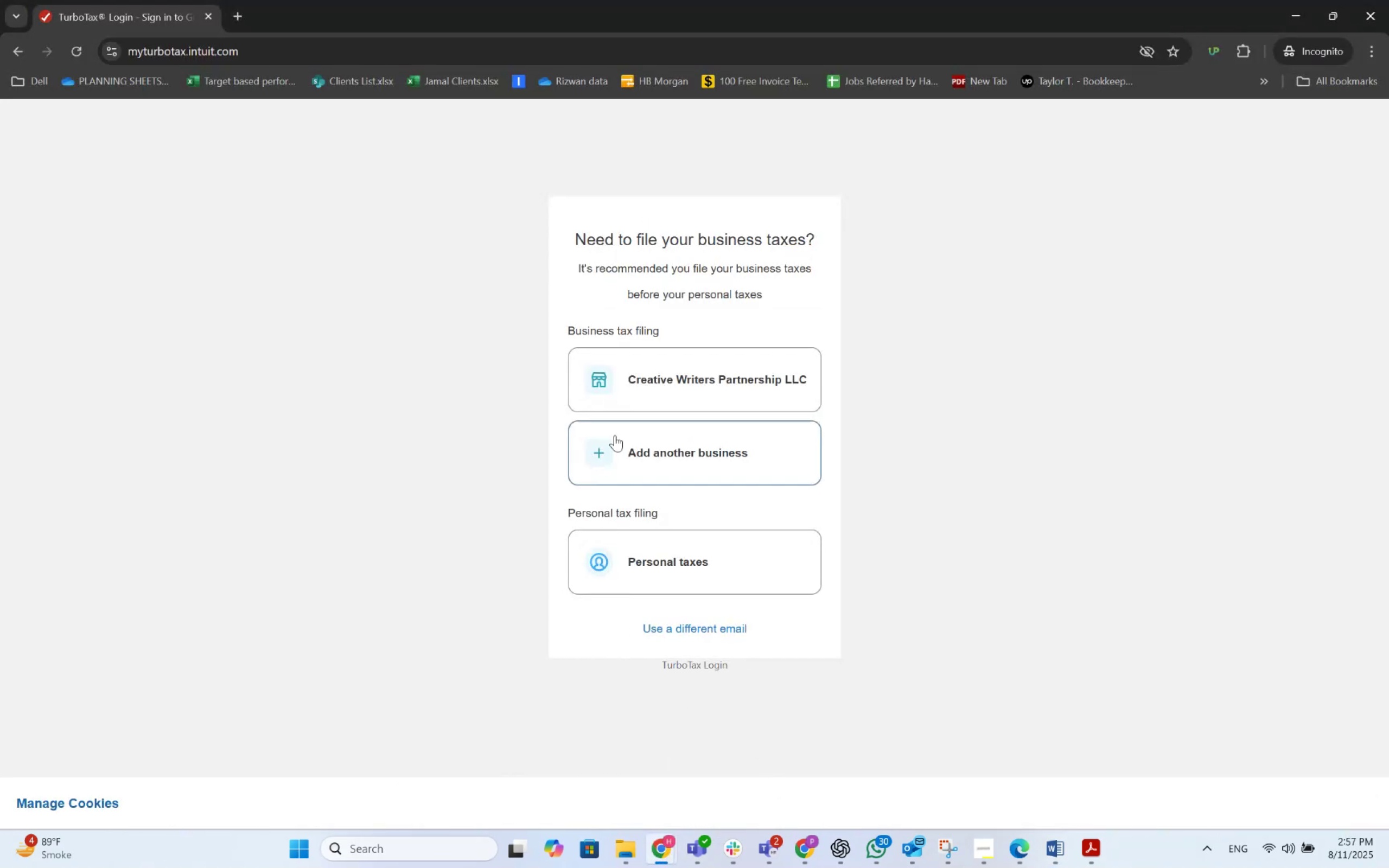 
key(Alt+AltLeft)
 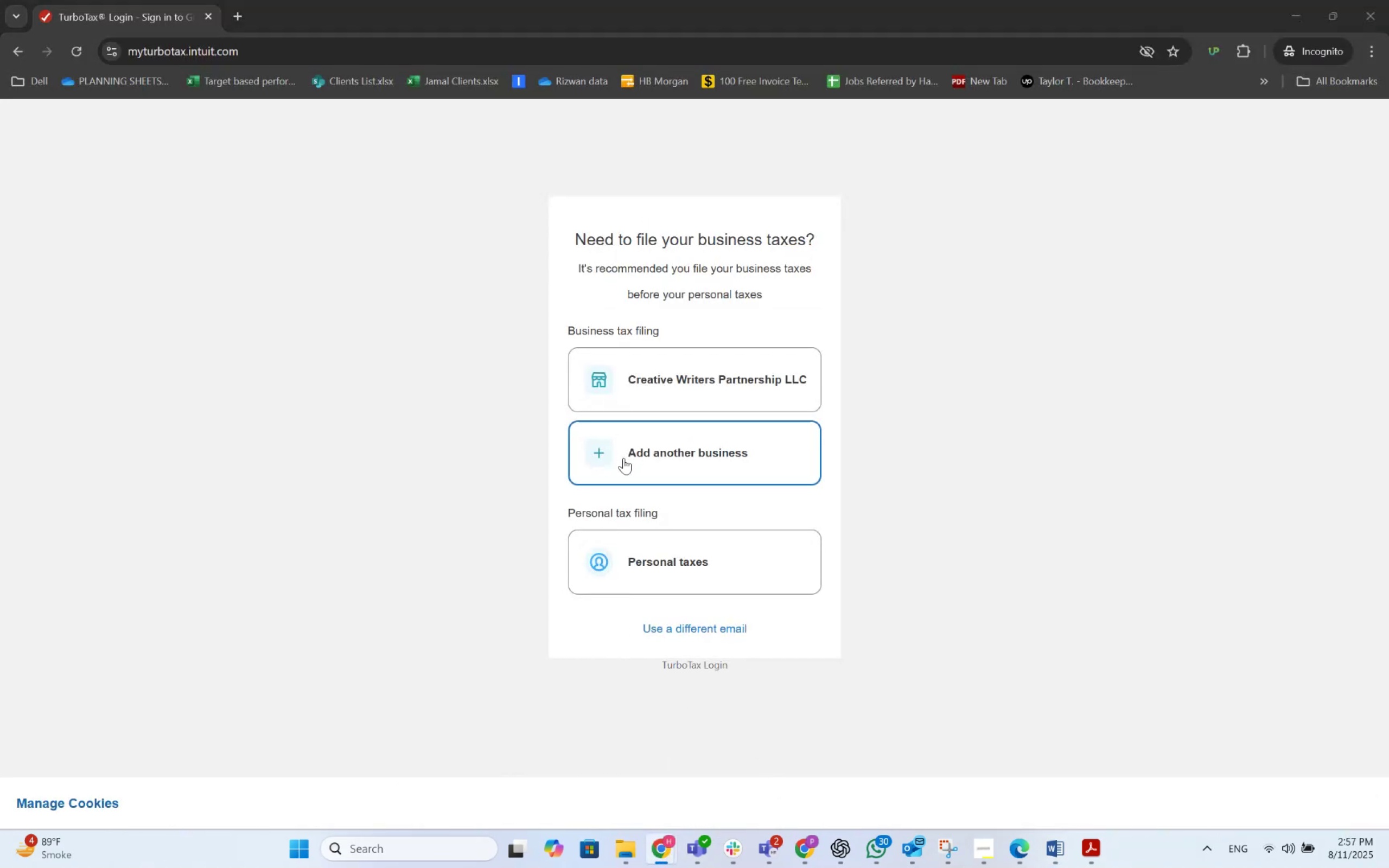 
key(Alt+Tab)
 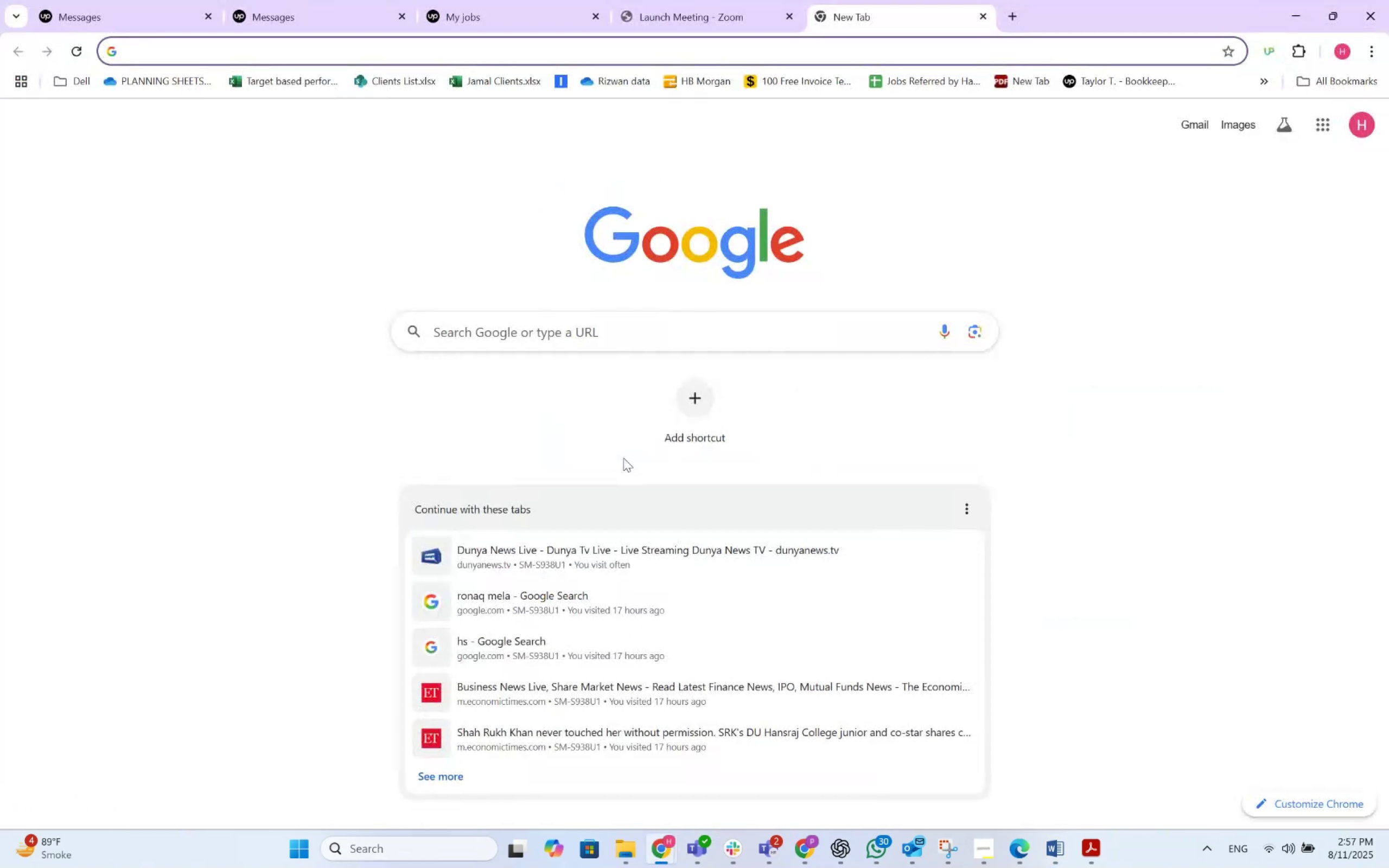 
key(Alt+AltLeft)
 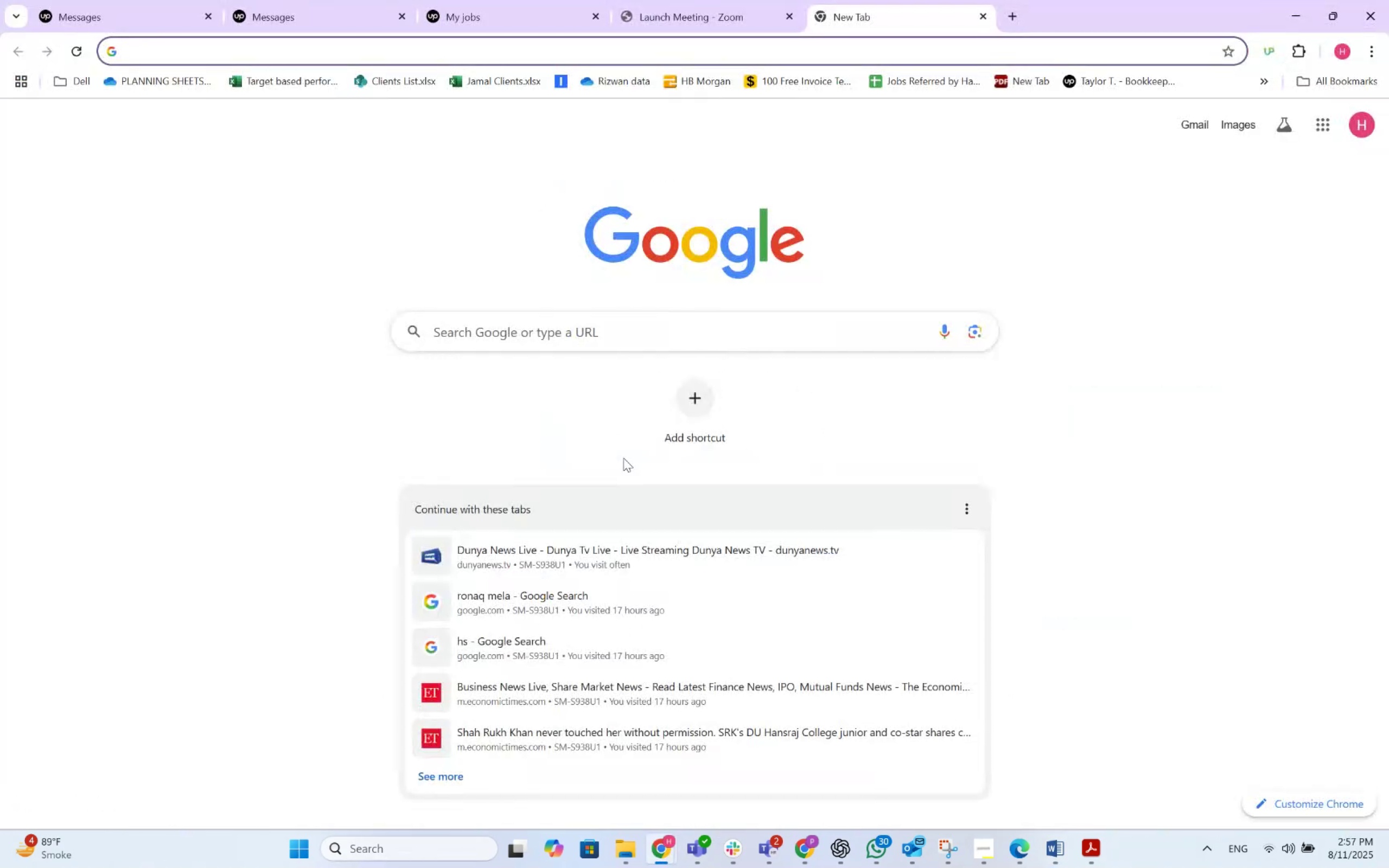 
key(Alt+Tab)
 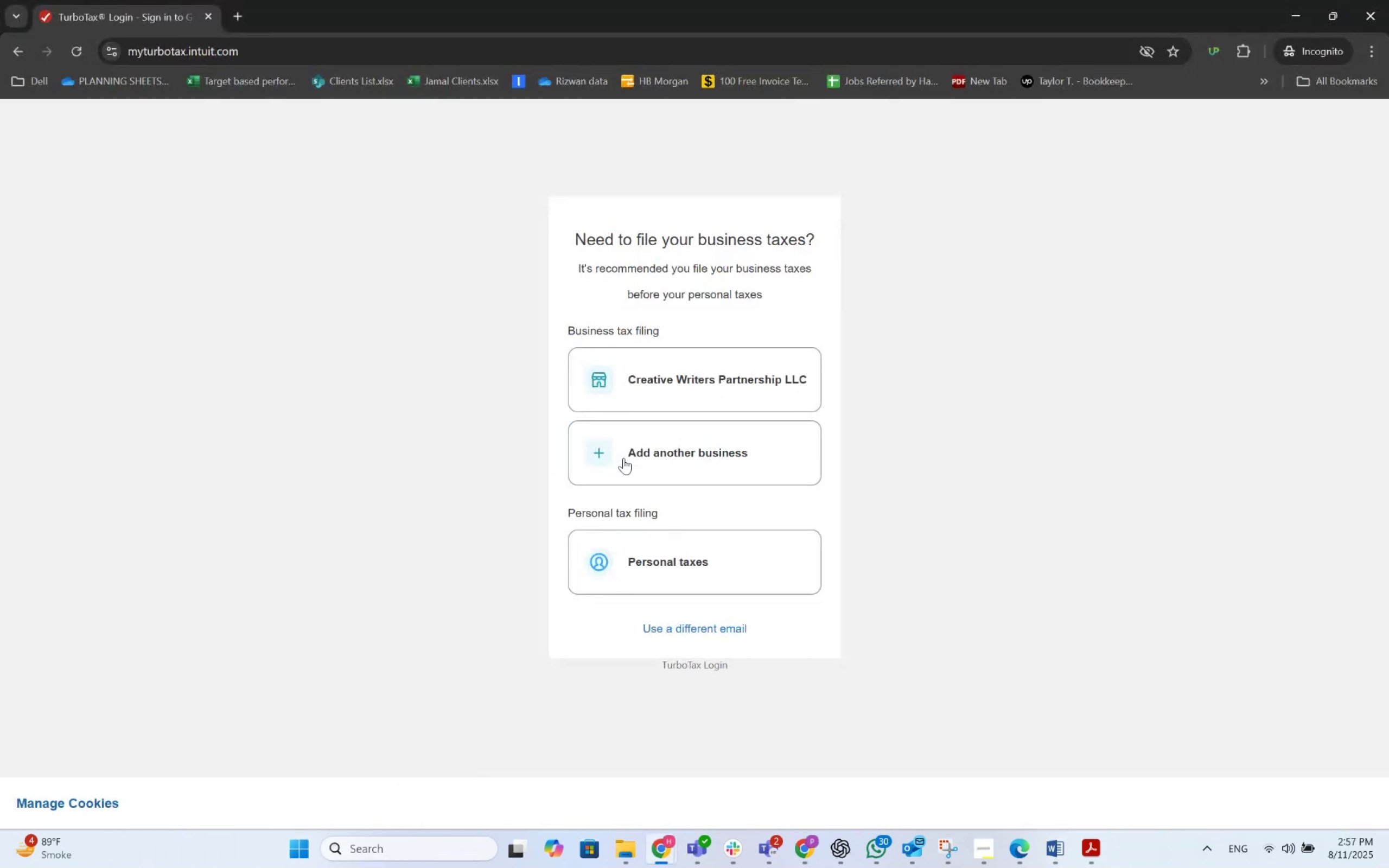 
key(Alt+Tab)
 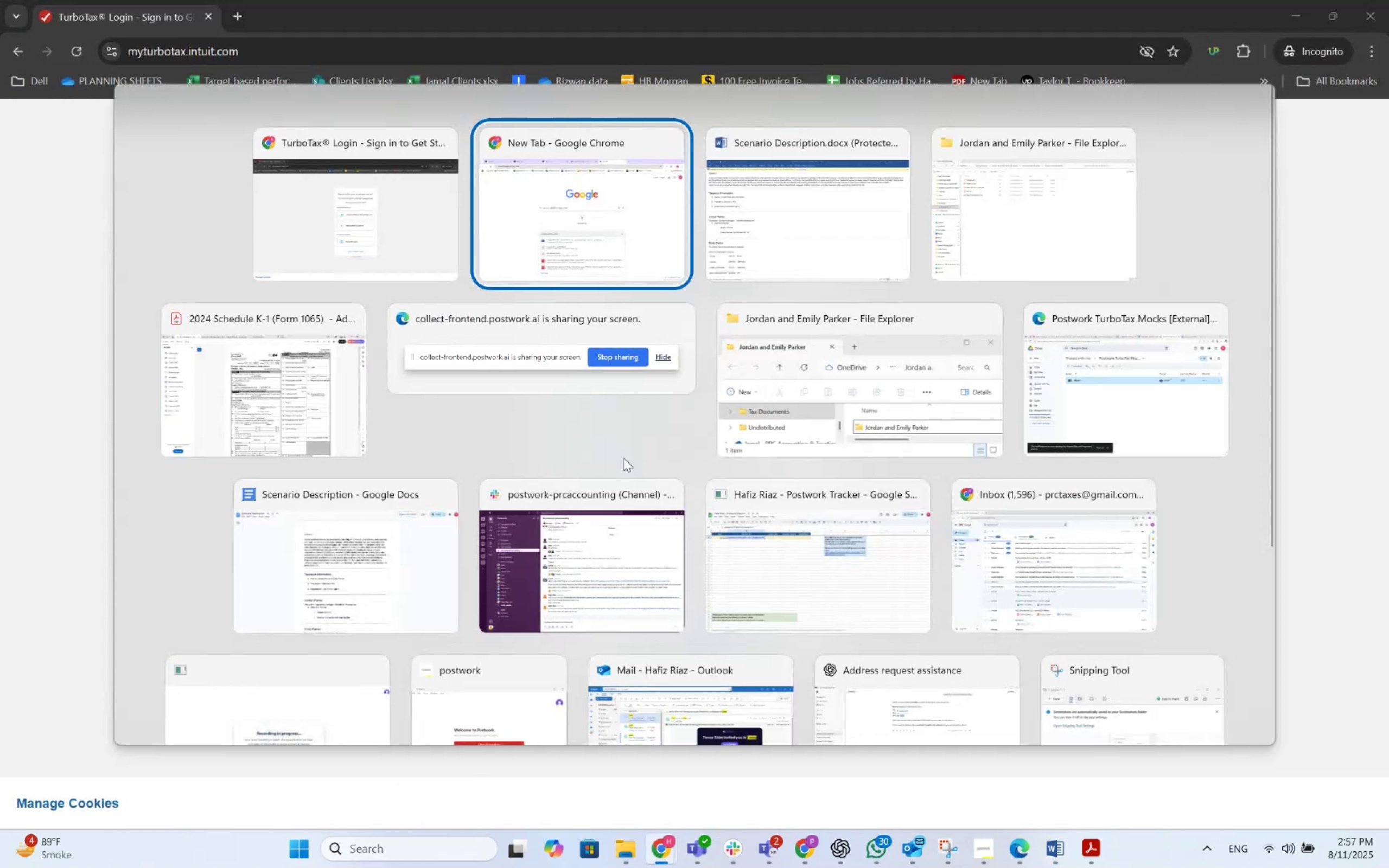 
key(Alt+Tab)
 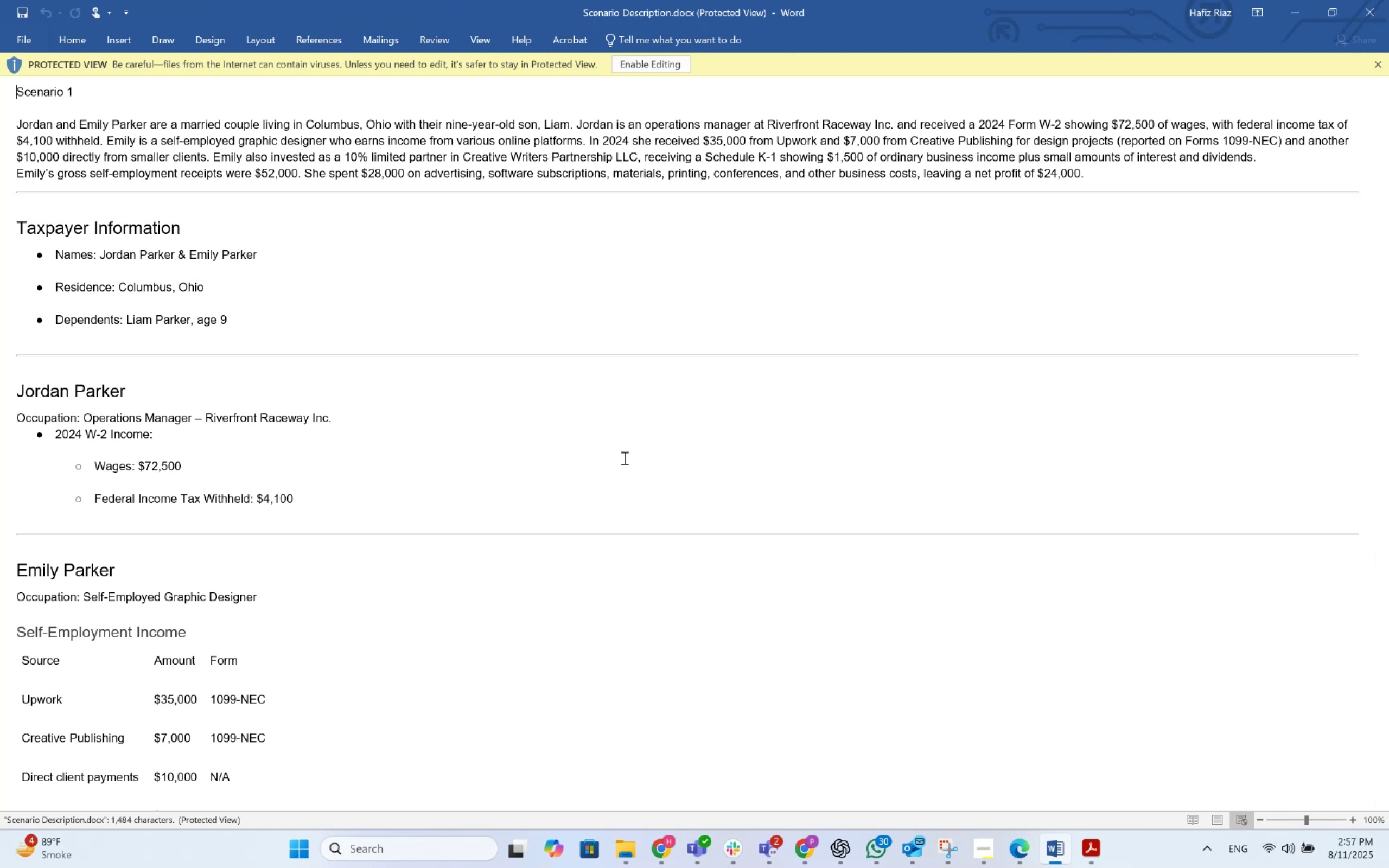 
wait(14.59)
 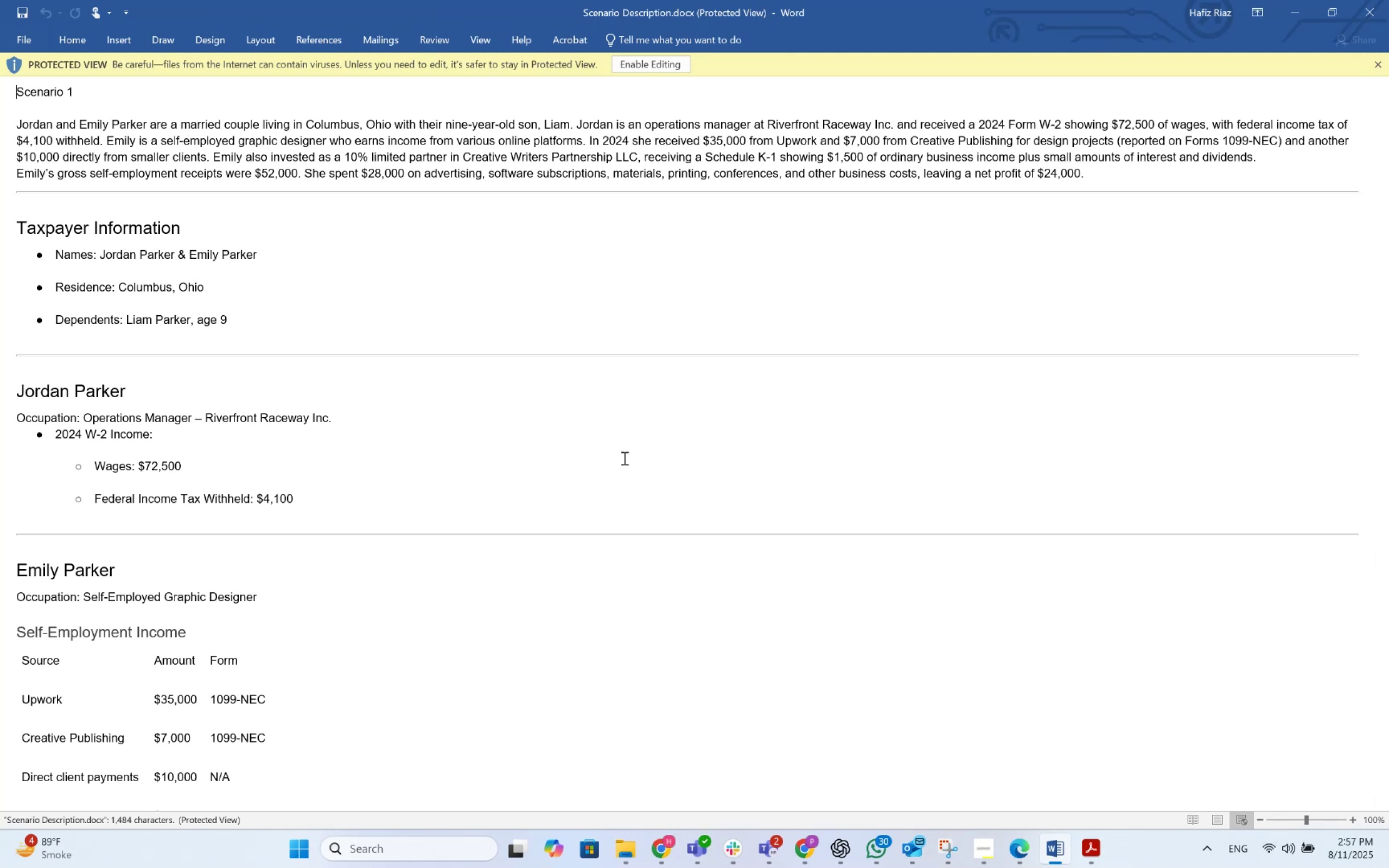 
key(Alt+AltLeft)
 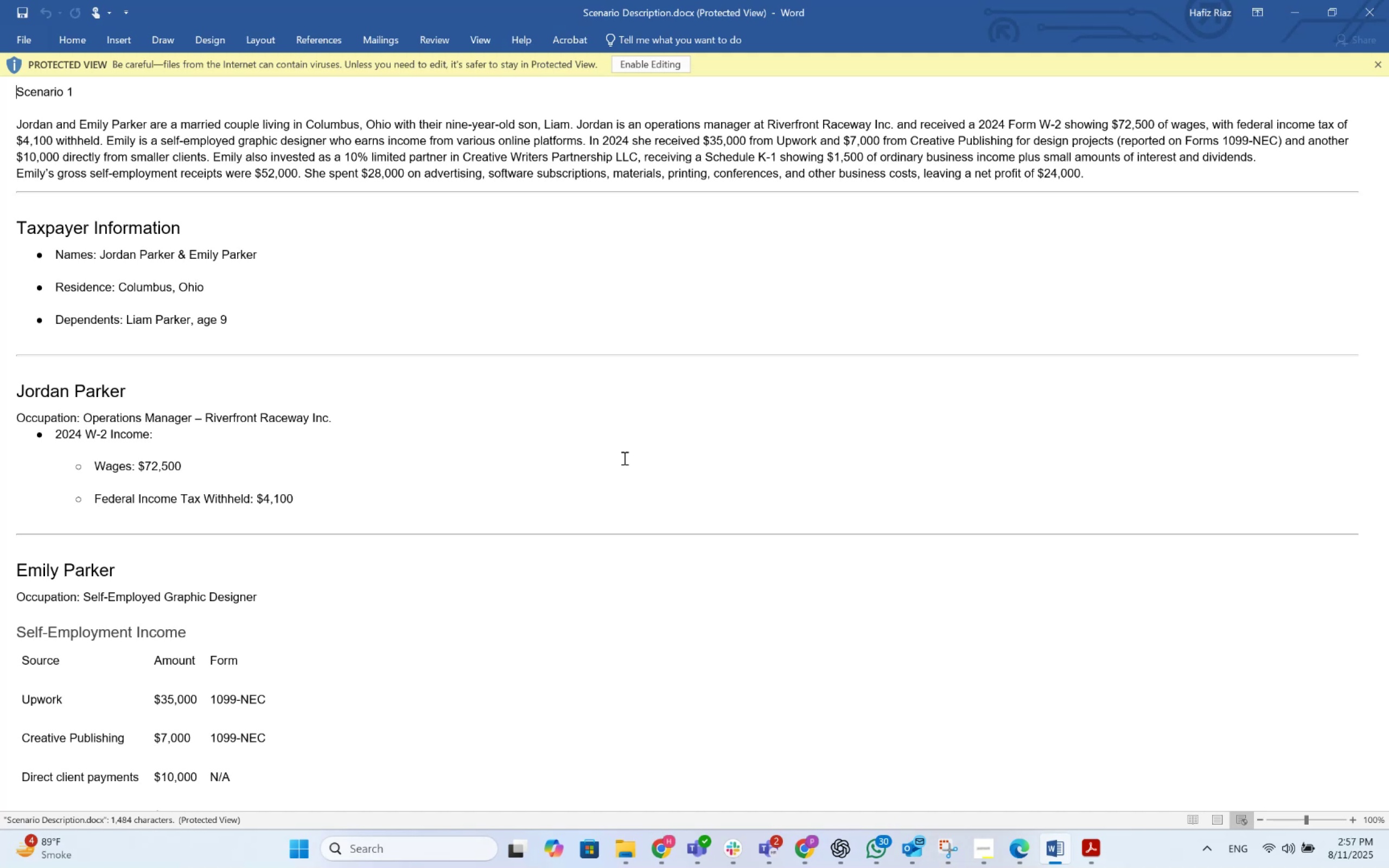 
key(Alt+Tab)
 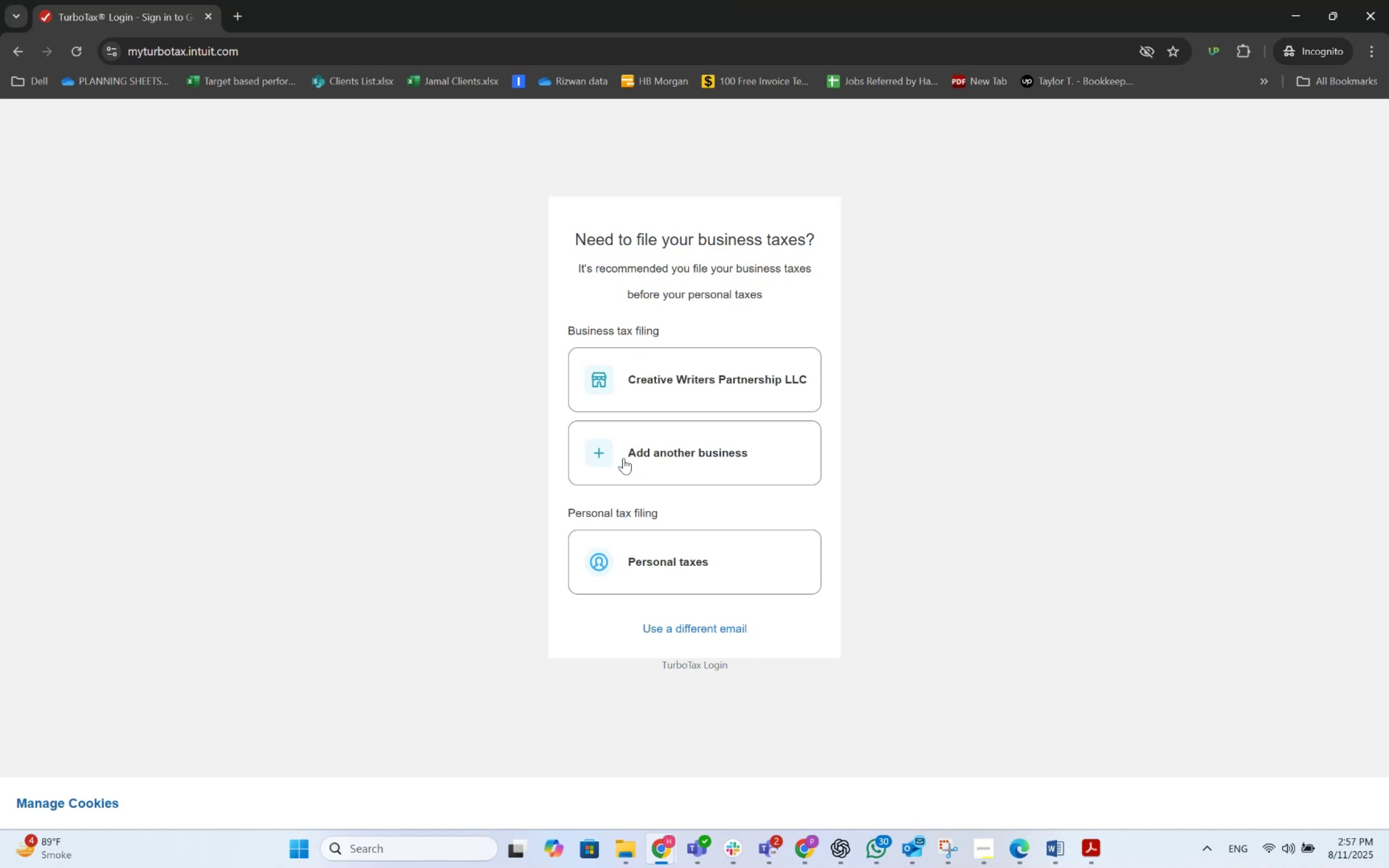 
wait(12.83)
 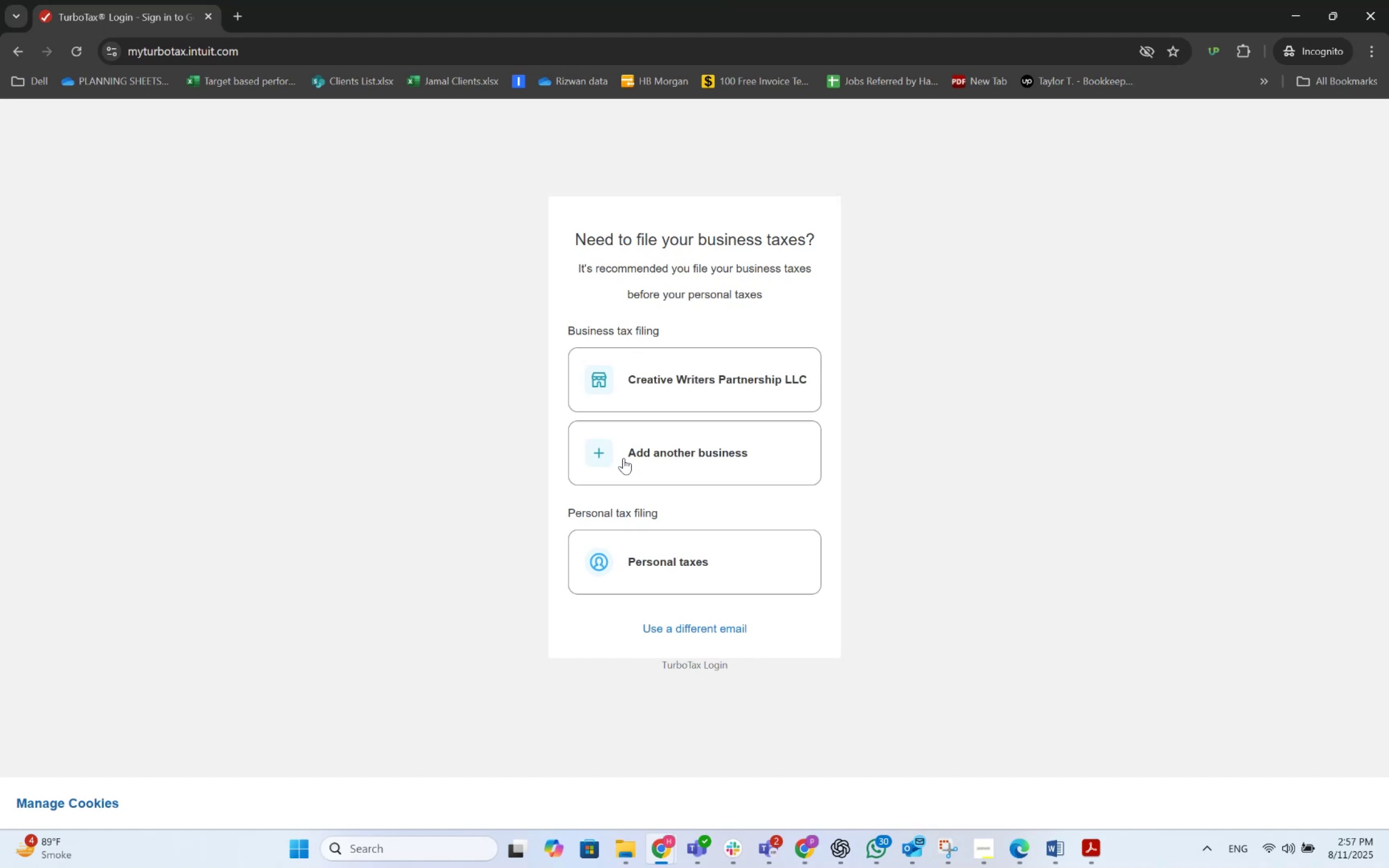 
key(Alt+AltLeft)
 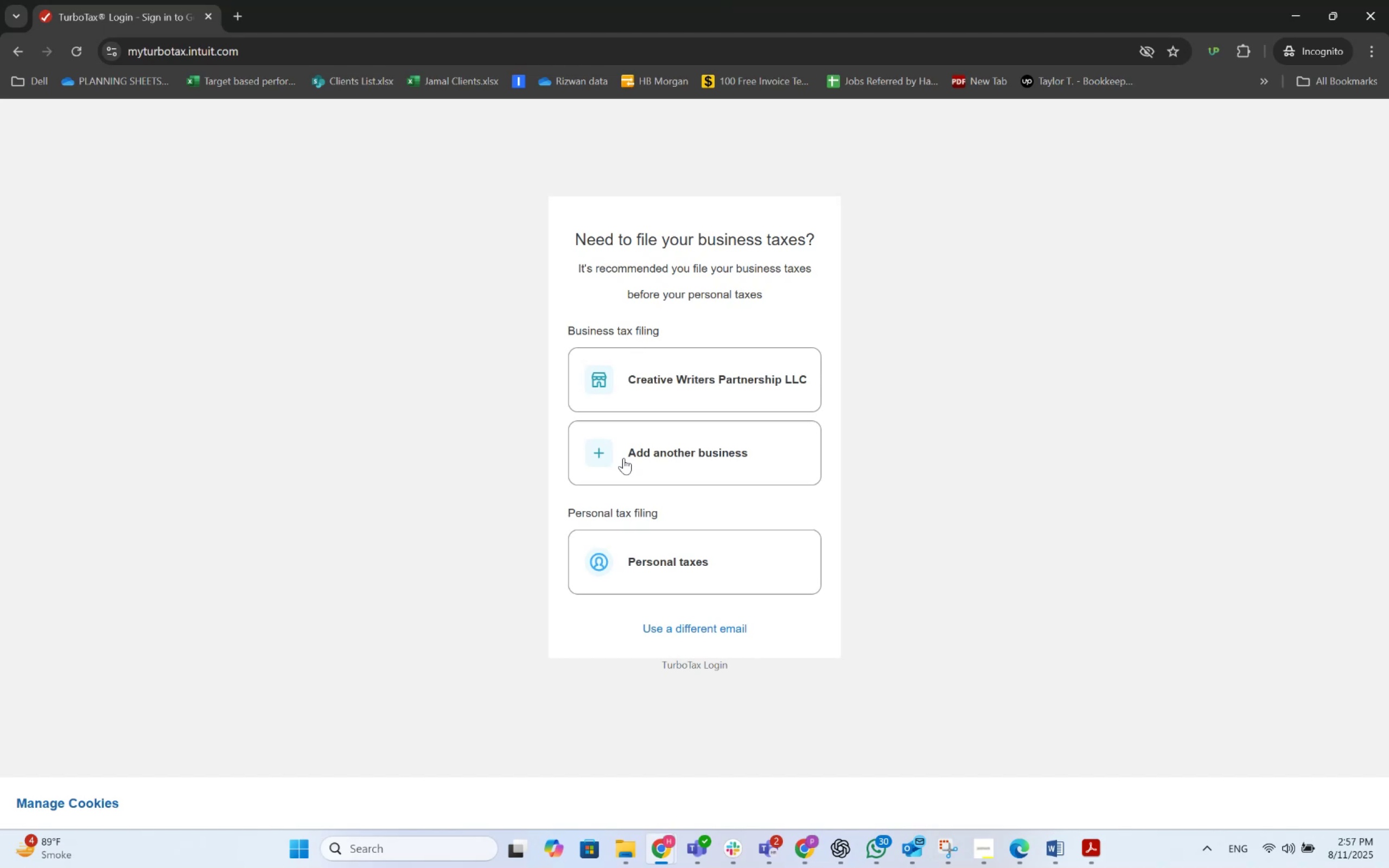 
key(Alt+Tab)
 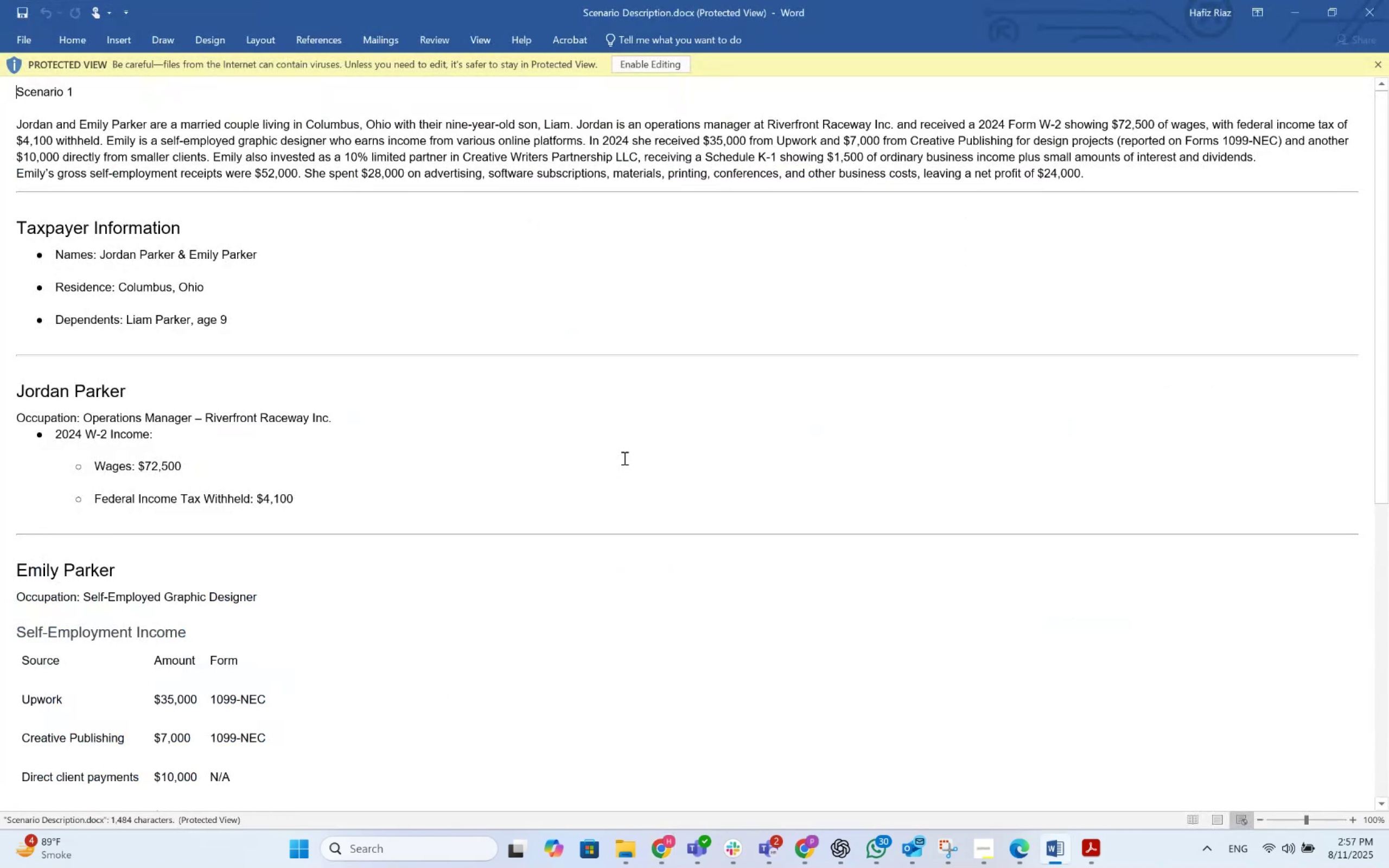 
key(Alt+AltLeft)
 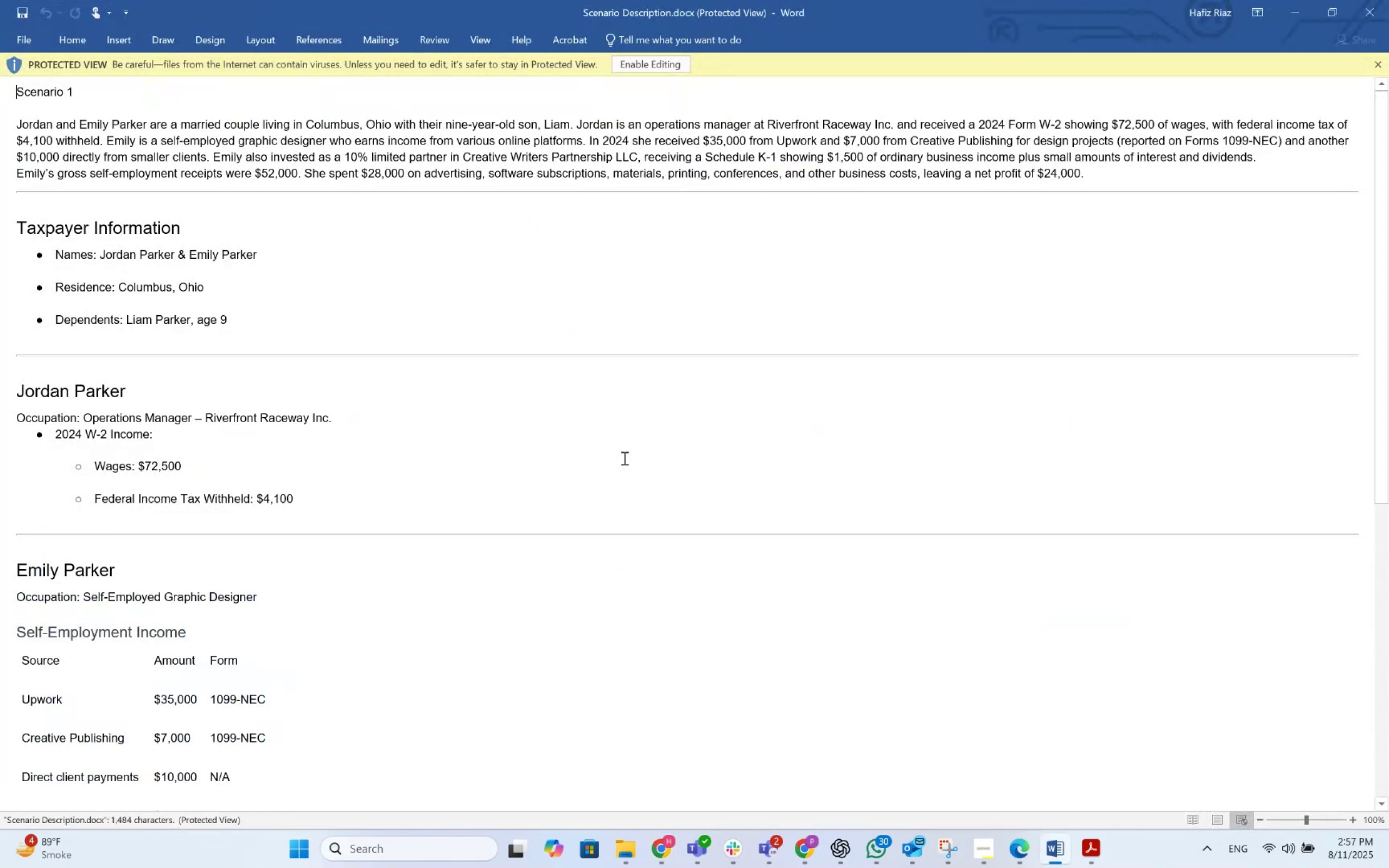 
key(Alt+Tab)
 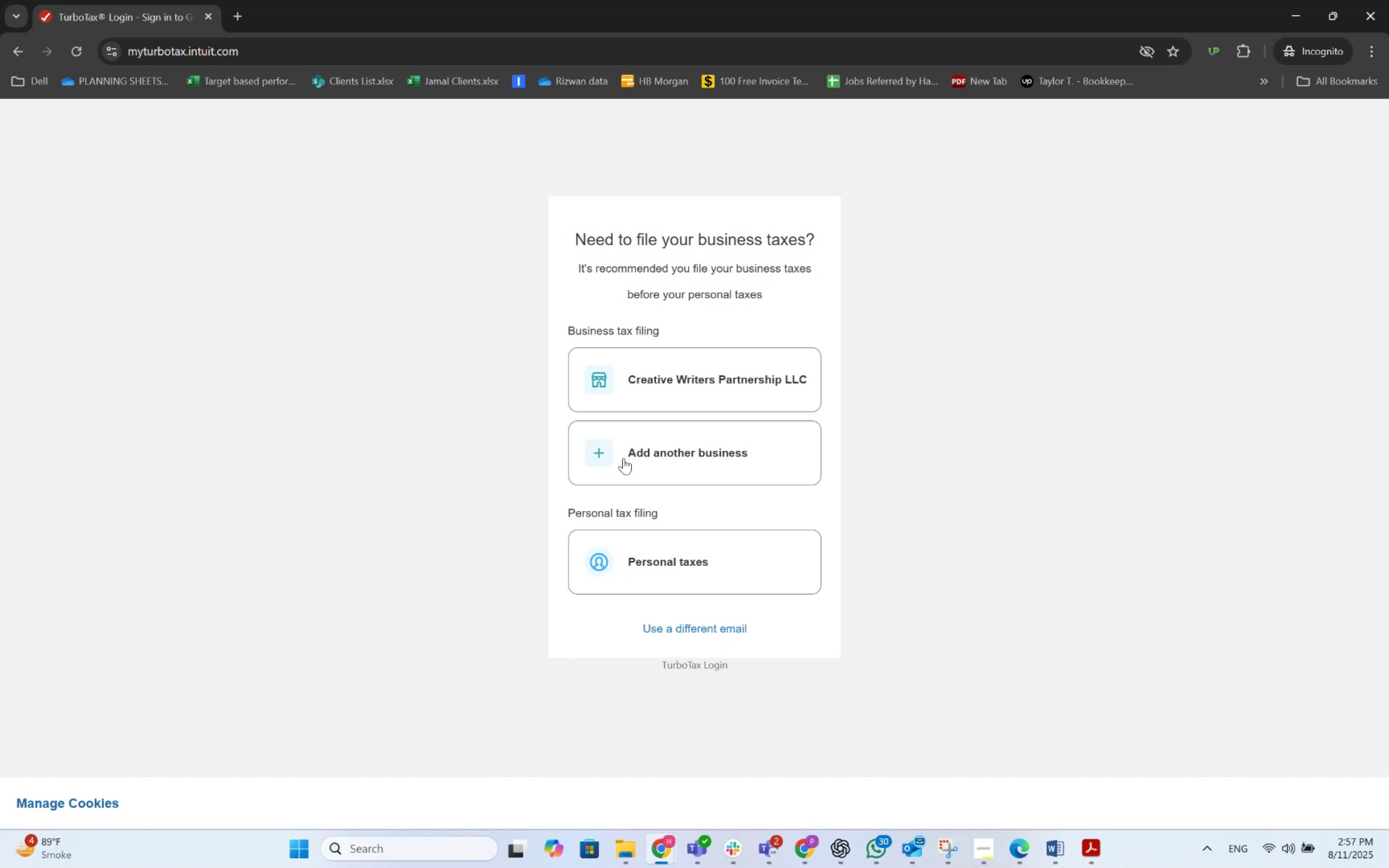 
wait(20.01)
 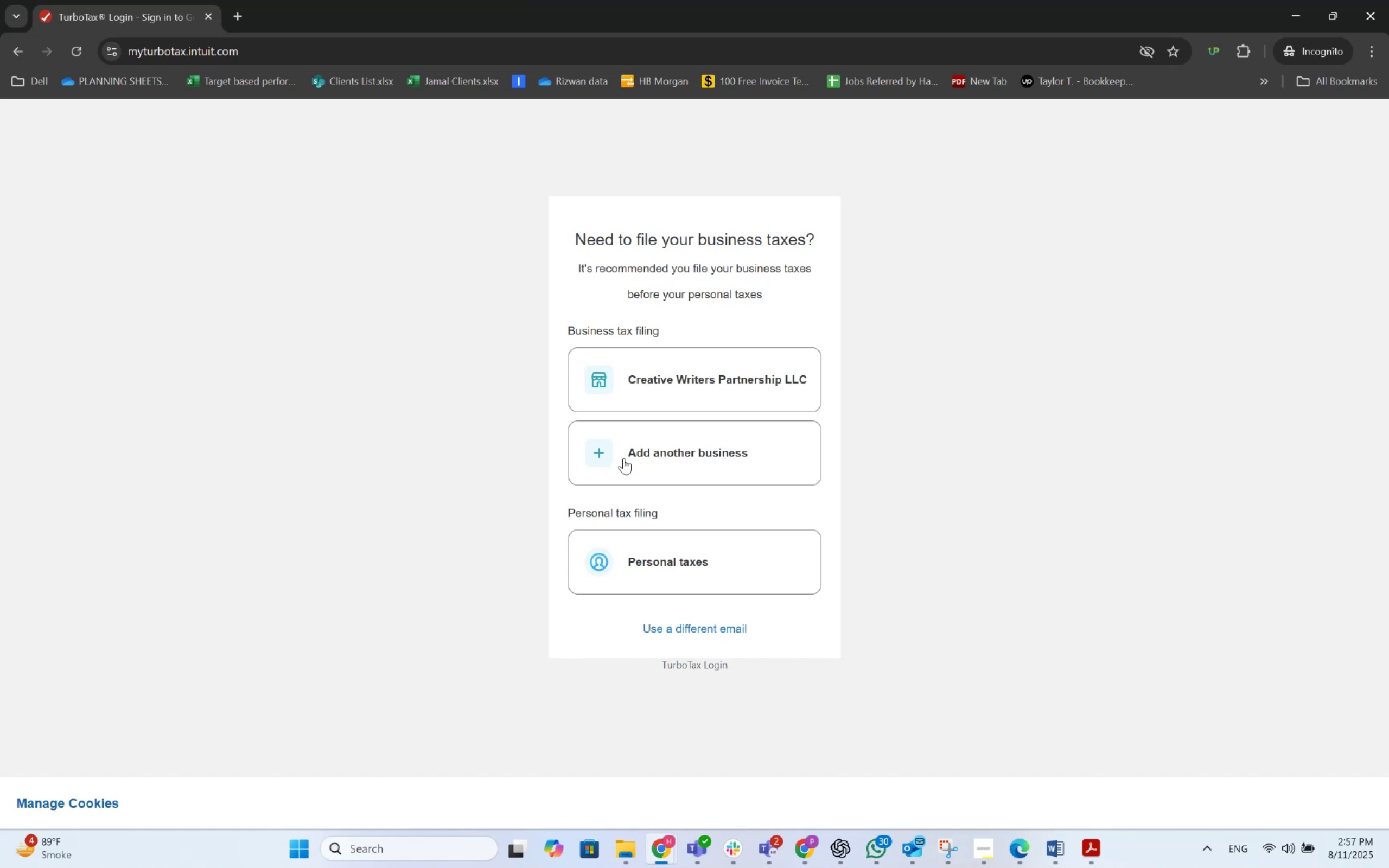 
left_click([649, 560])
 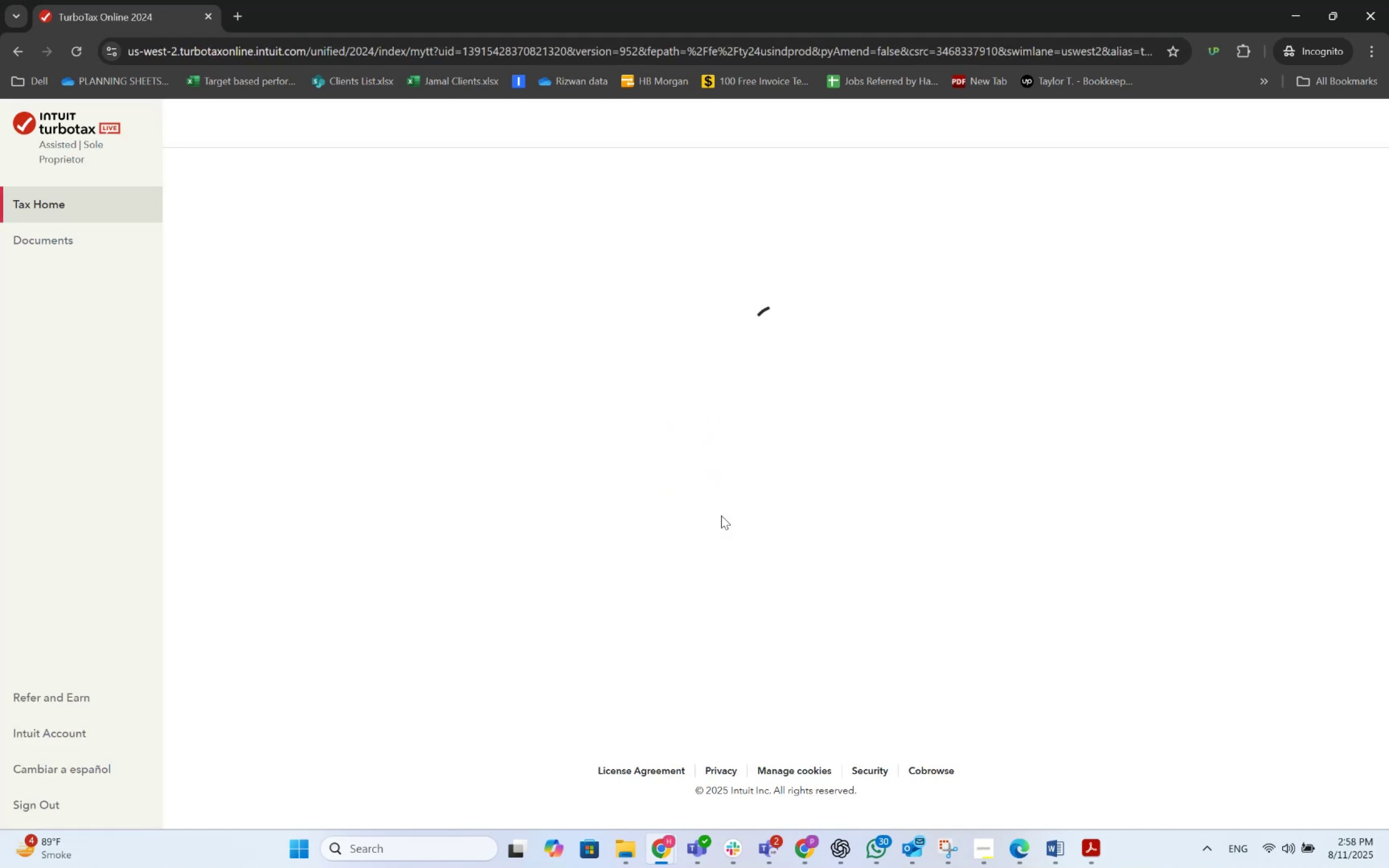 
wait(13.76)
 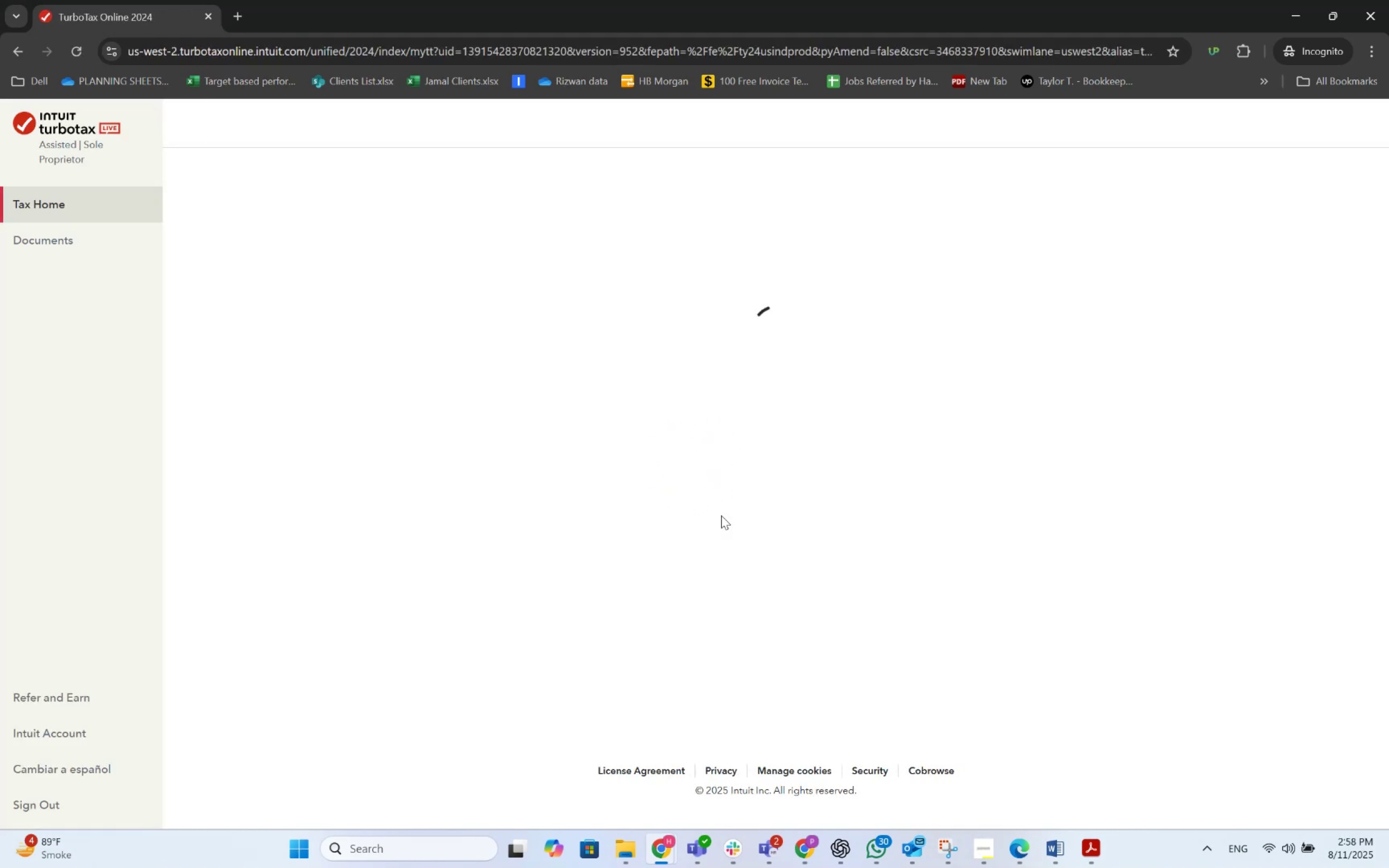 
left_click([729, 374])
 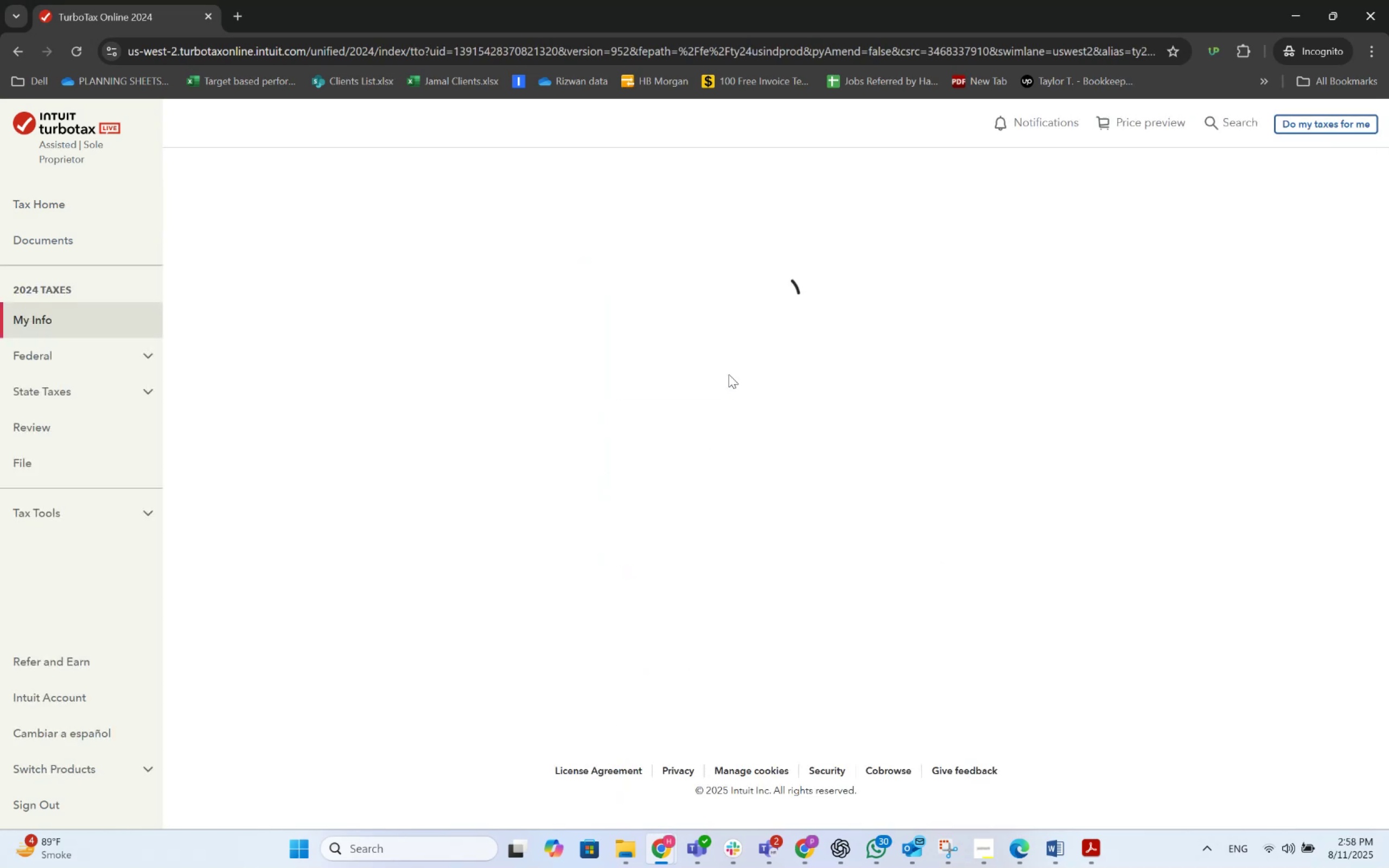 
key(Alt+AltLeft)
 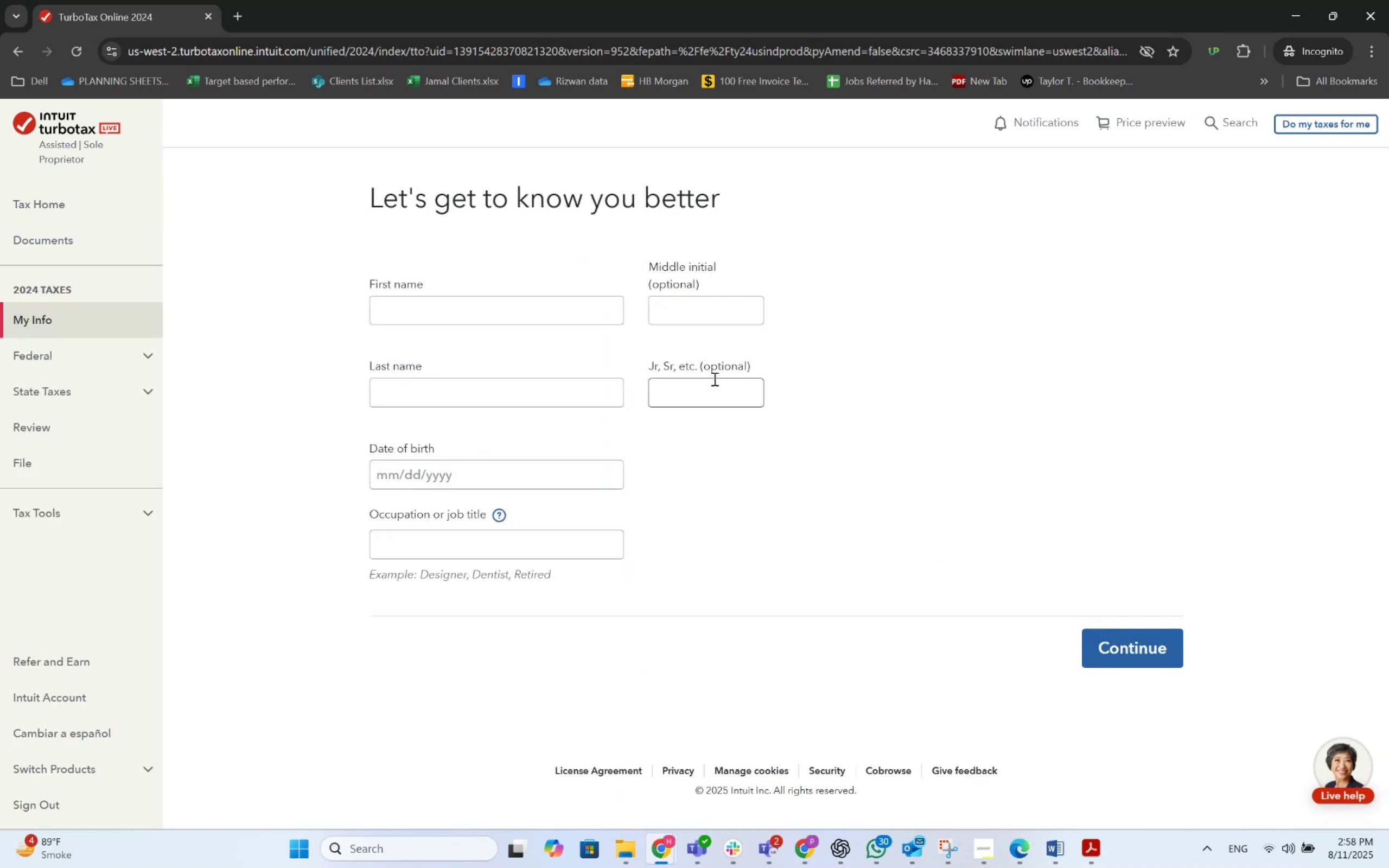 
key(Alt+Tab)
 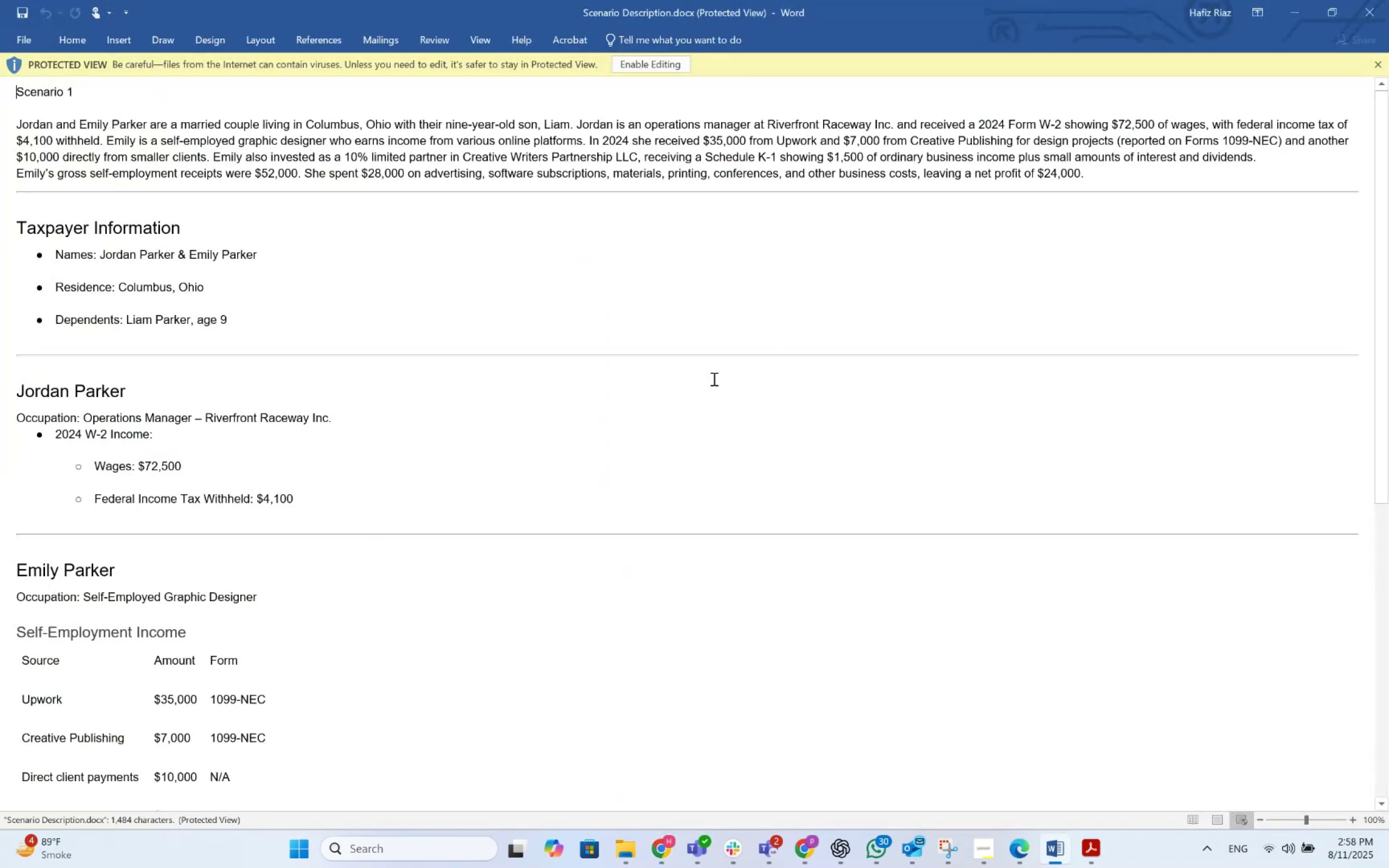 
key(Alt+AltLeft)
 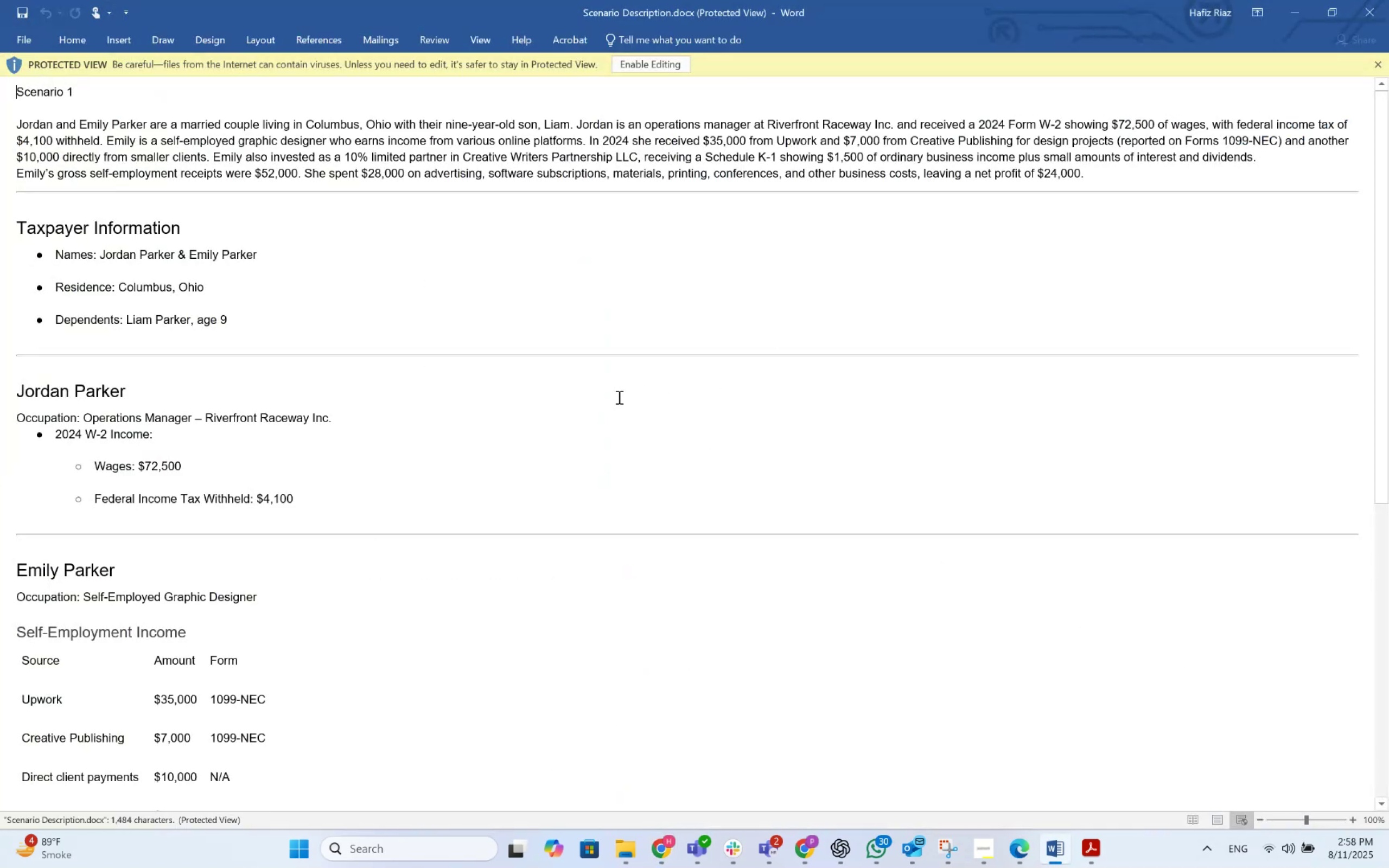 
key(Alt+Tab)
 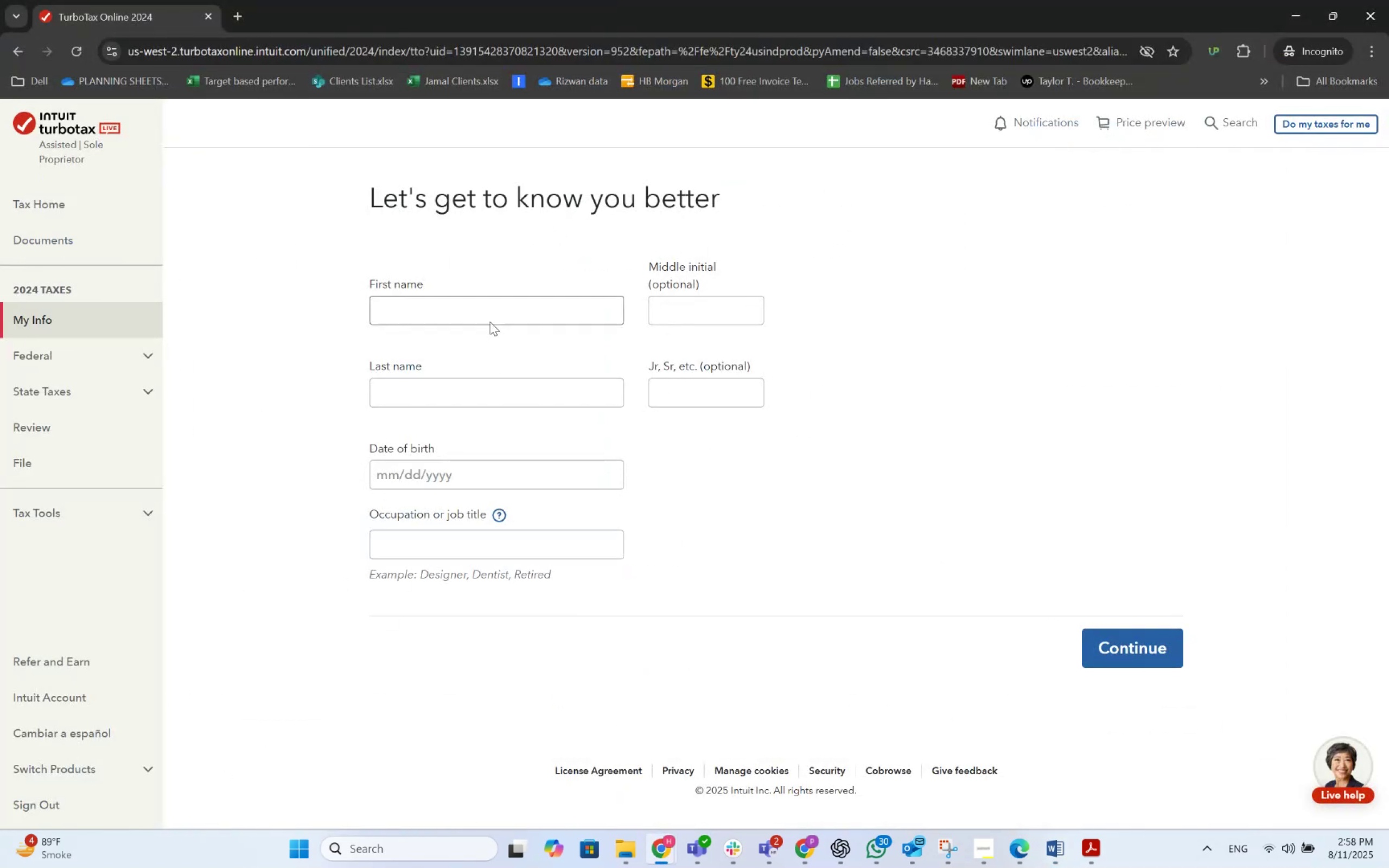 
left_click([489, 317])
 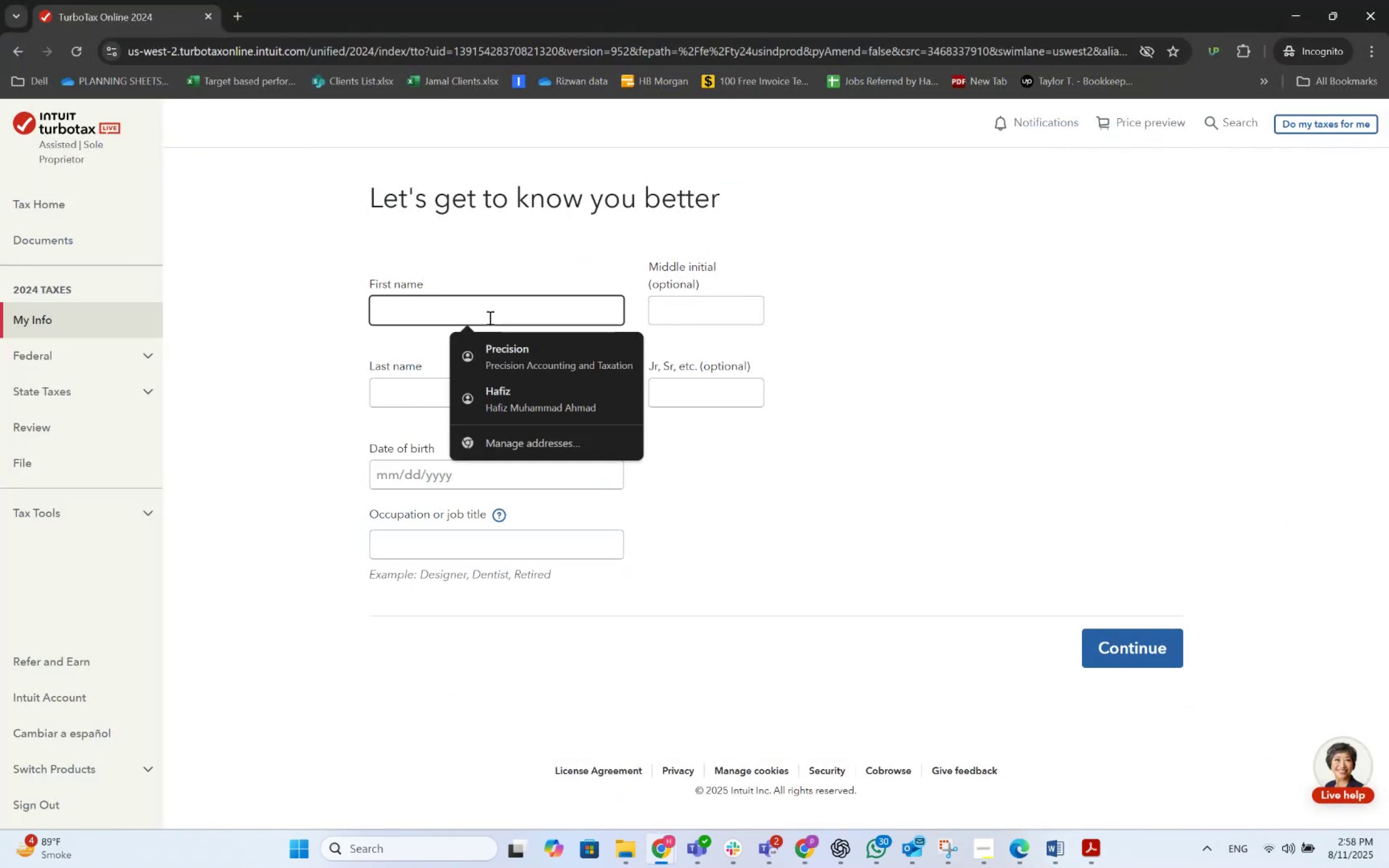 
key(Alt+AltLeft)
 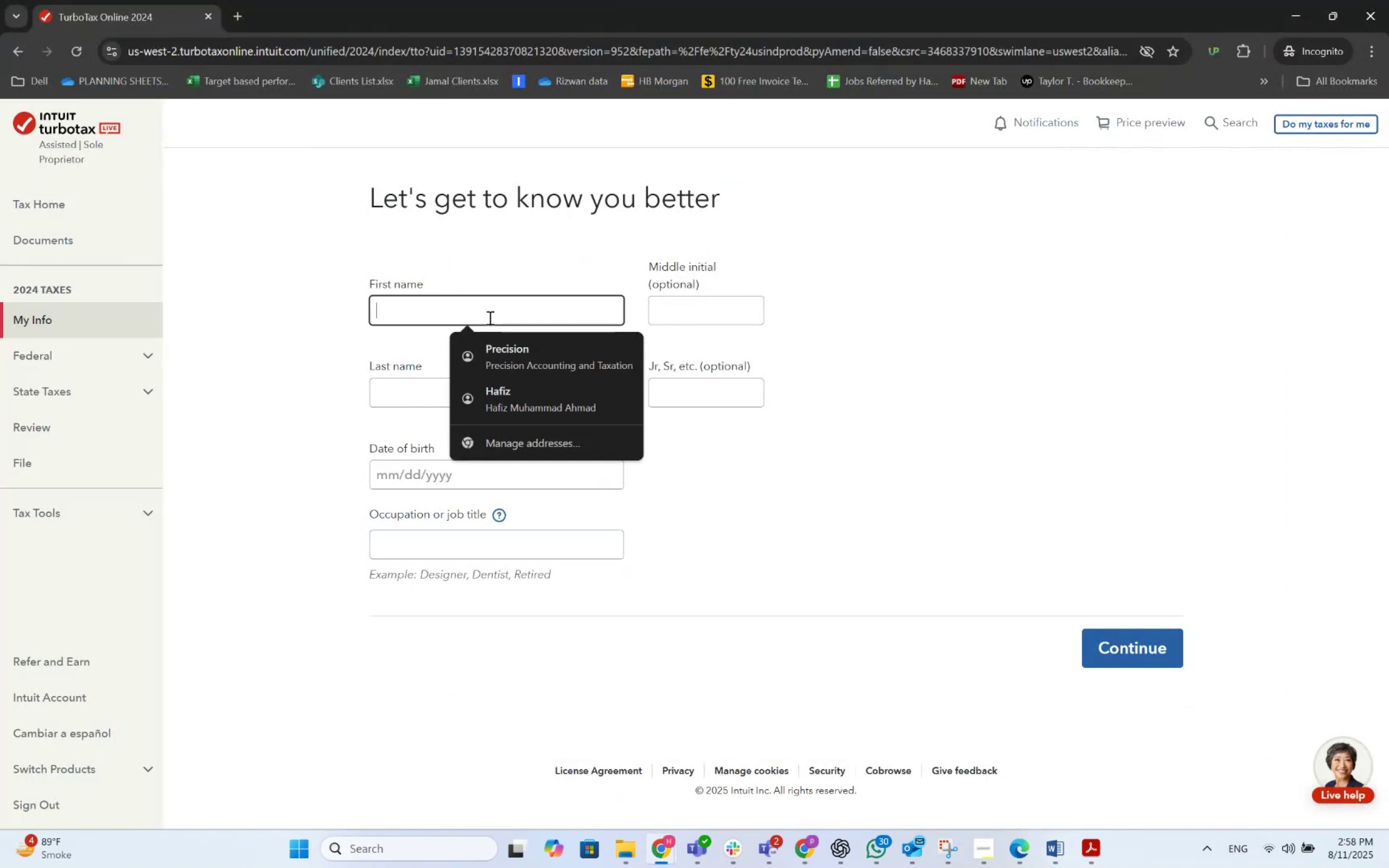 
key(Alt+Tab)
 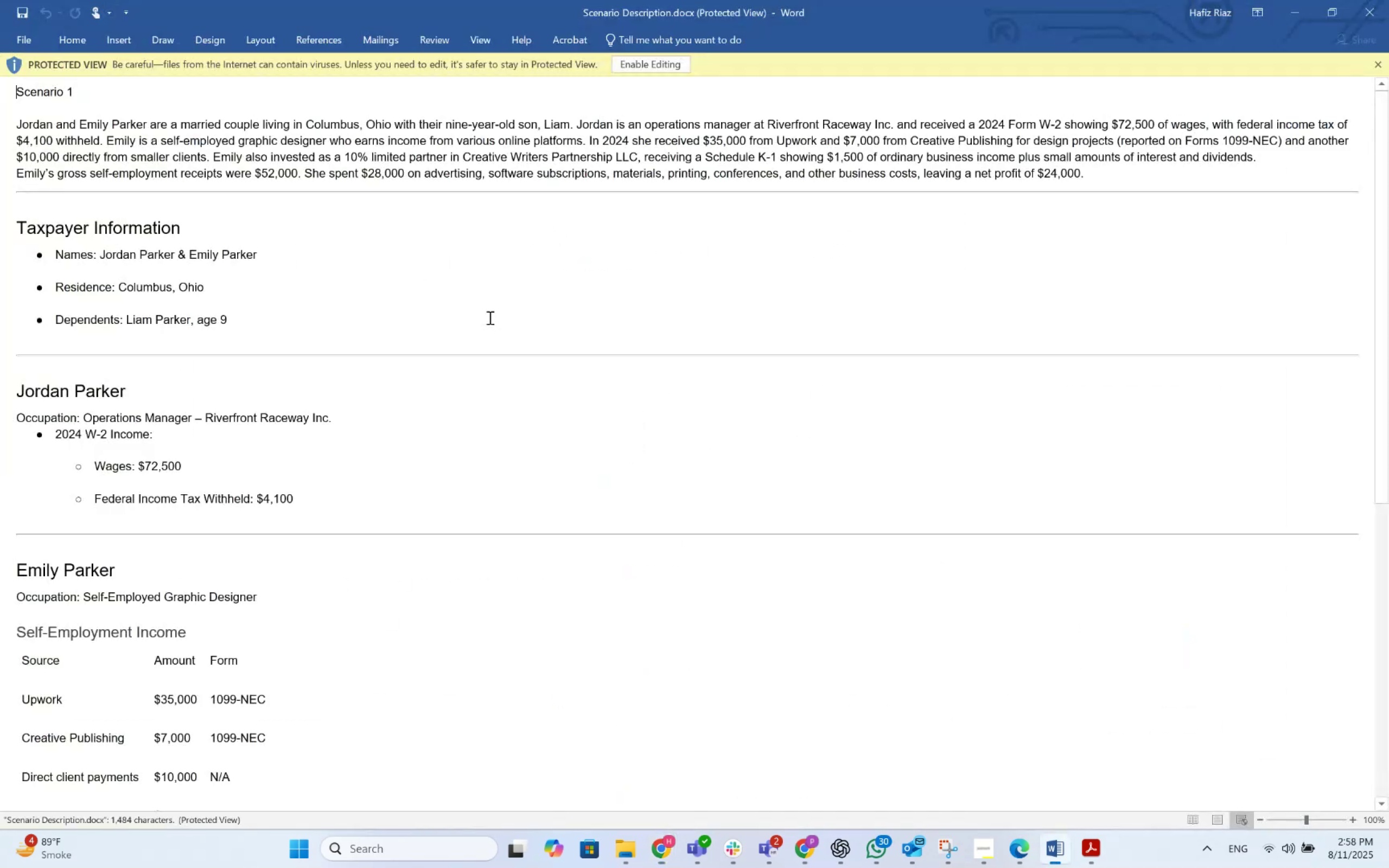 
key(Alt+AltLeft)
 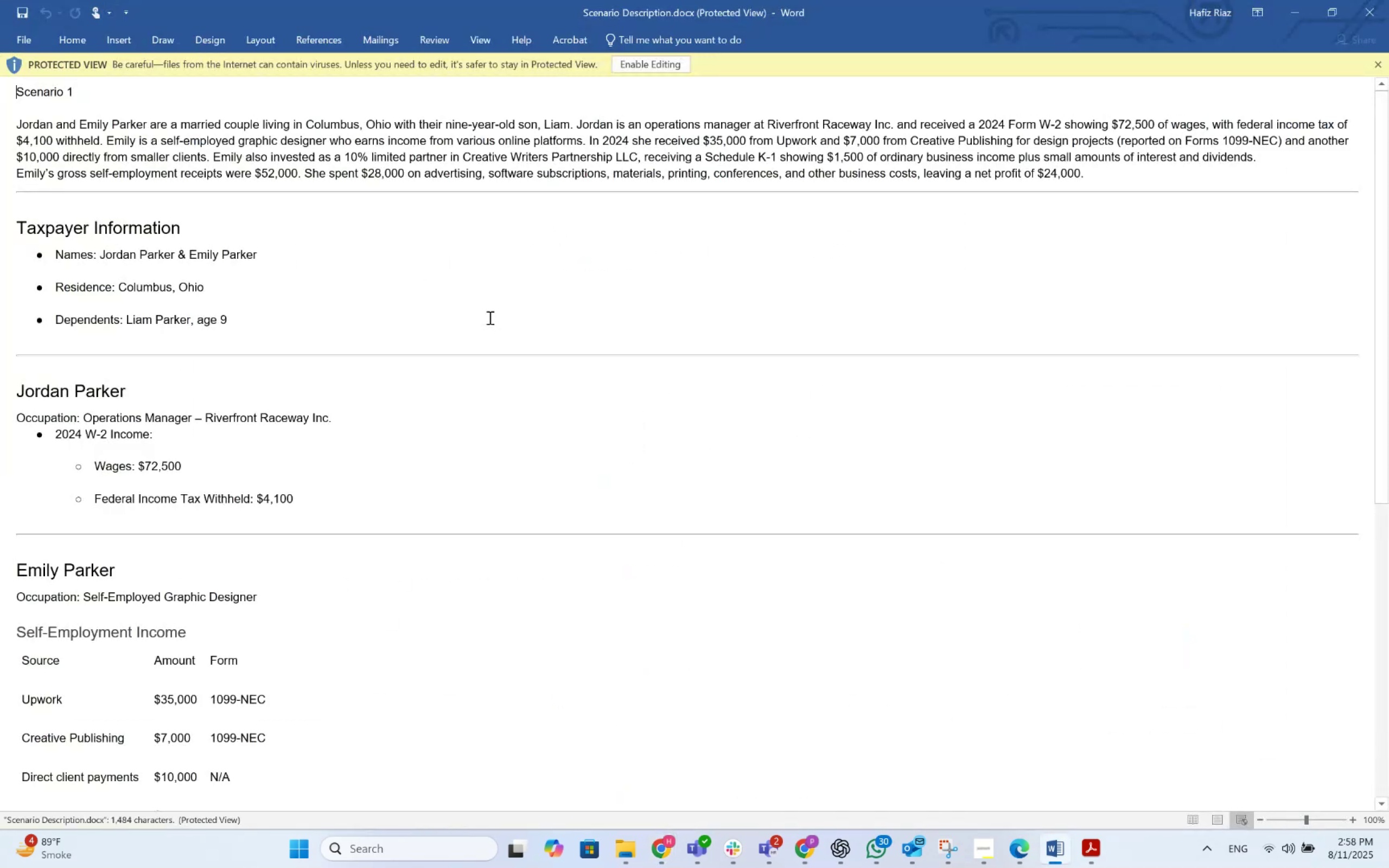 
key(Alt+Tab)
 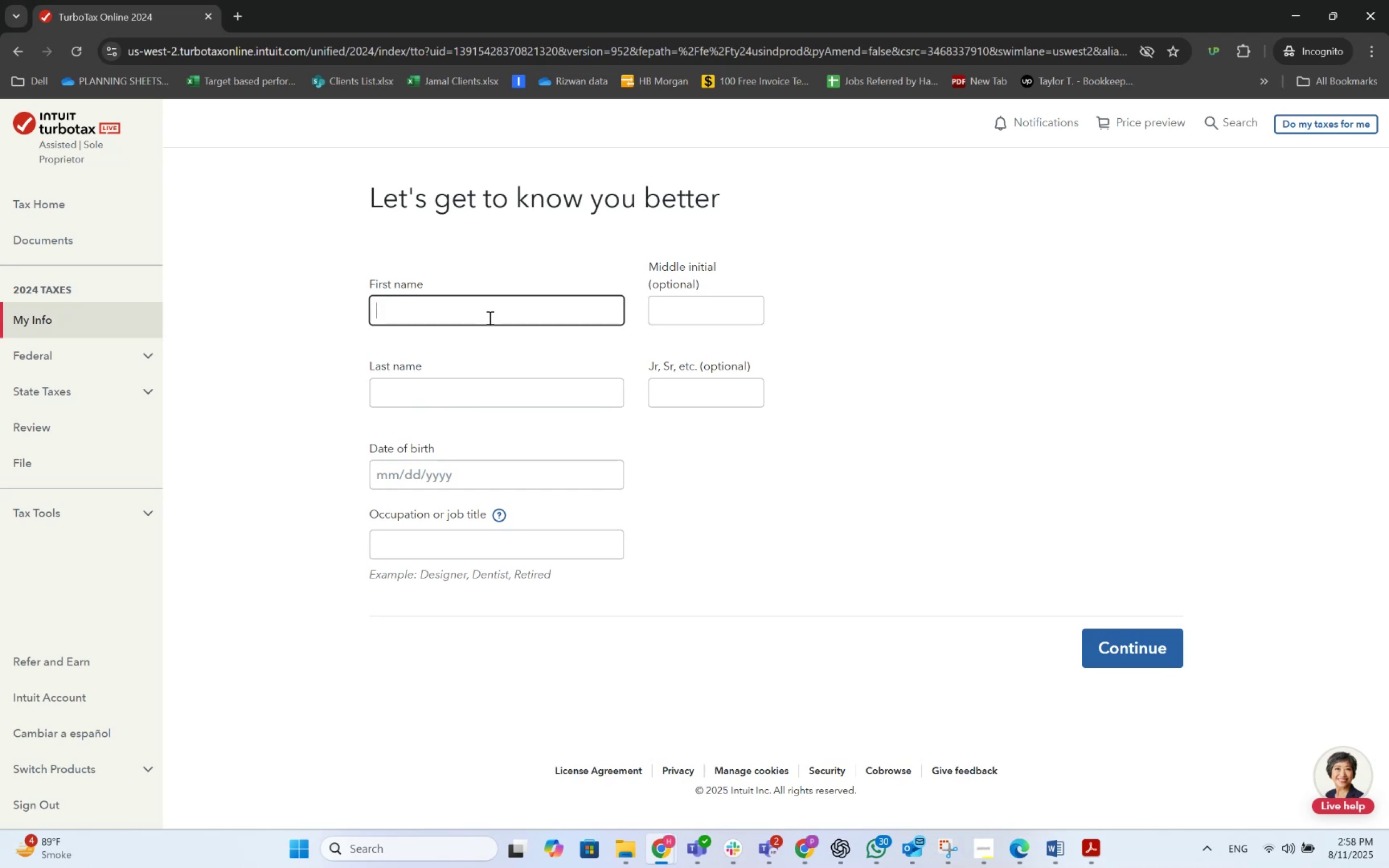 
key(Alt+AltLeft)
 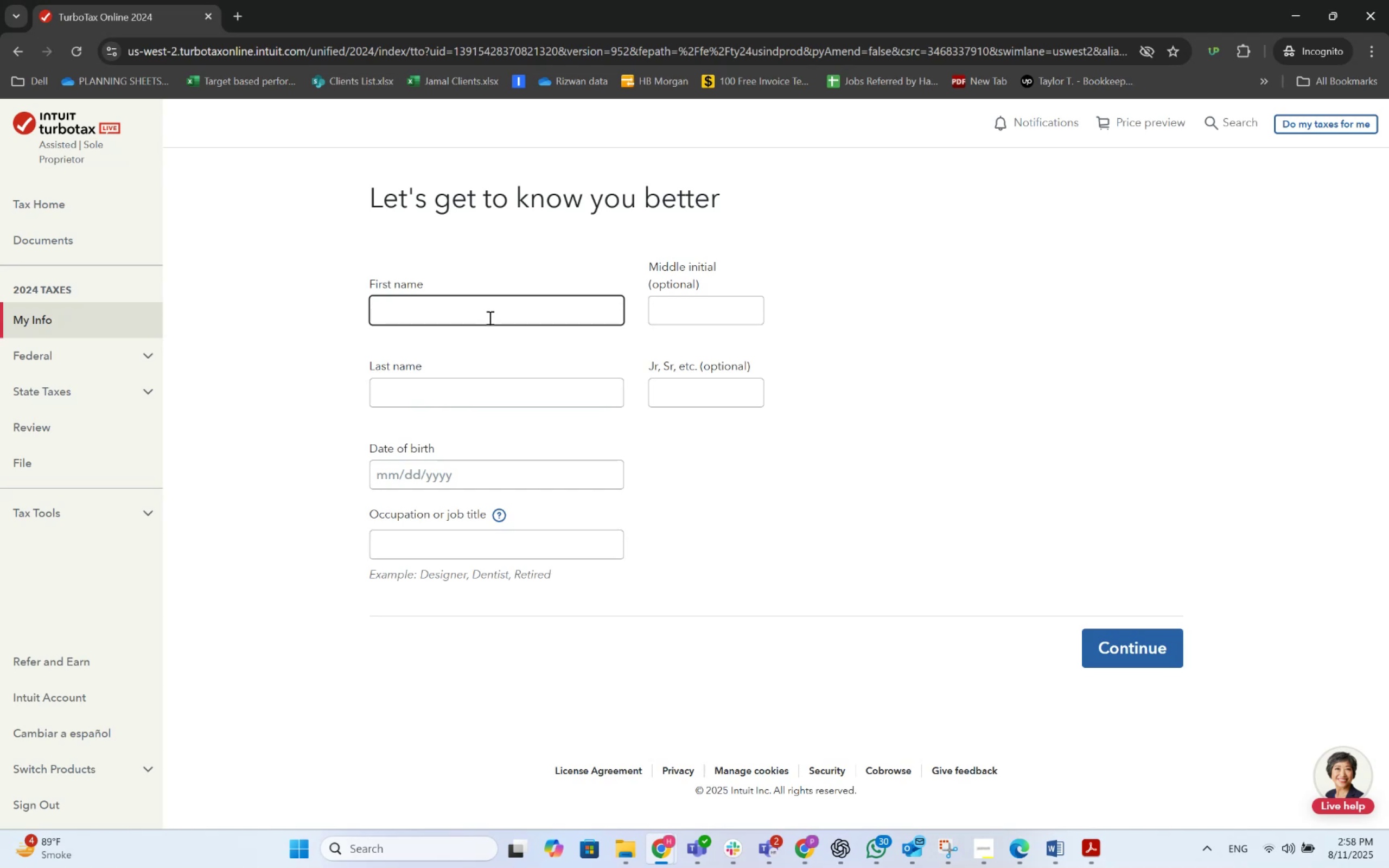 
key(Alt+Tab)
 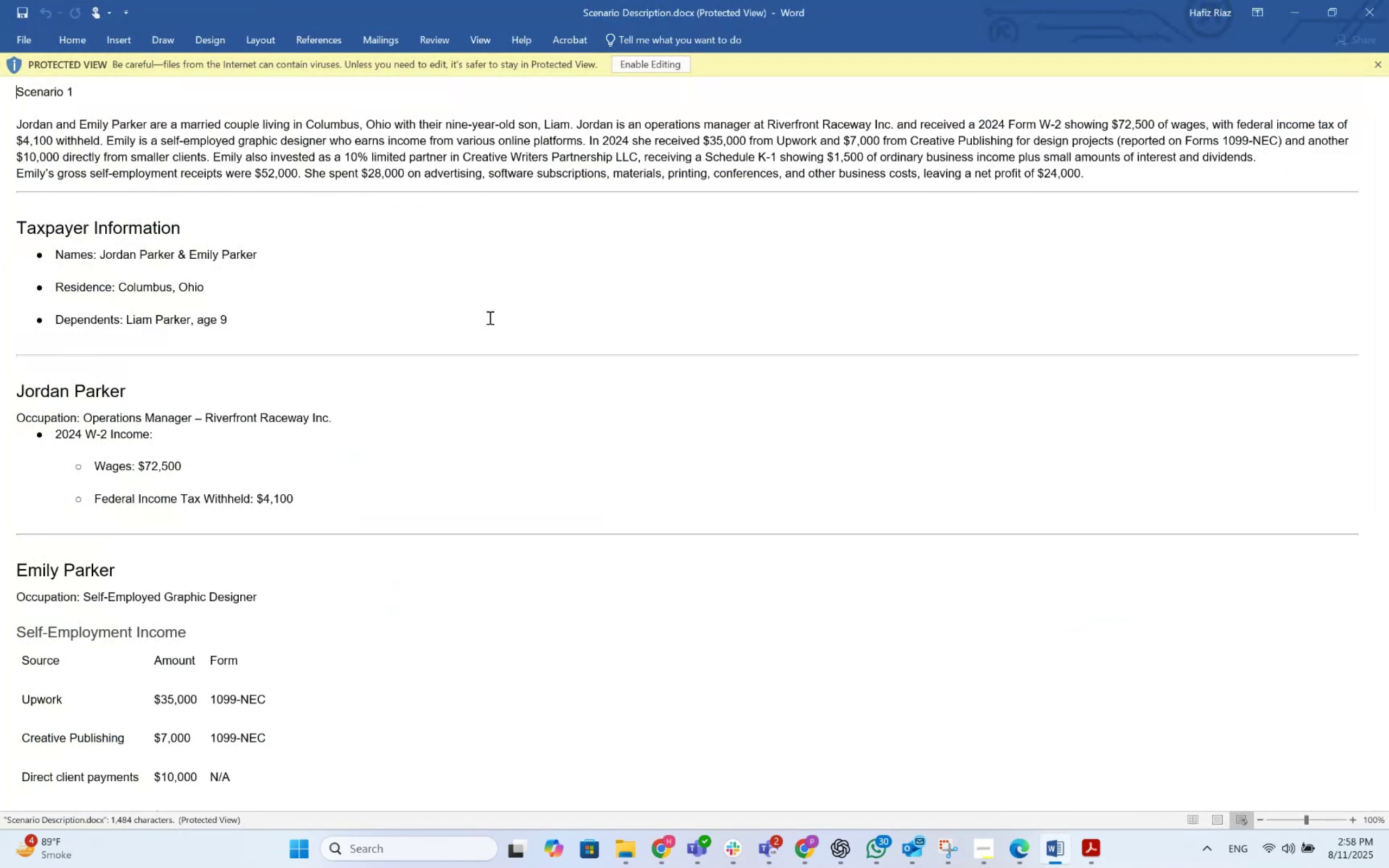 
wait(7.44)
 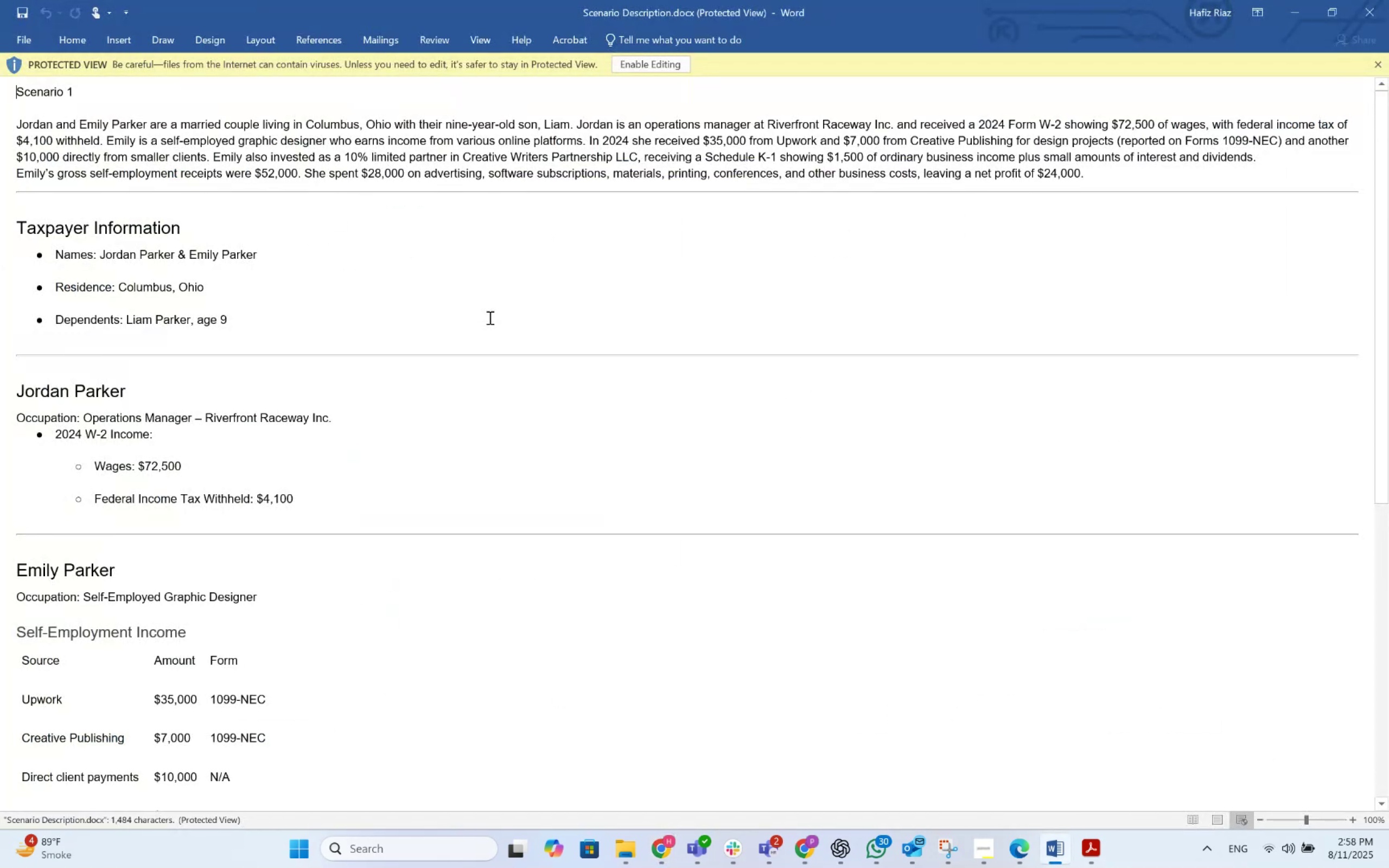 
scroll: coordinate [350, 419], scroll_direction: down, amount: 17.0
 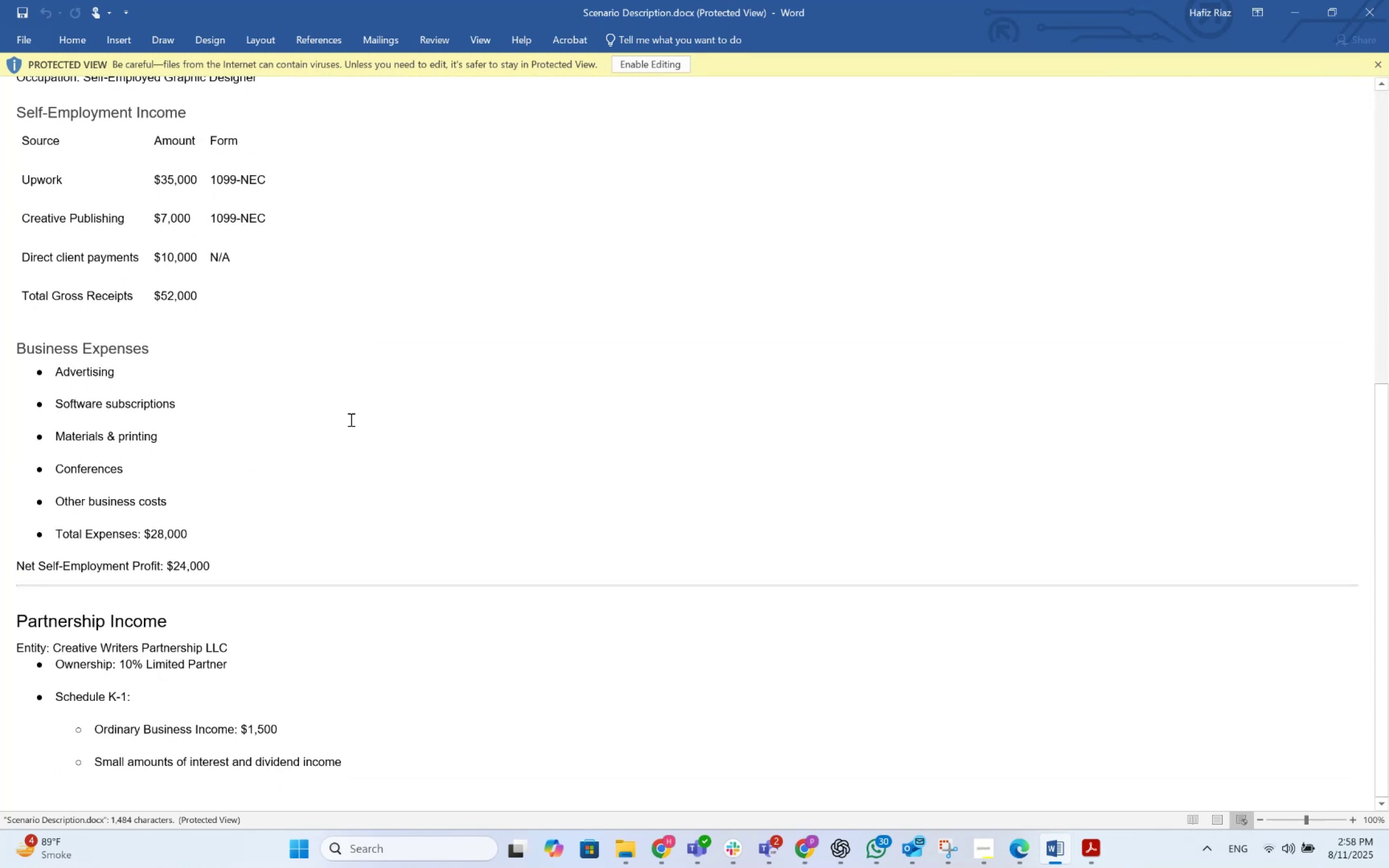 
scroll: coordinate [350, 419], scroll_direction: up, amount: 21.0
 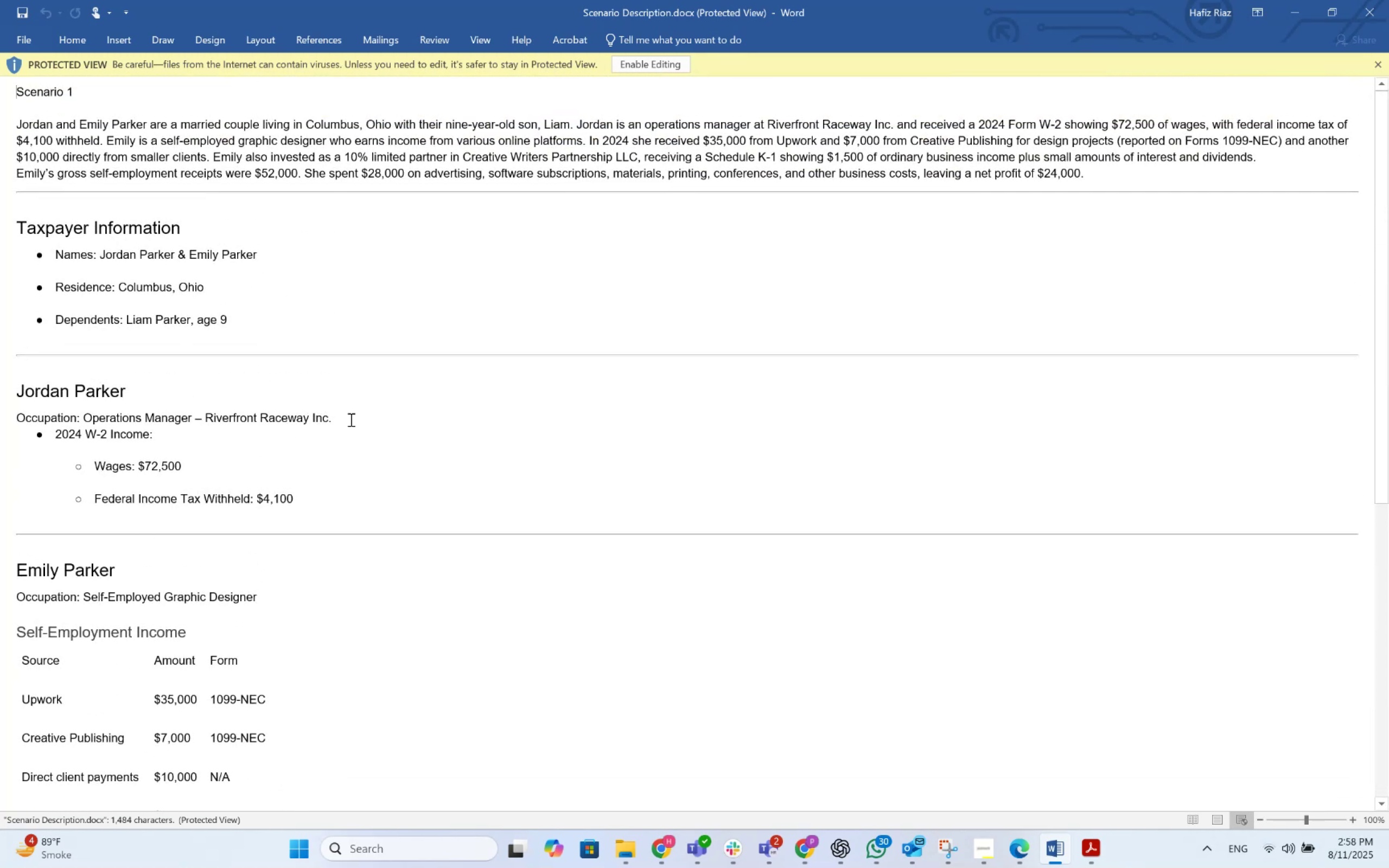 
key(Alt+AltLeft)
 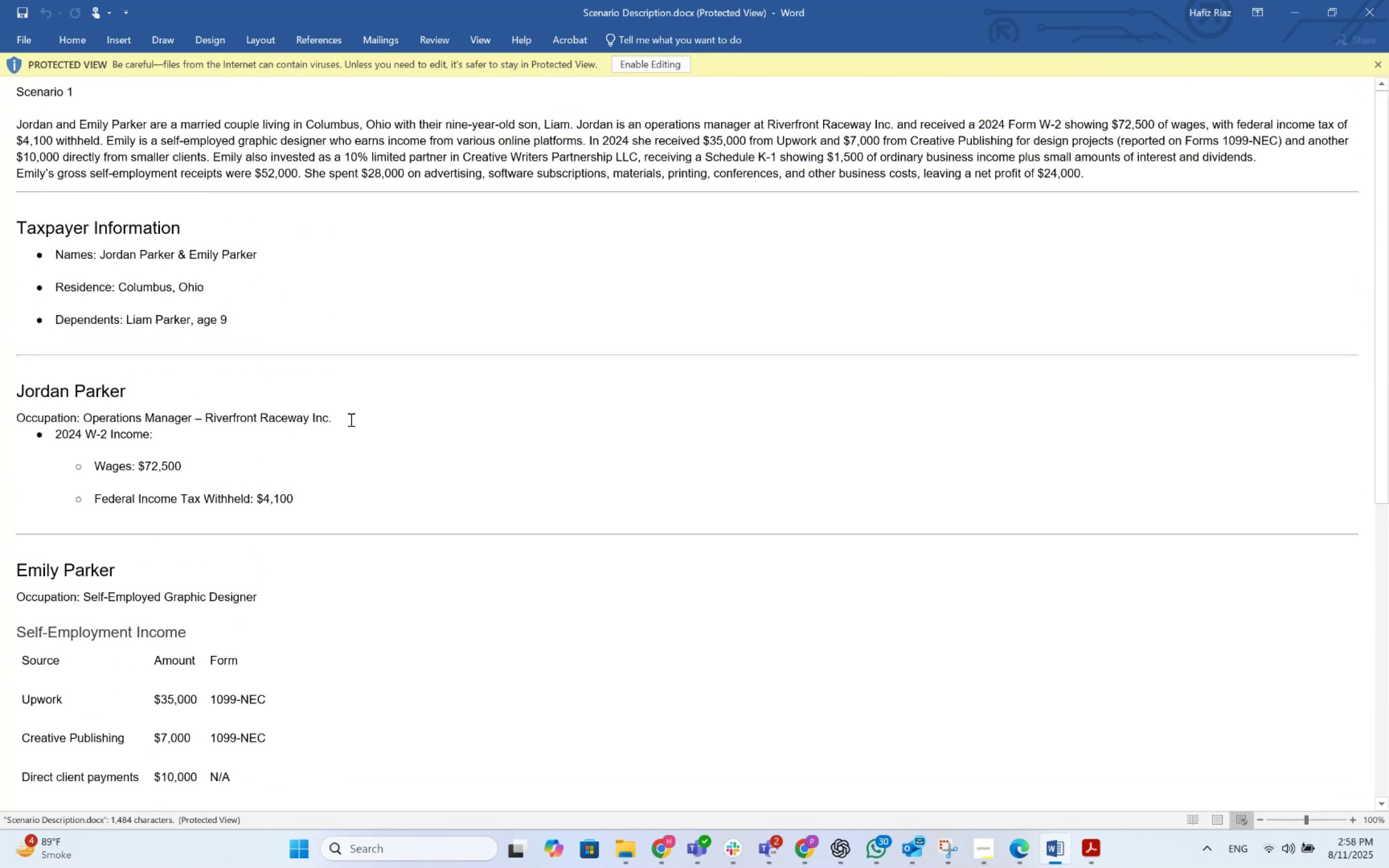 
key(Alt+Tab)
 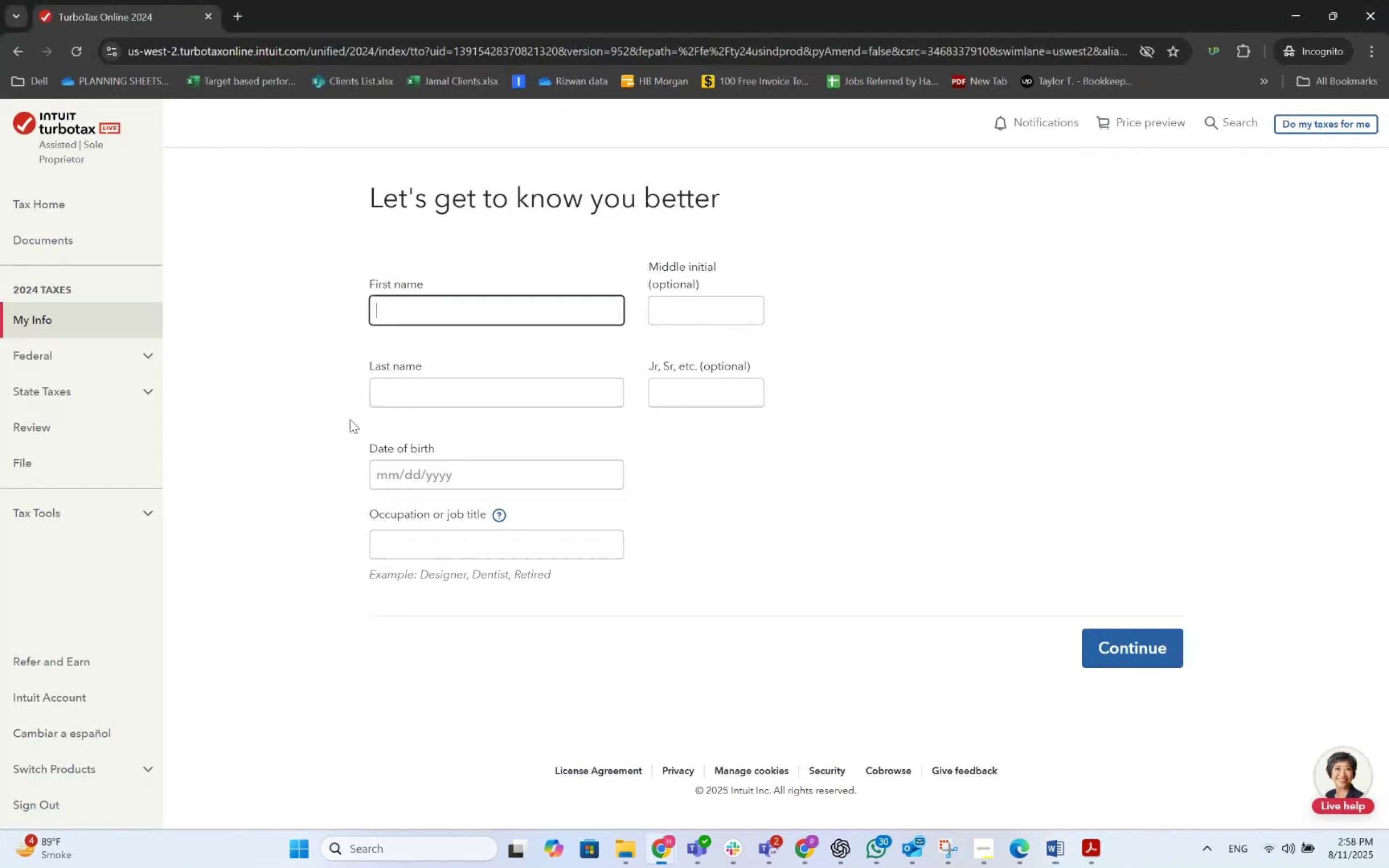 
key(Alt+AltLeft)
 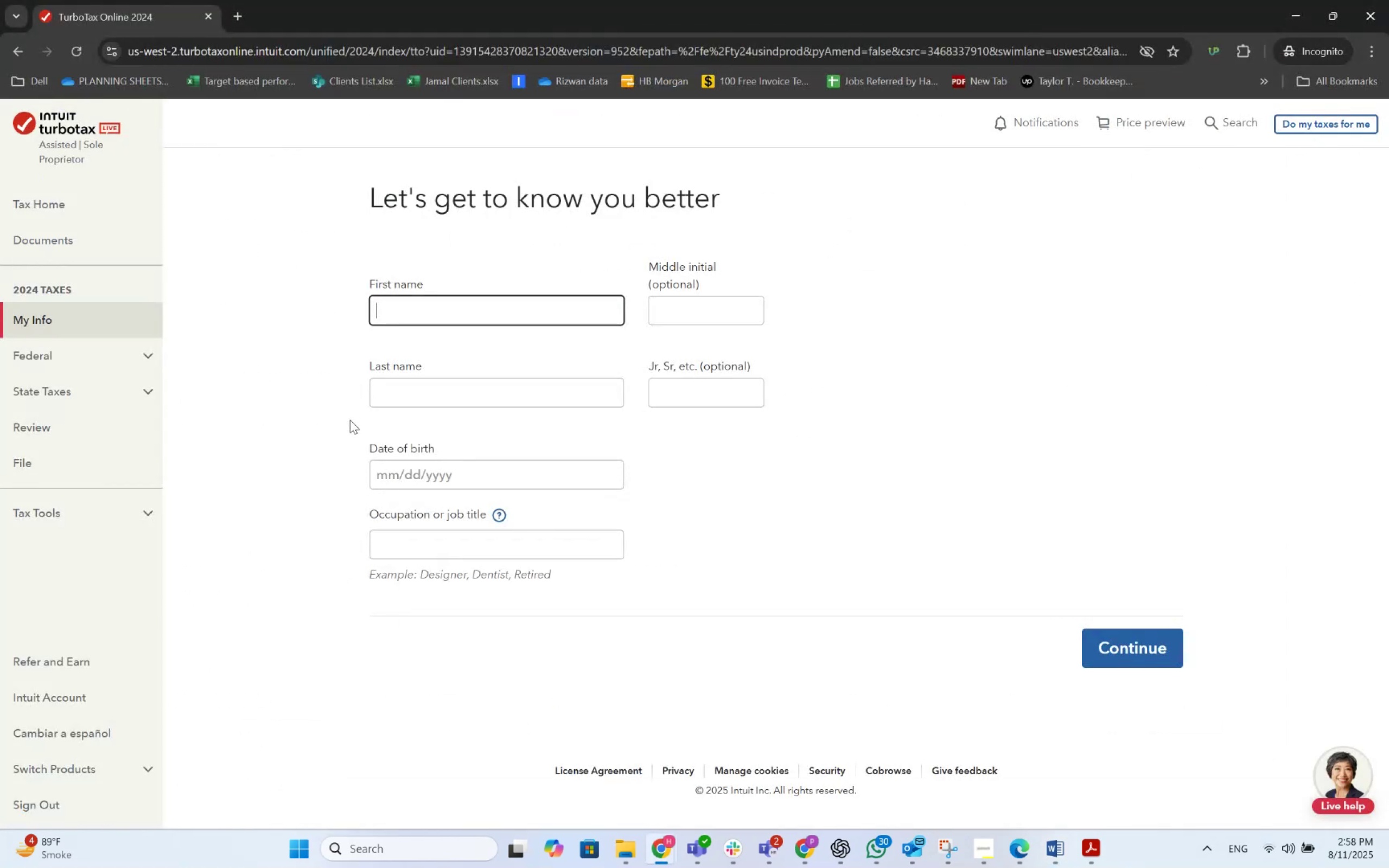 
key(Alt+Tab)
 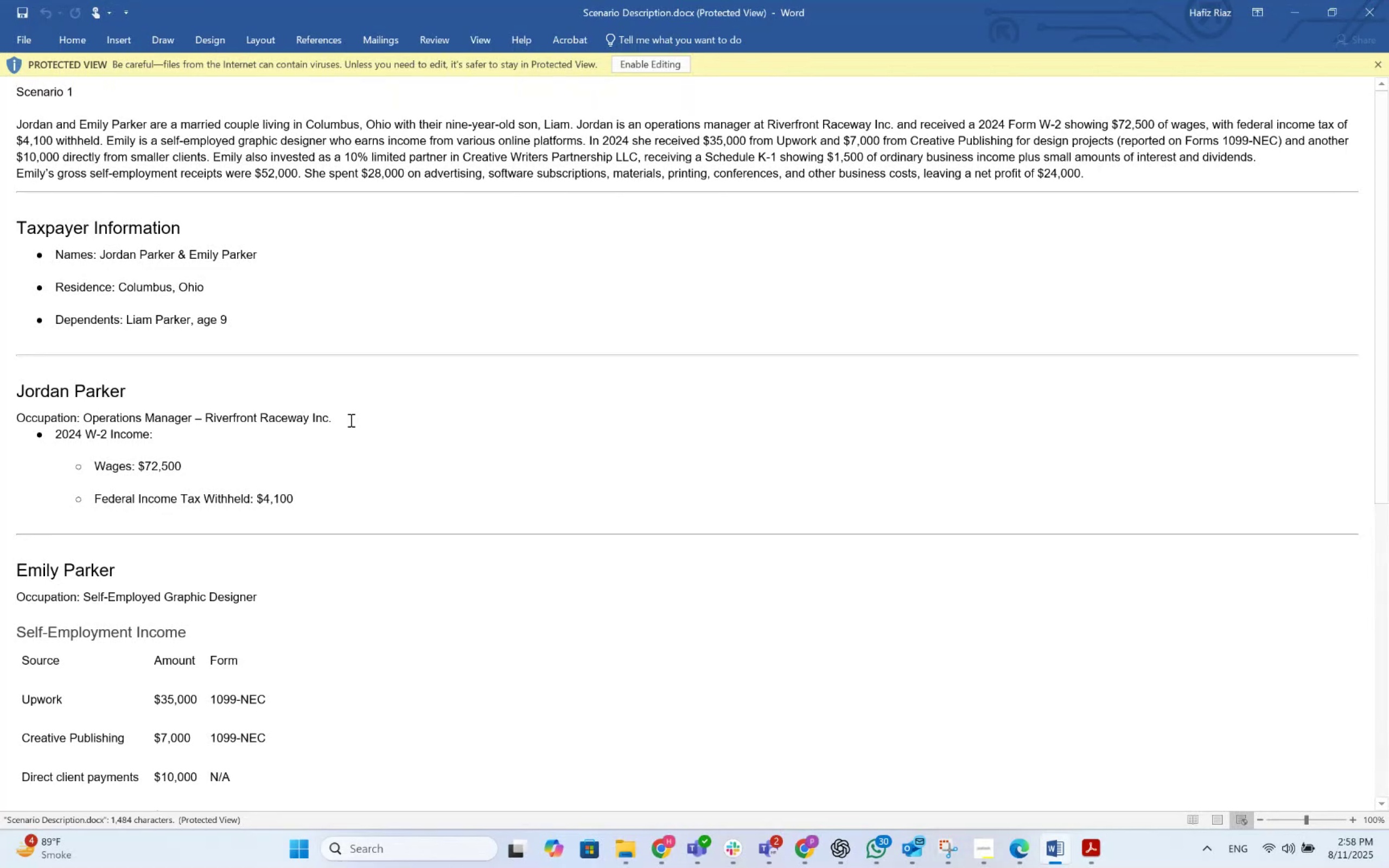 
wait(10.39)
 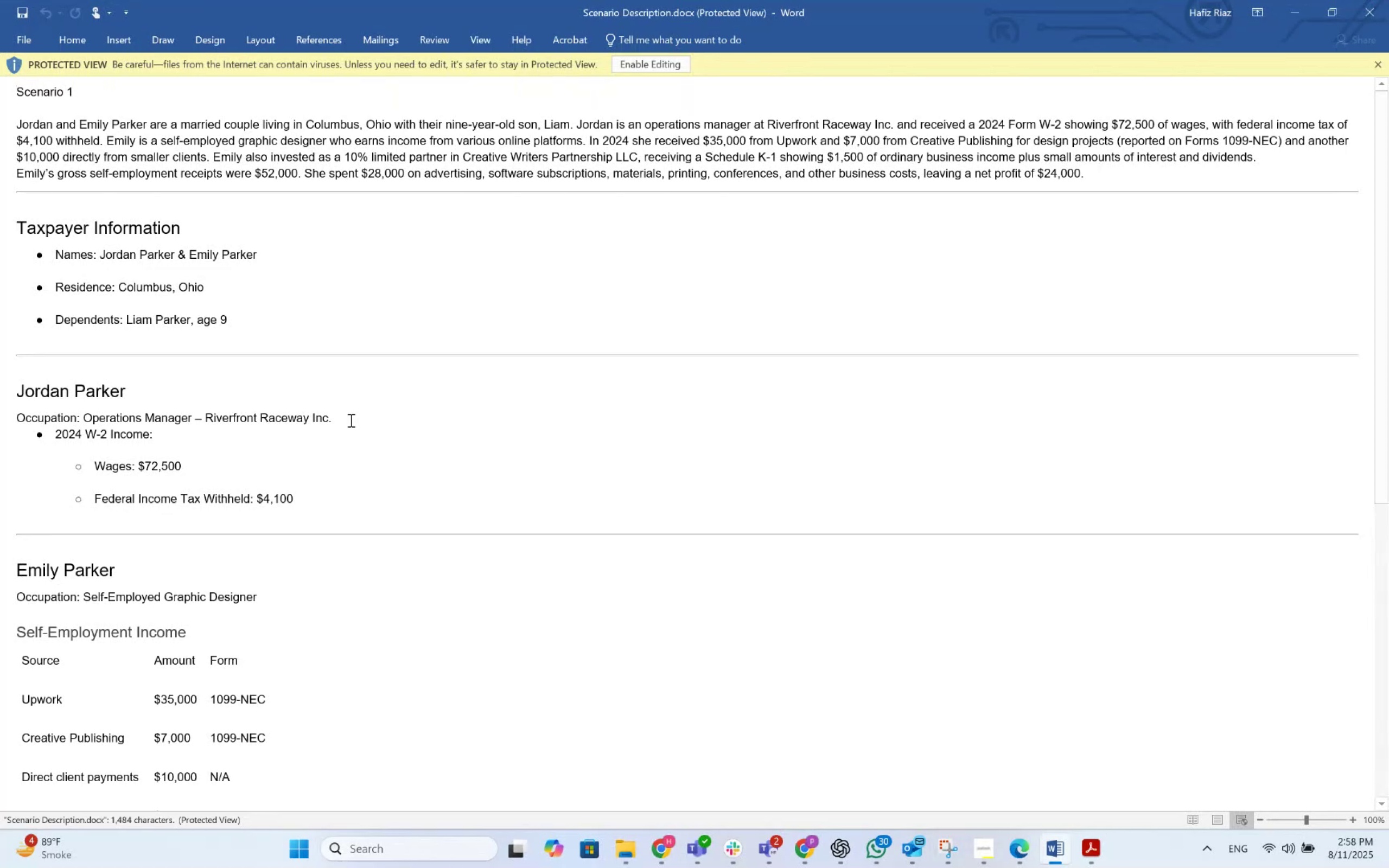 
key(Alt+AltLeft)
 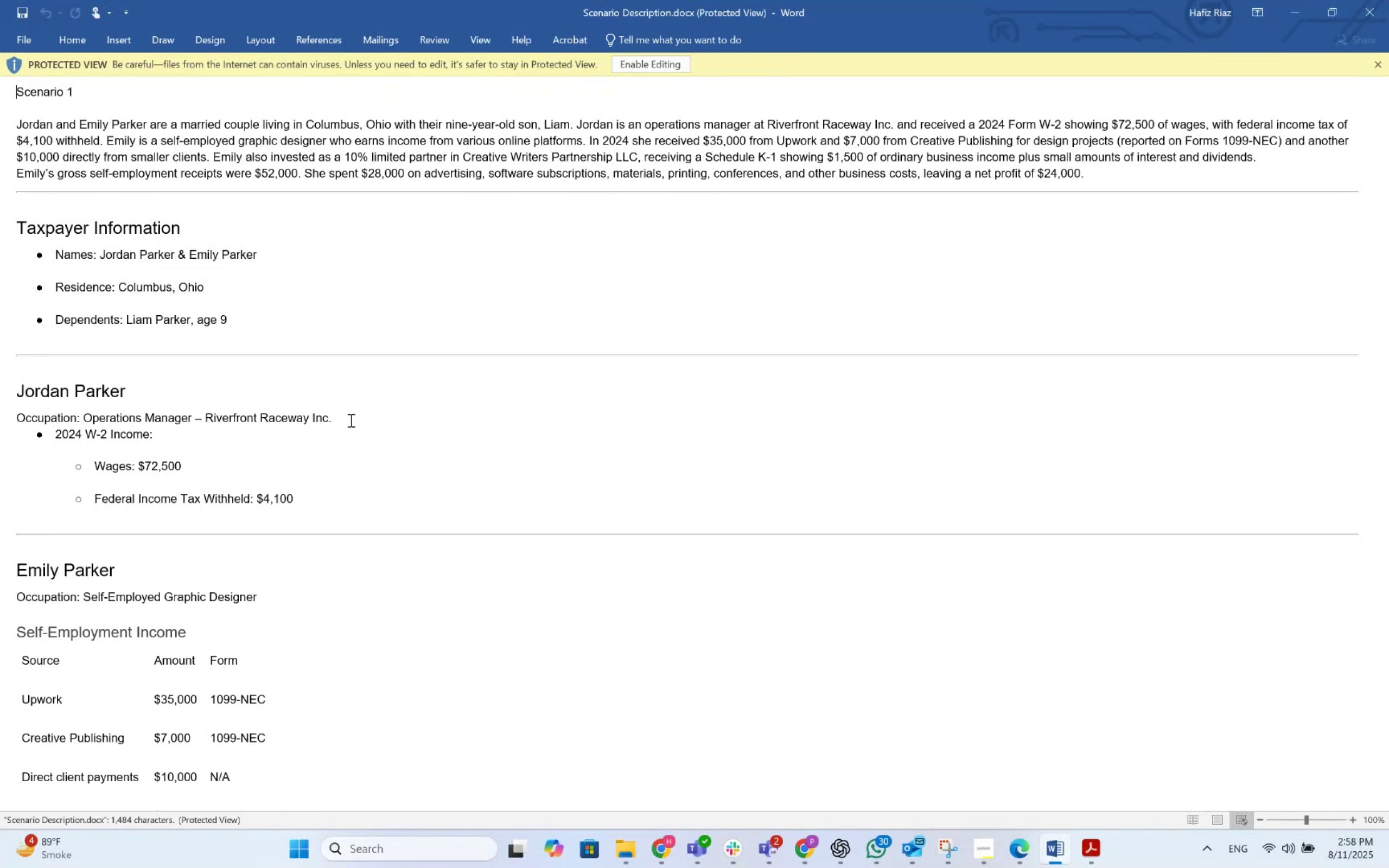 
key(Alt+Tab)
 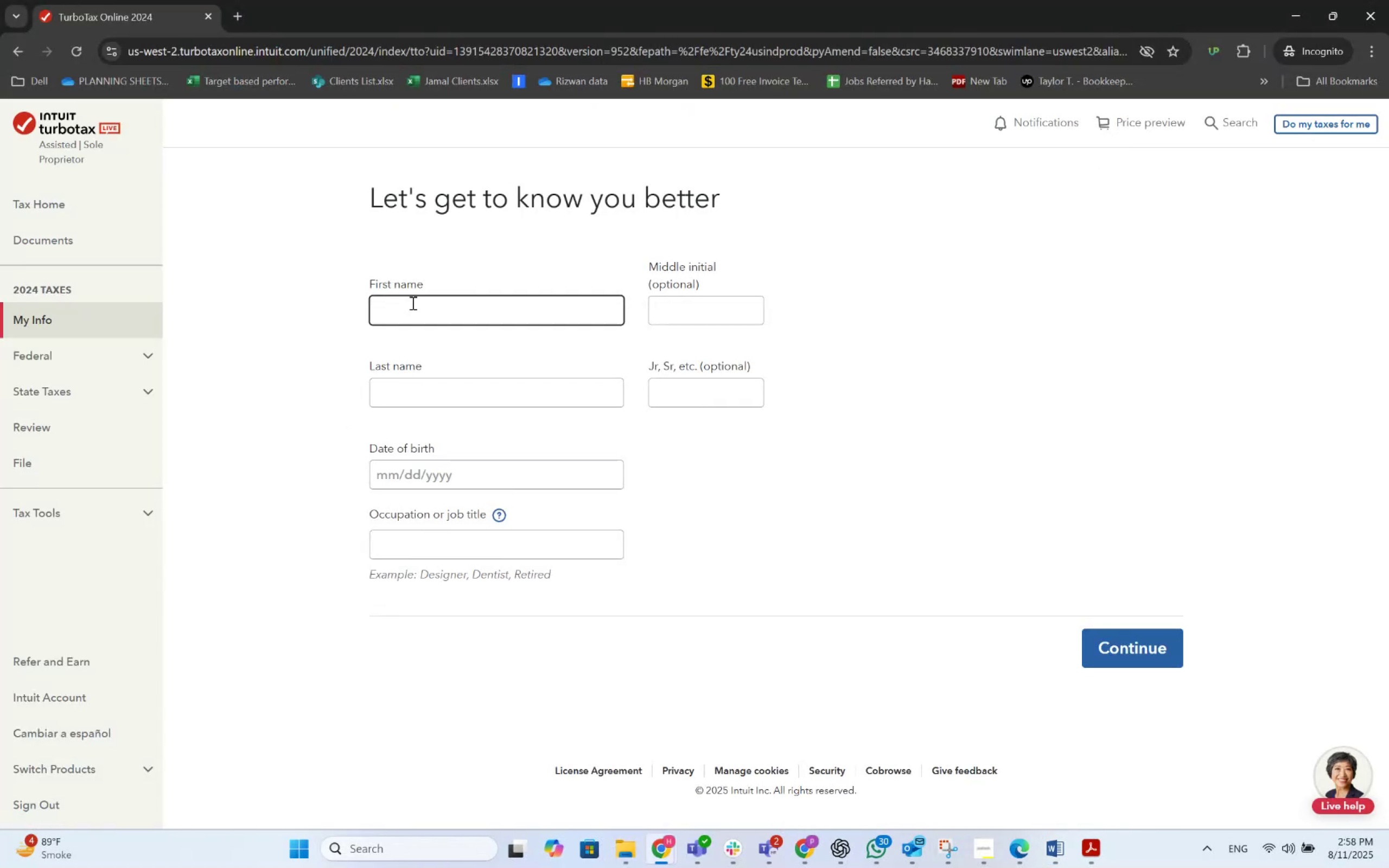 
key(Alt+AltLeft)
 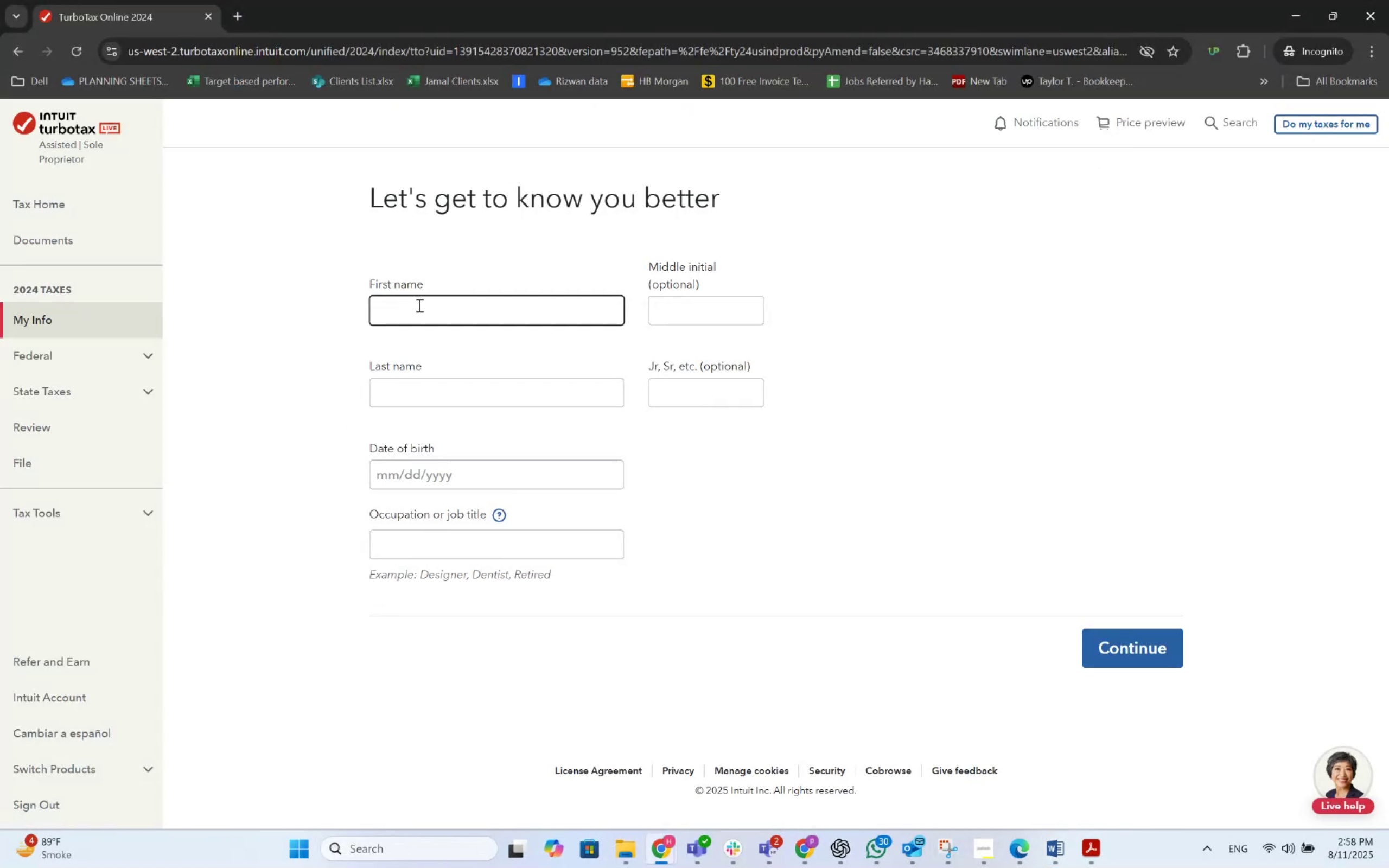 
key(Alt+Tab)
 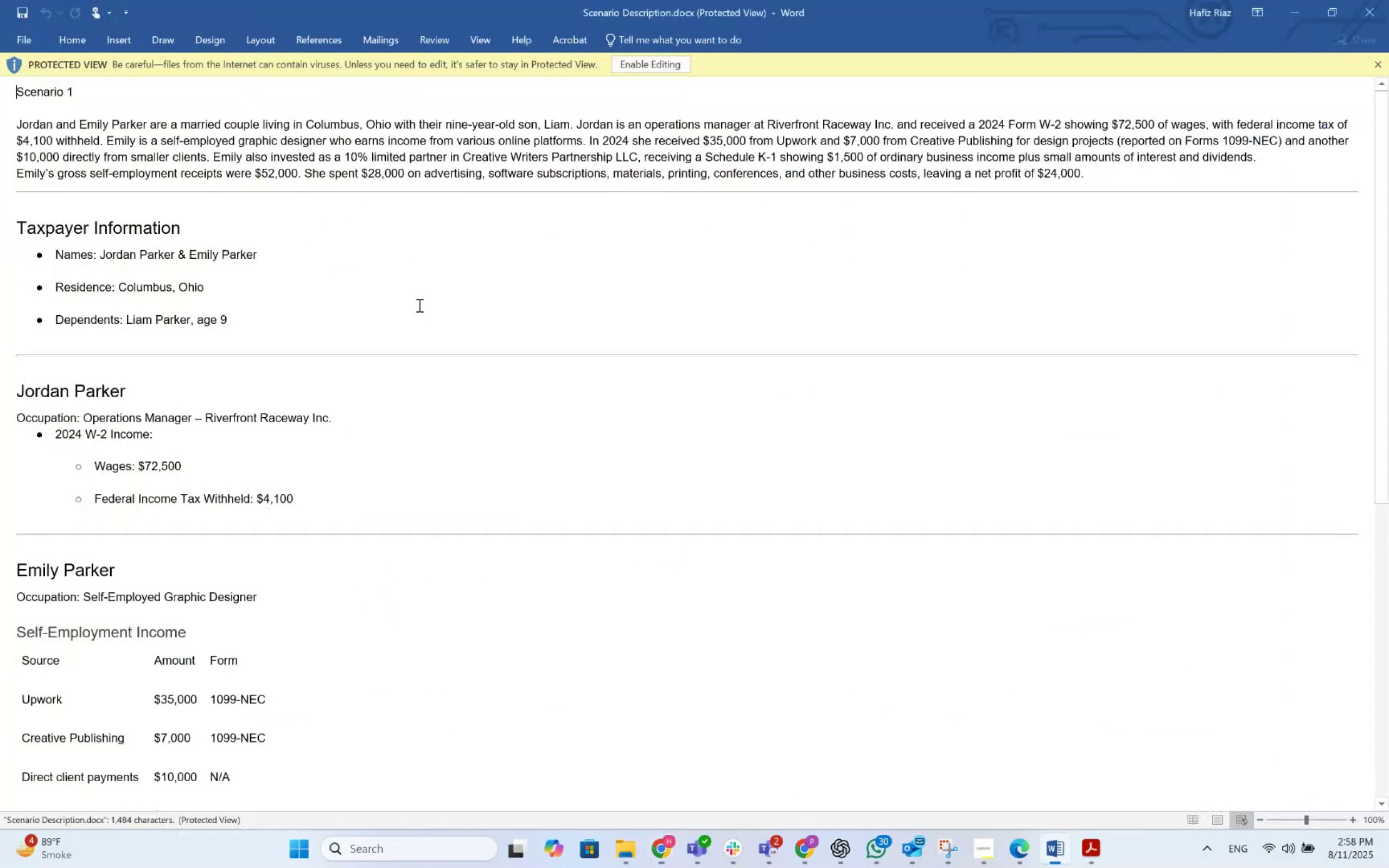 
key(Alt+AltLeft)
 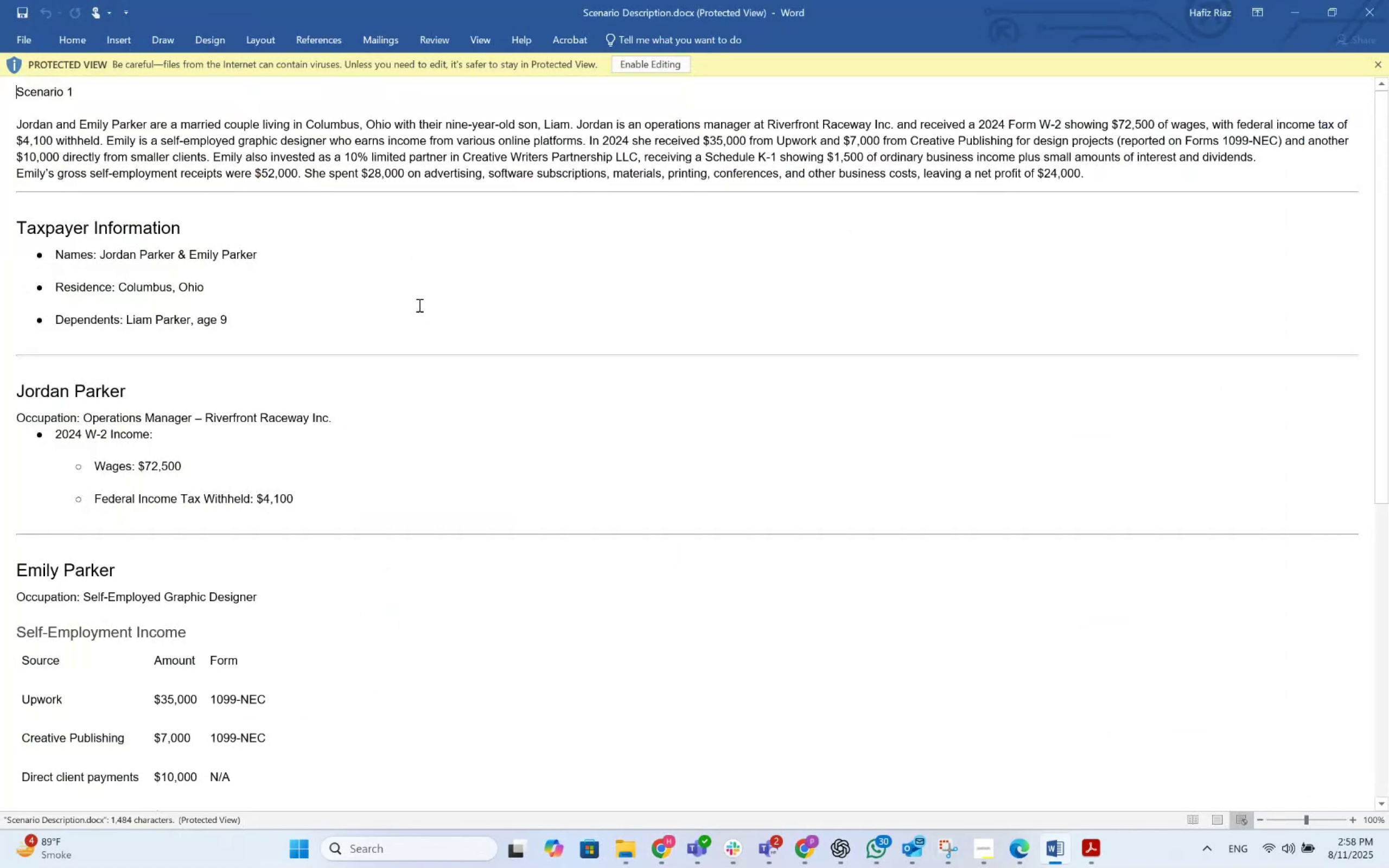 
key(Alt+Tab)
 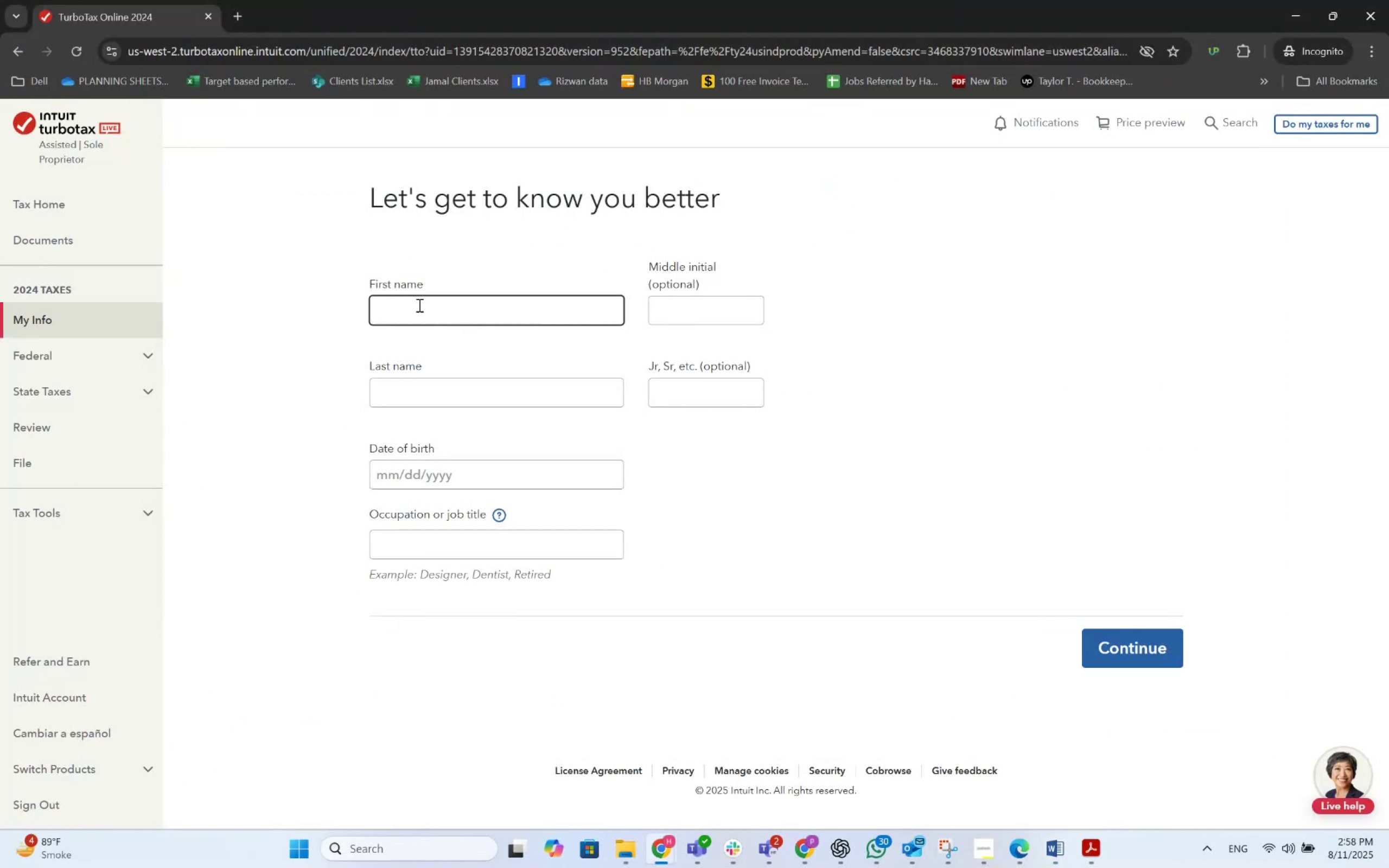 
key(Alt+AltLeft)
 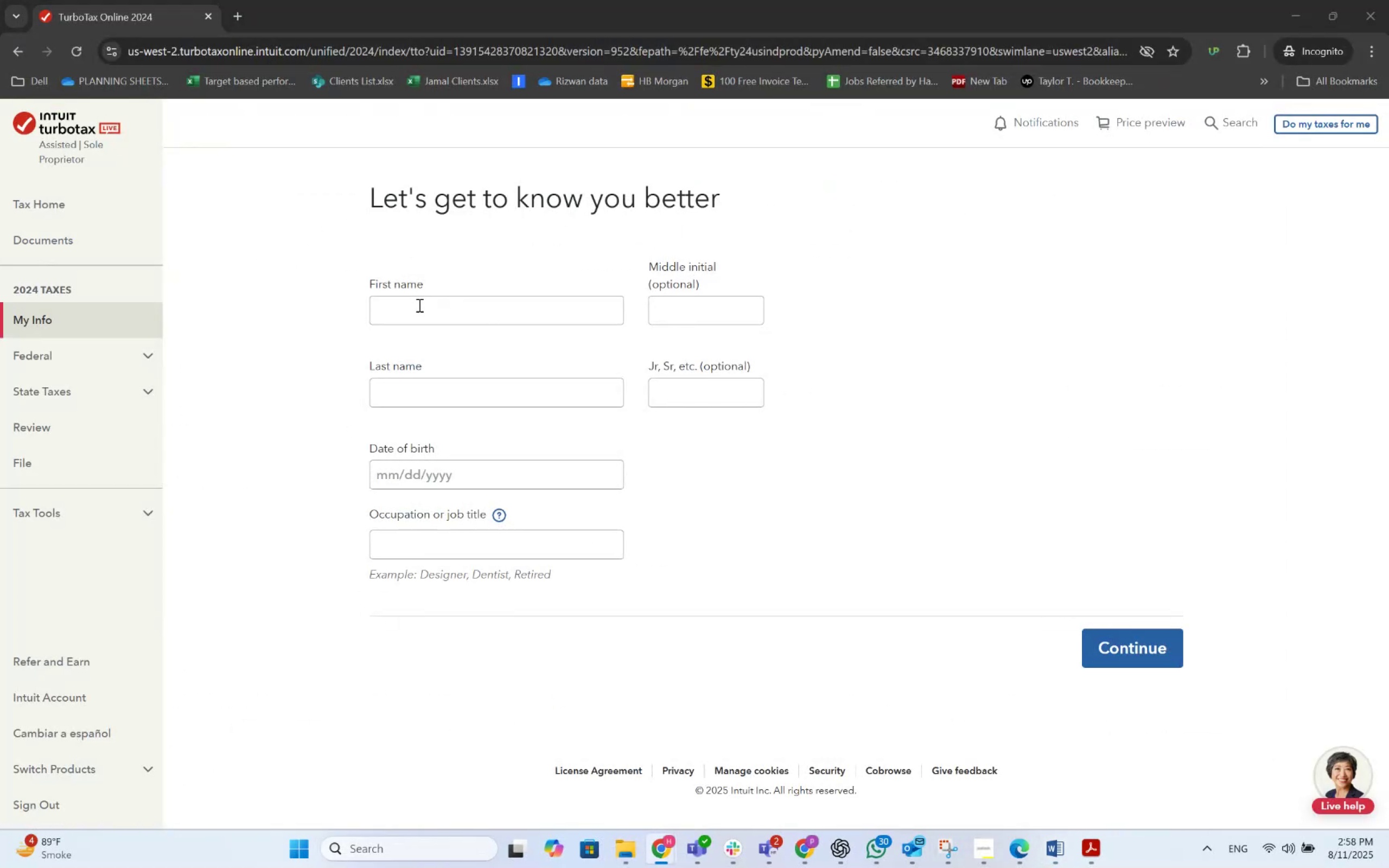 
key(Alt+Tab)
 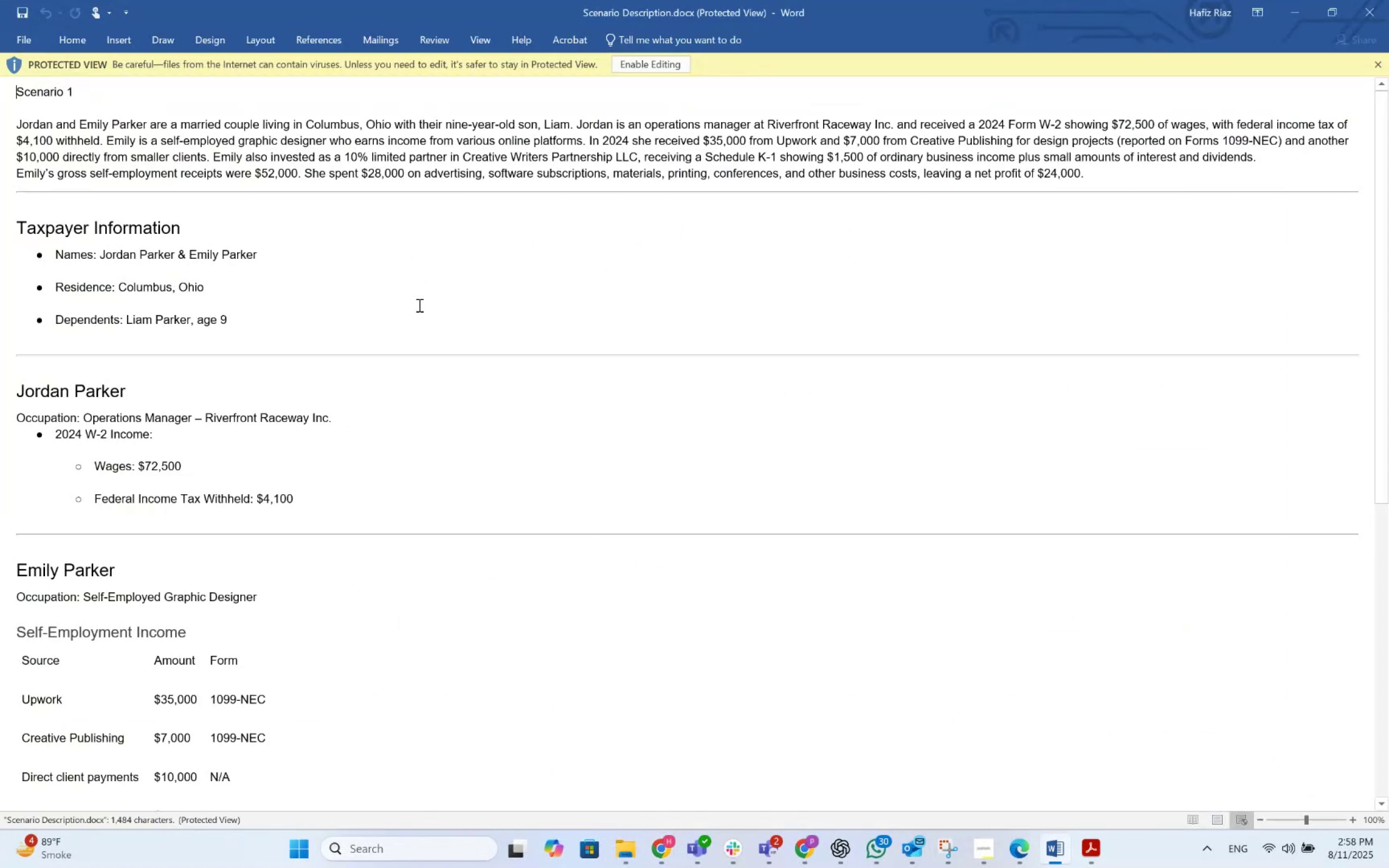 
key(Alt+AltLeft)
 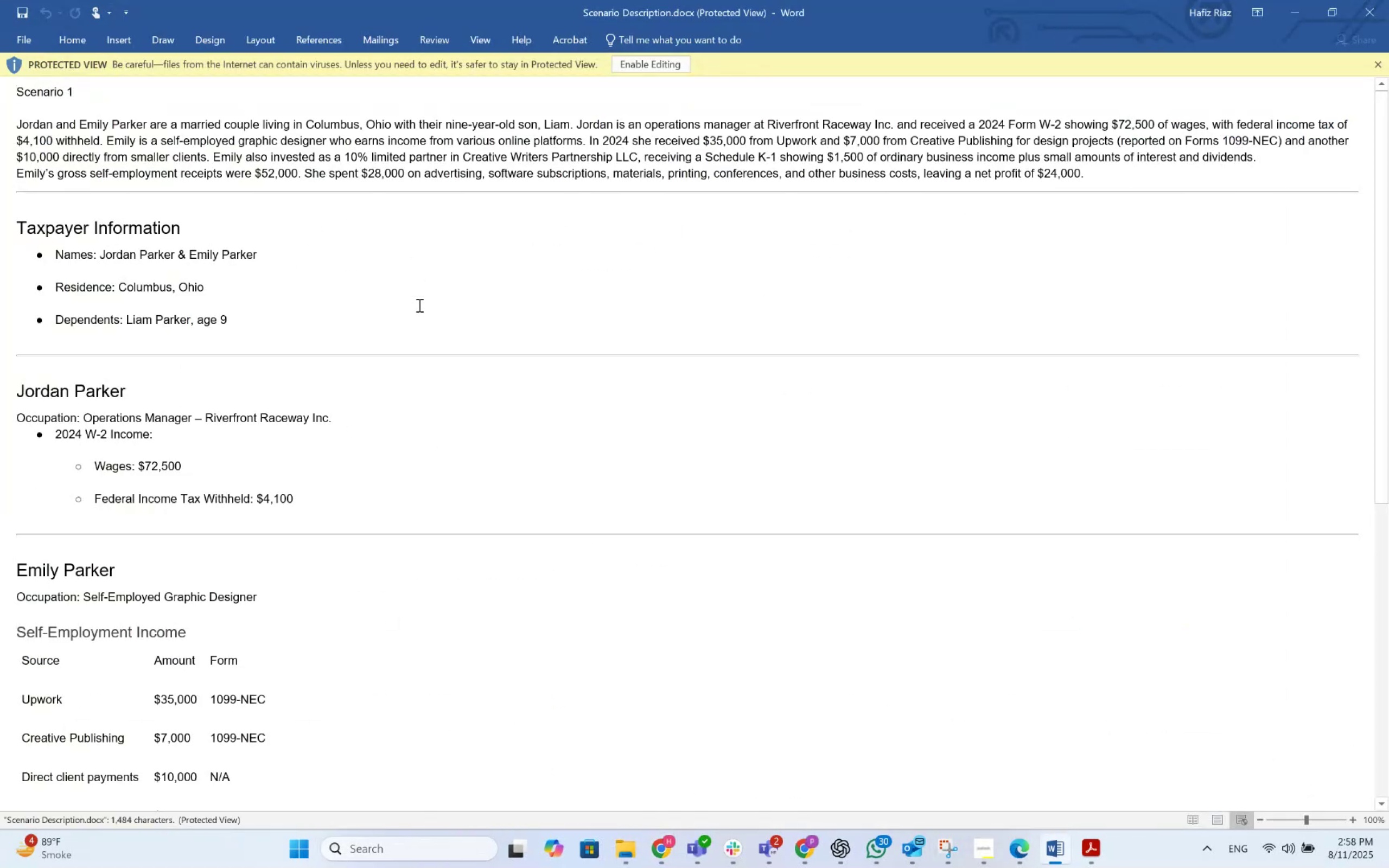 
key(Tab)
type(Jordan)
 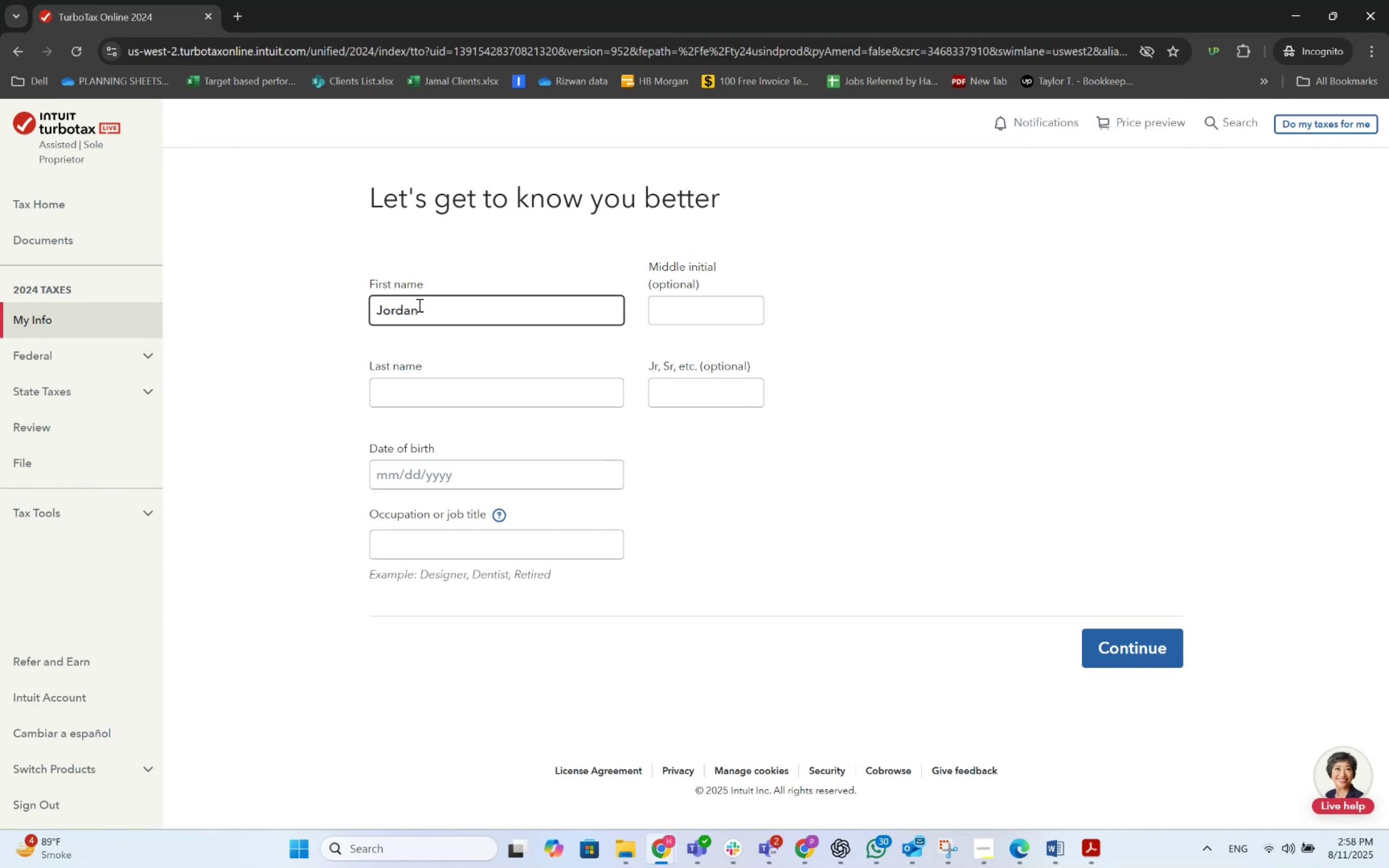 
key(Alt+AltLeft)
 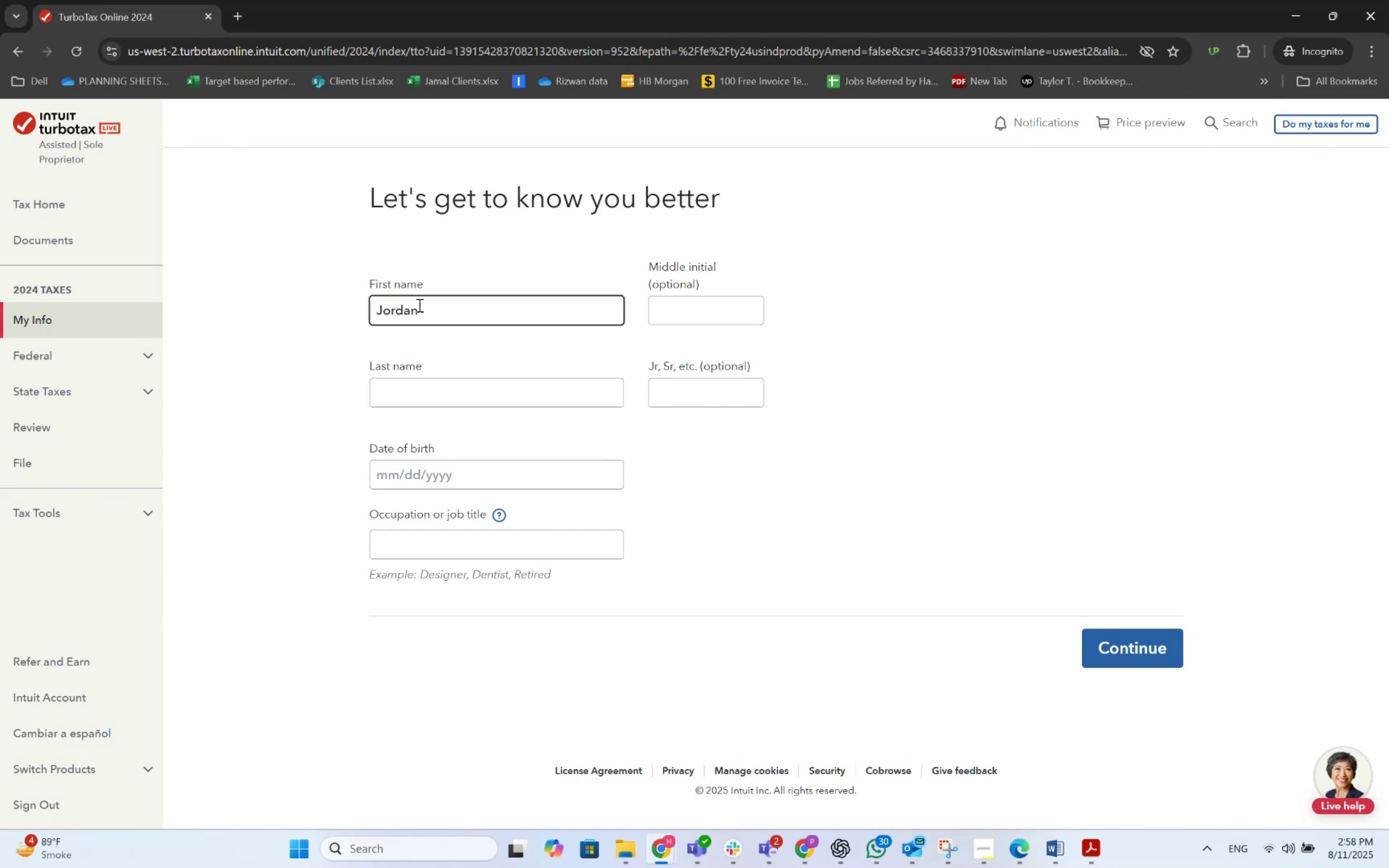 
key(Alt+Tab)
 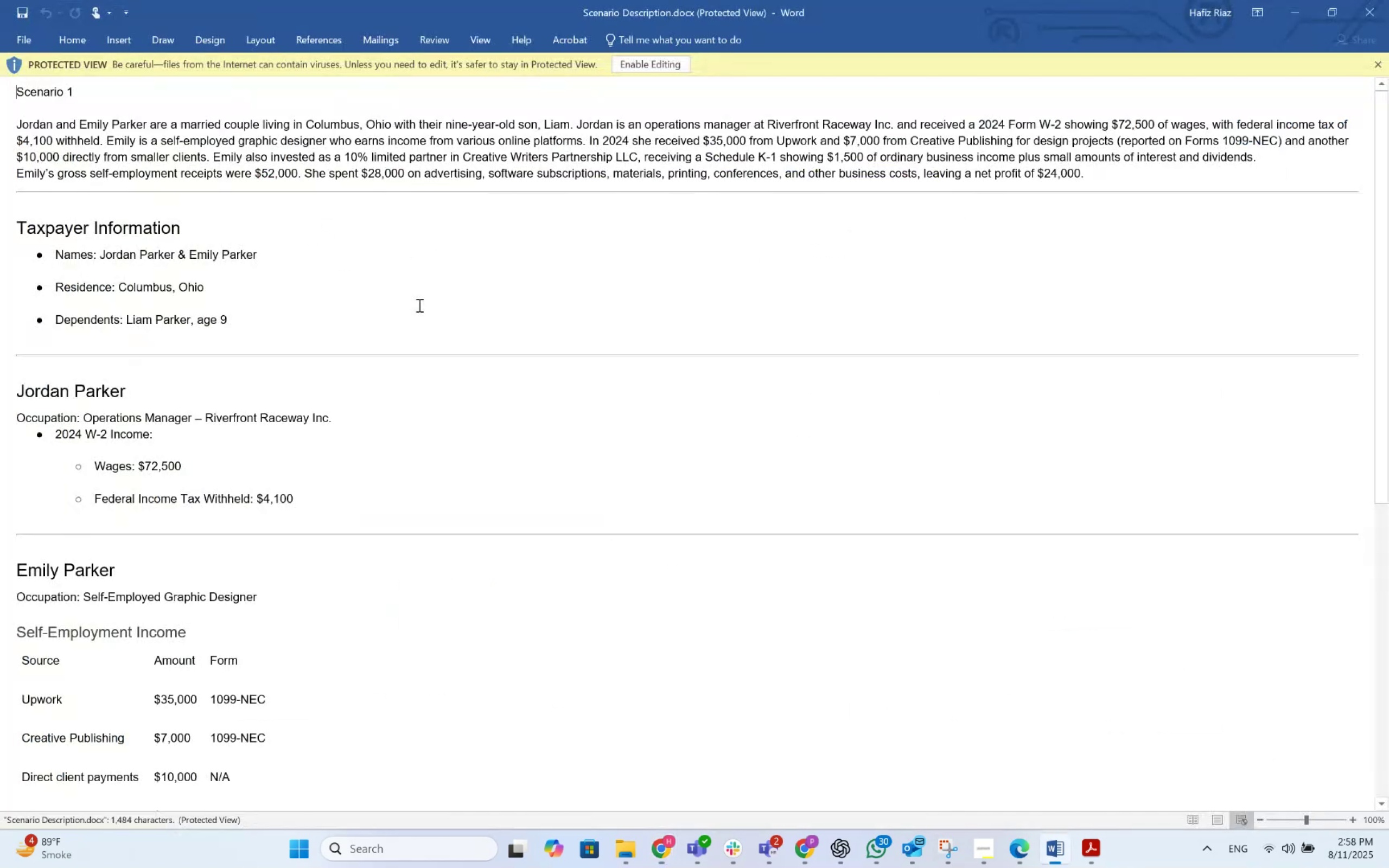 
key(Alt+AltLeft)
 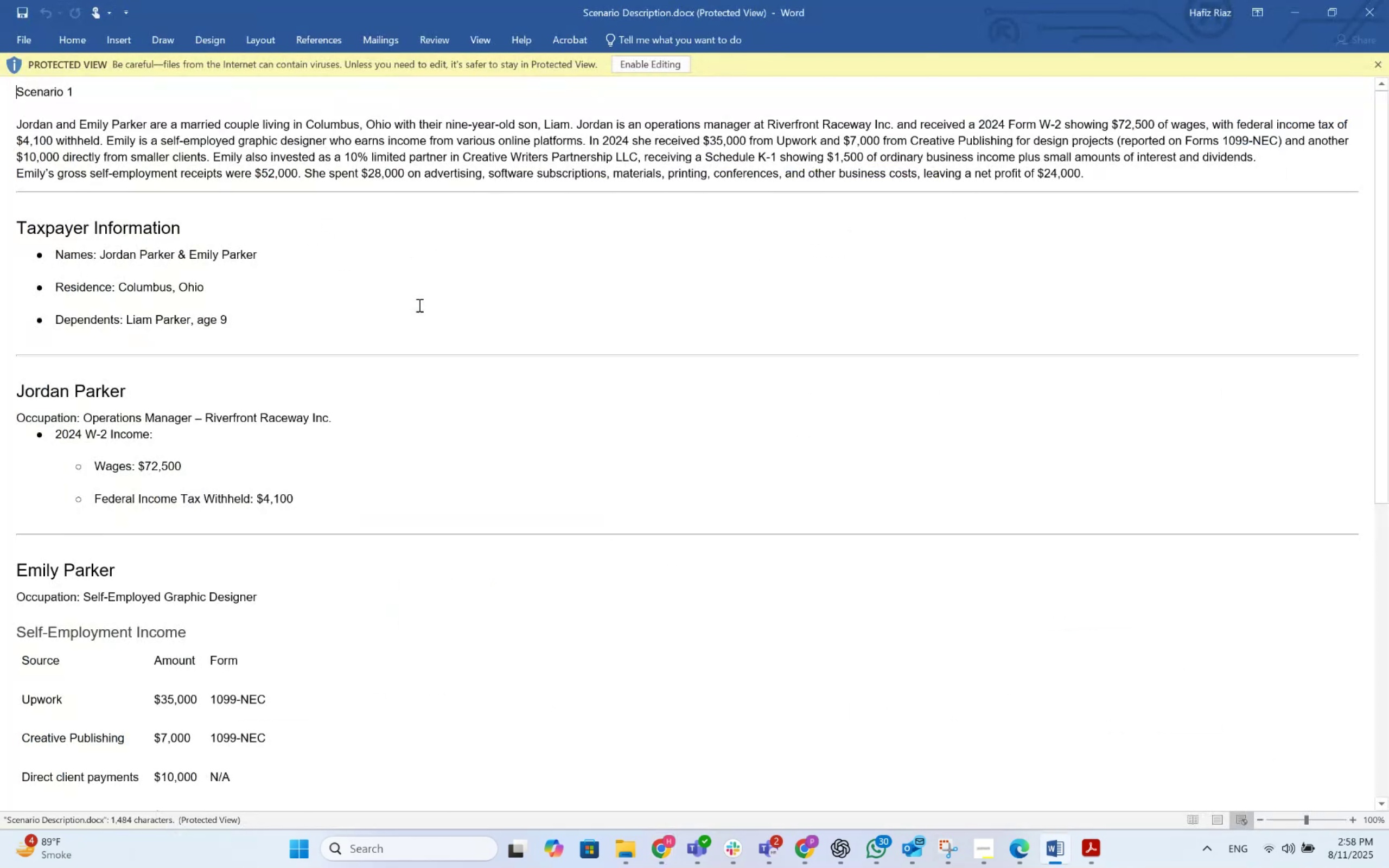 
key(Alt+Tab)
 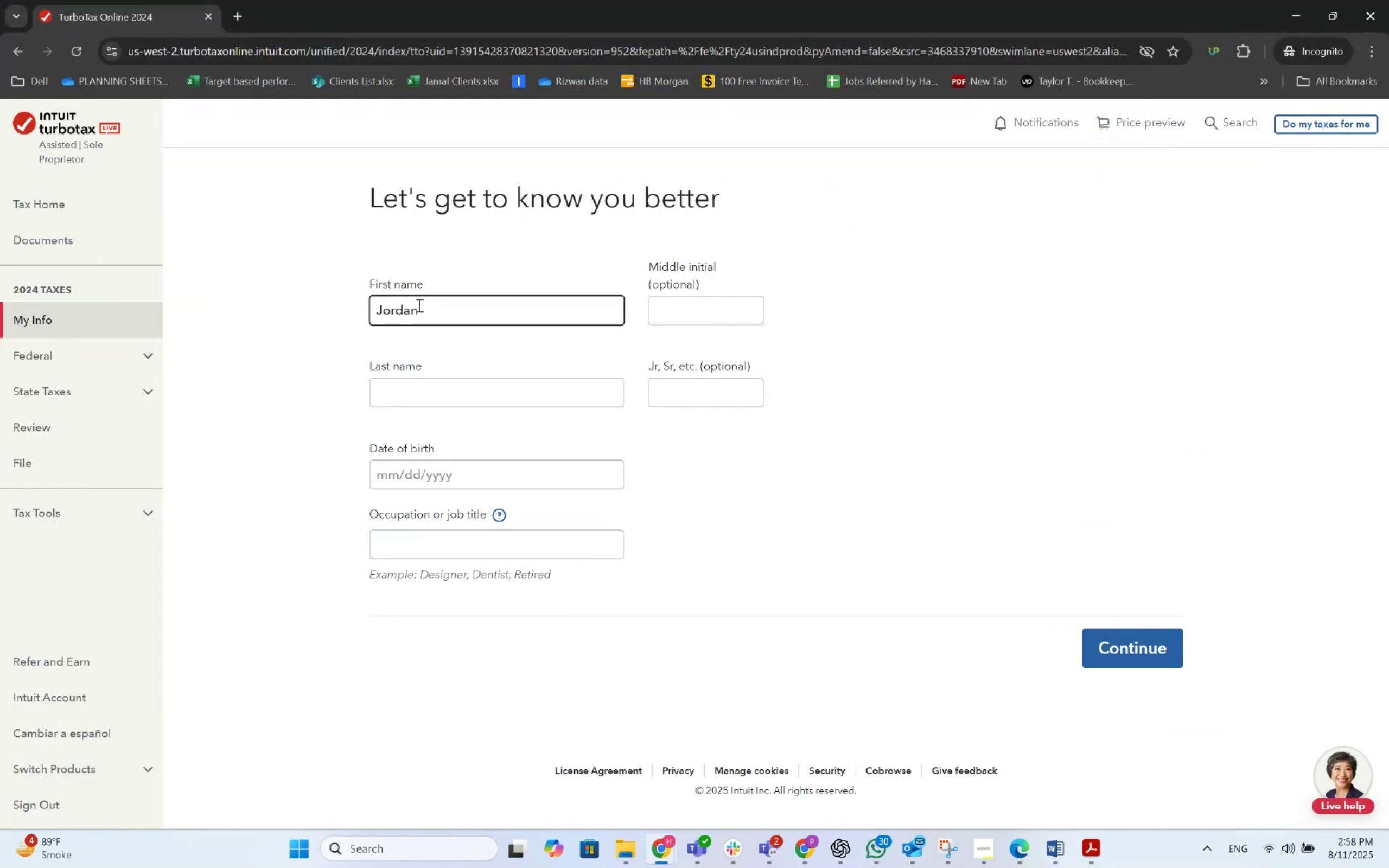 
key(Tab)
 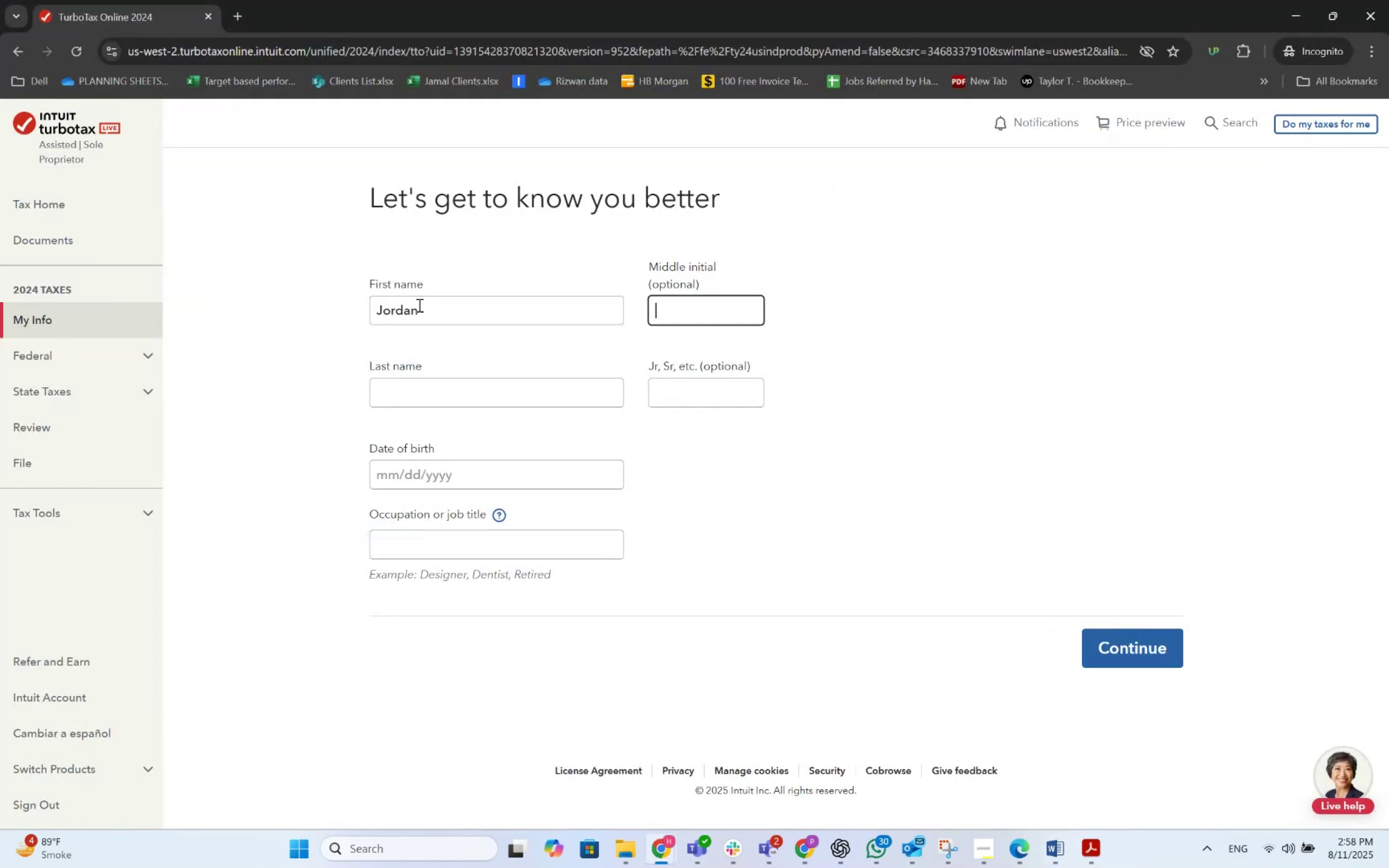 
key(Tab)
 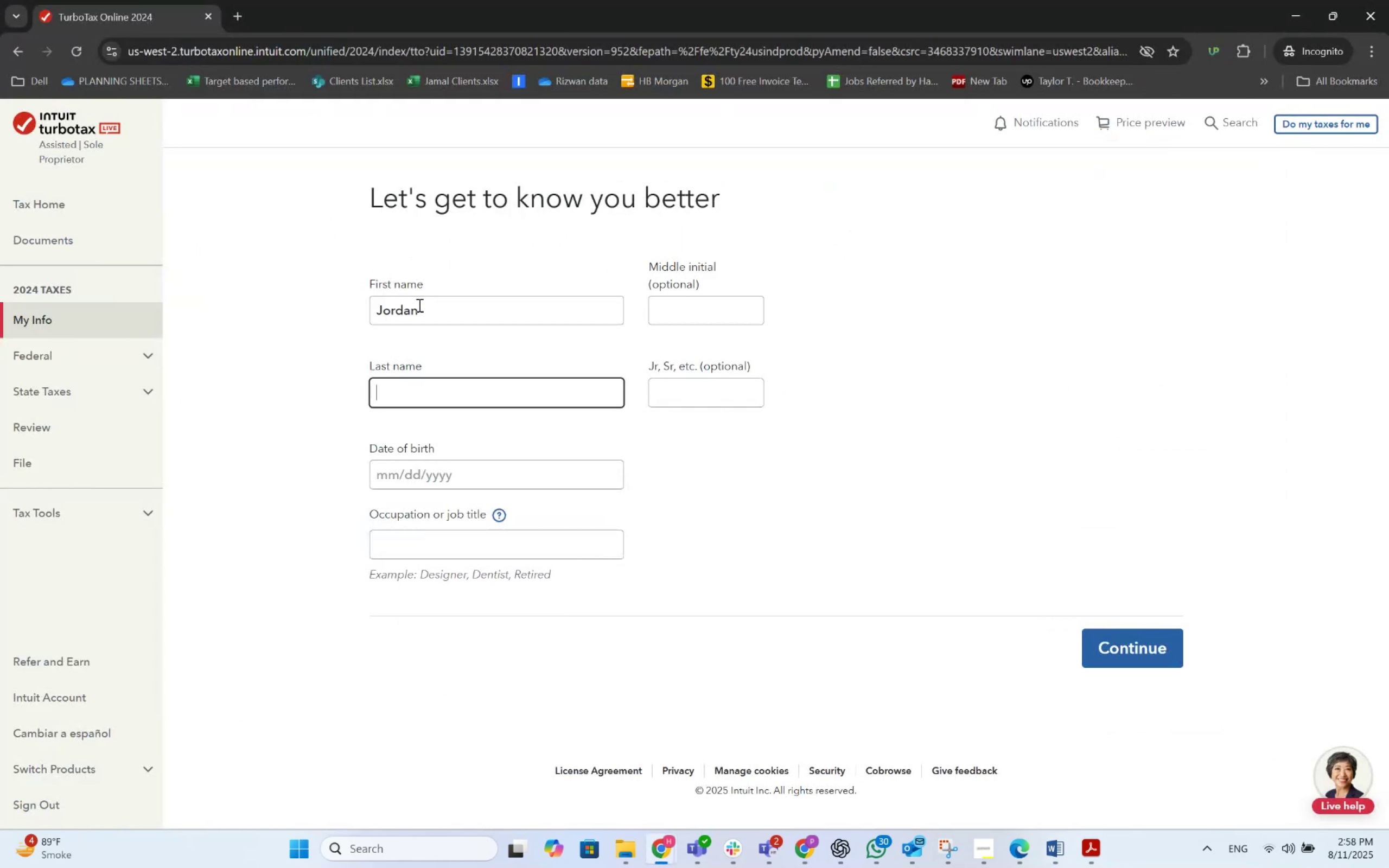 
key(Alt+AltLeft)
 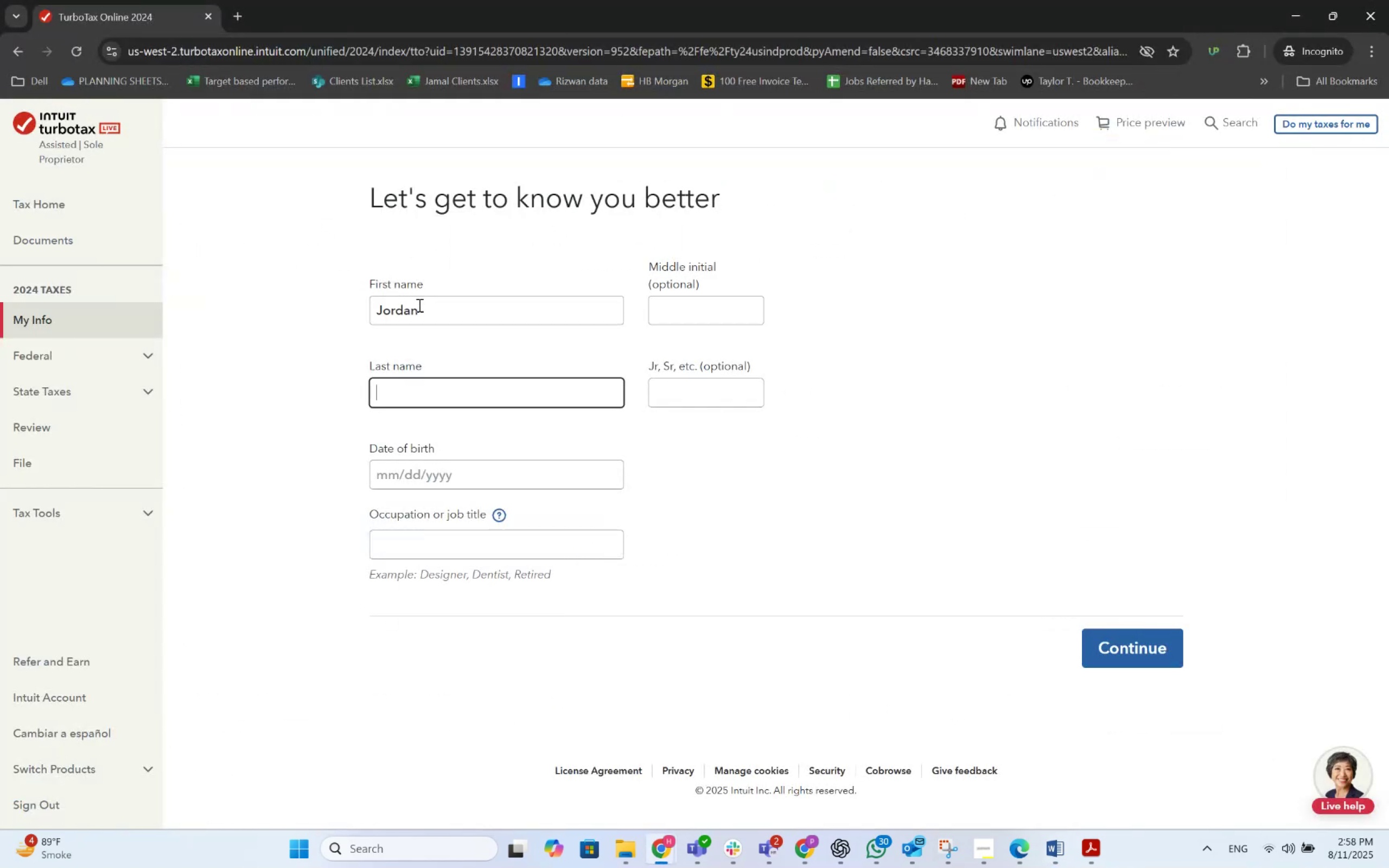 
key(Alt+Tab)
 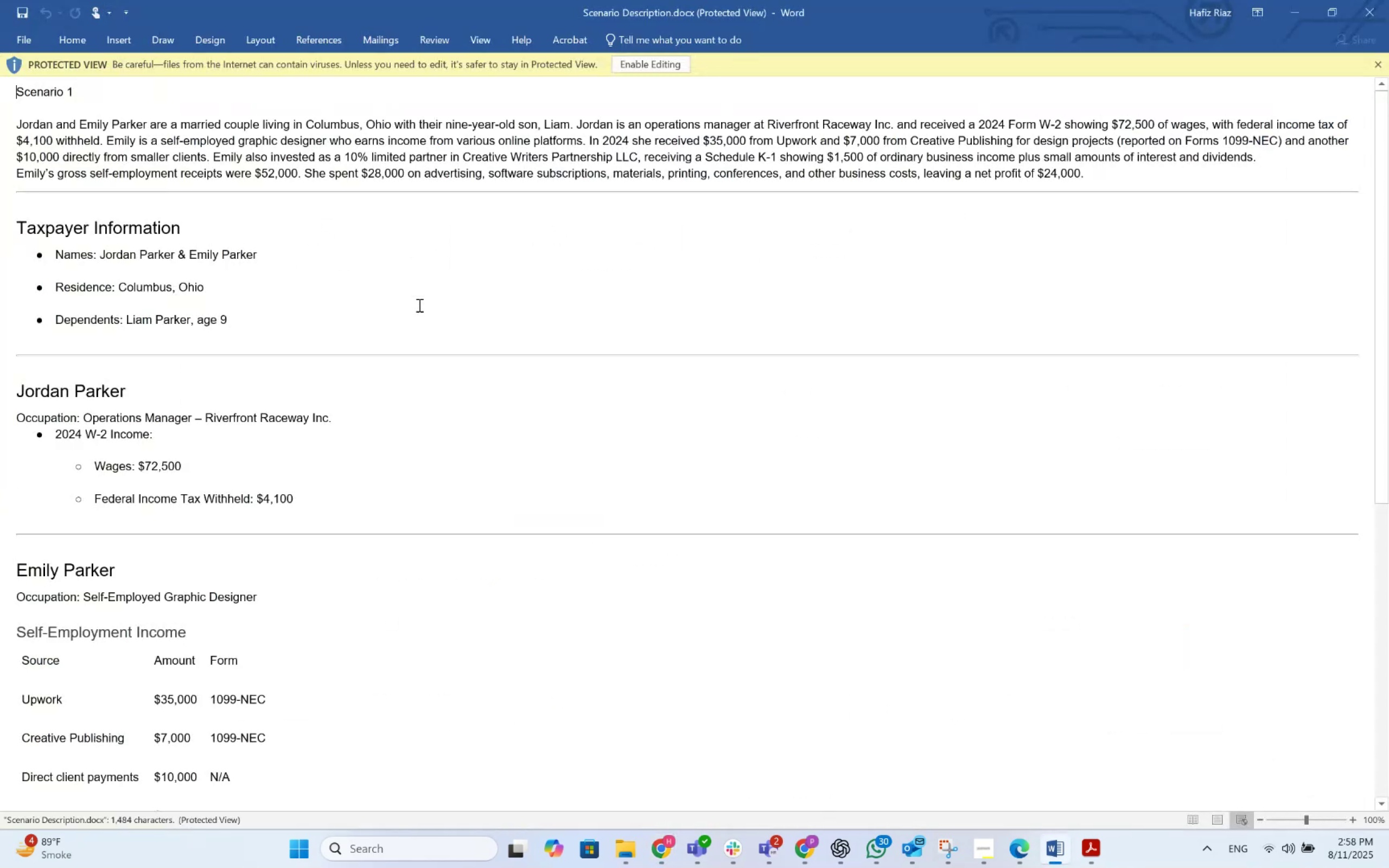 
key(Alt+AltLeft)
 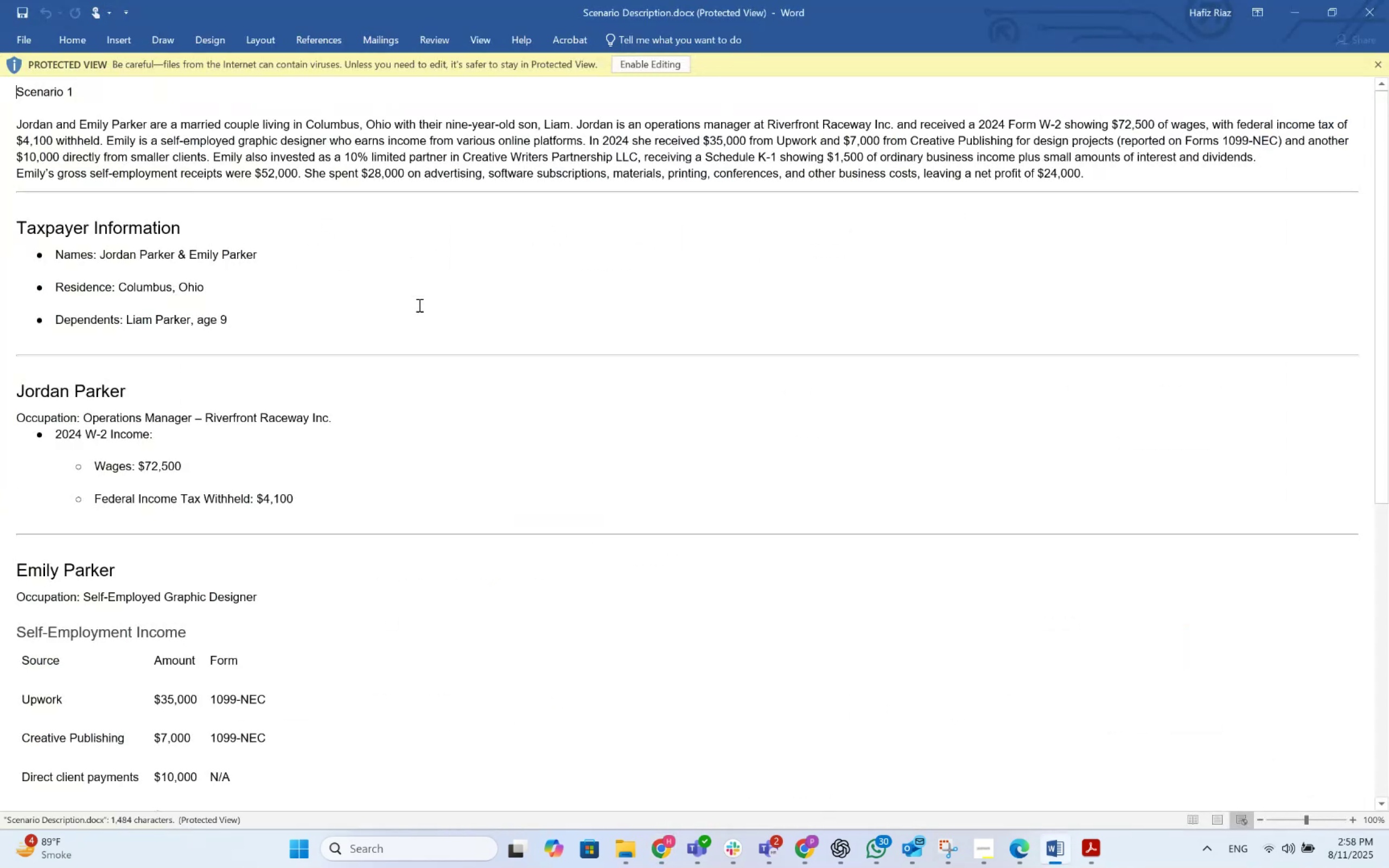 
key(Tab)
type(Parker)
key(Tab)
key(Tab)
 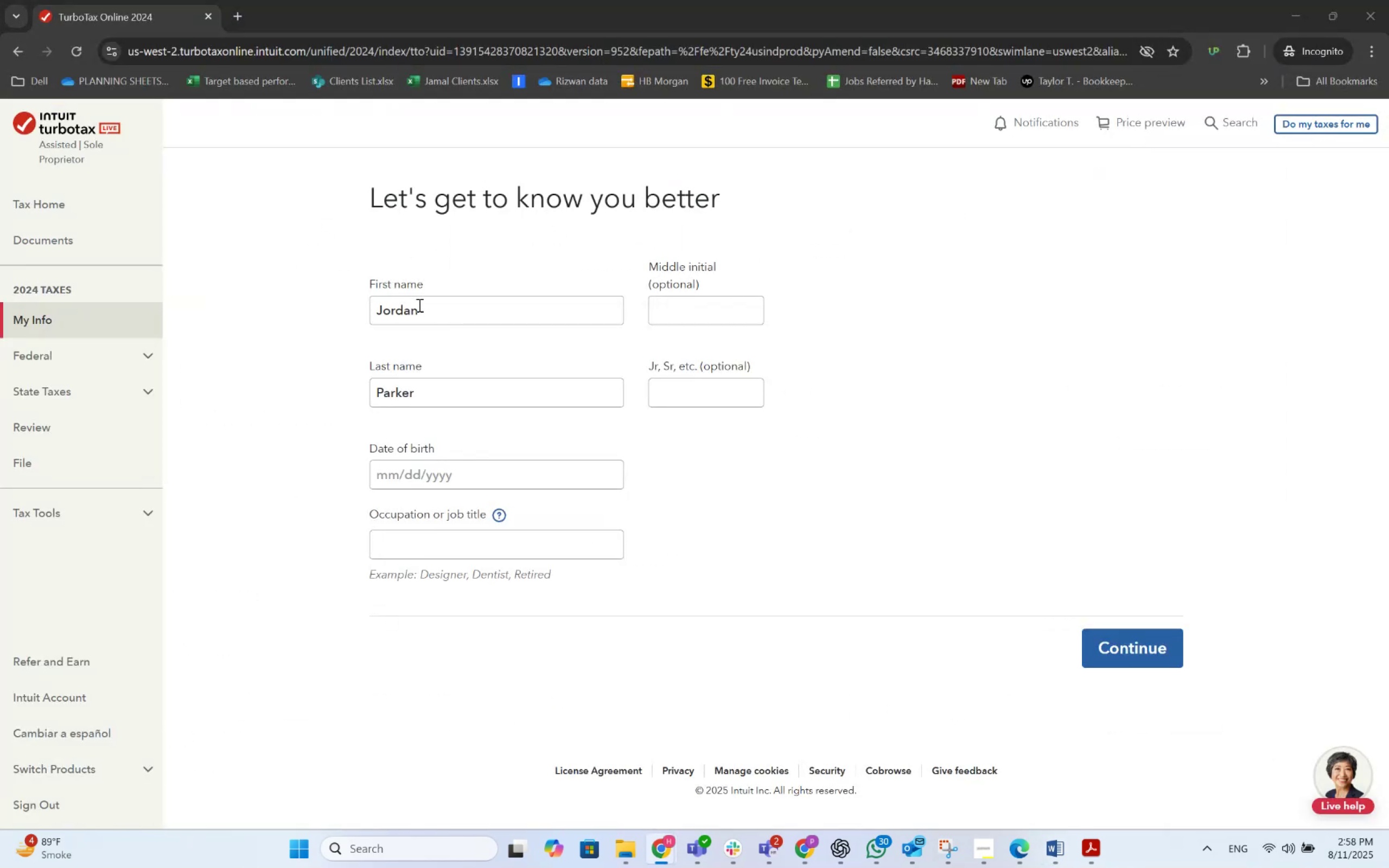 
 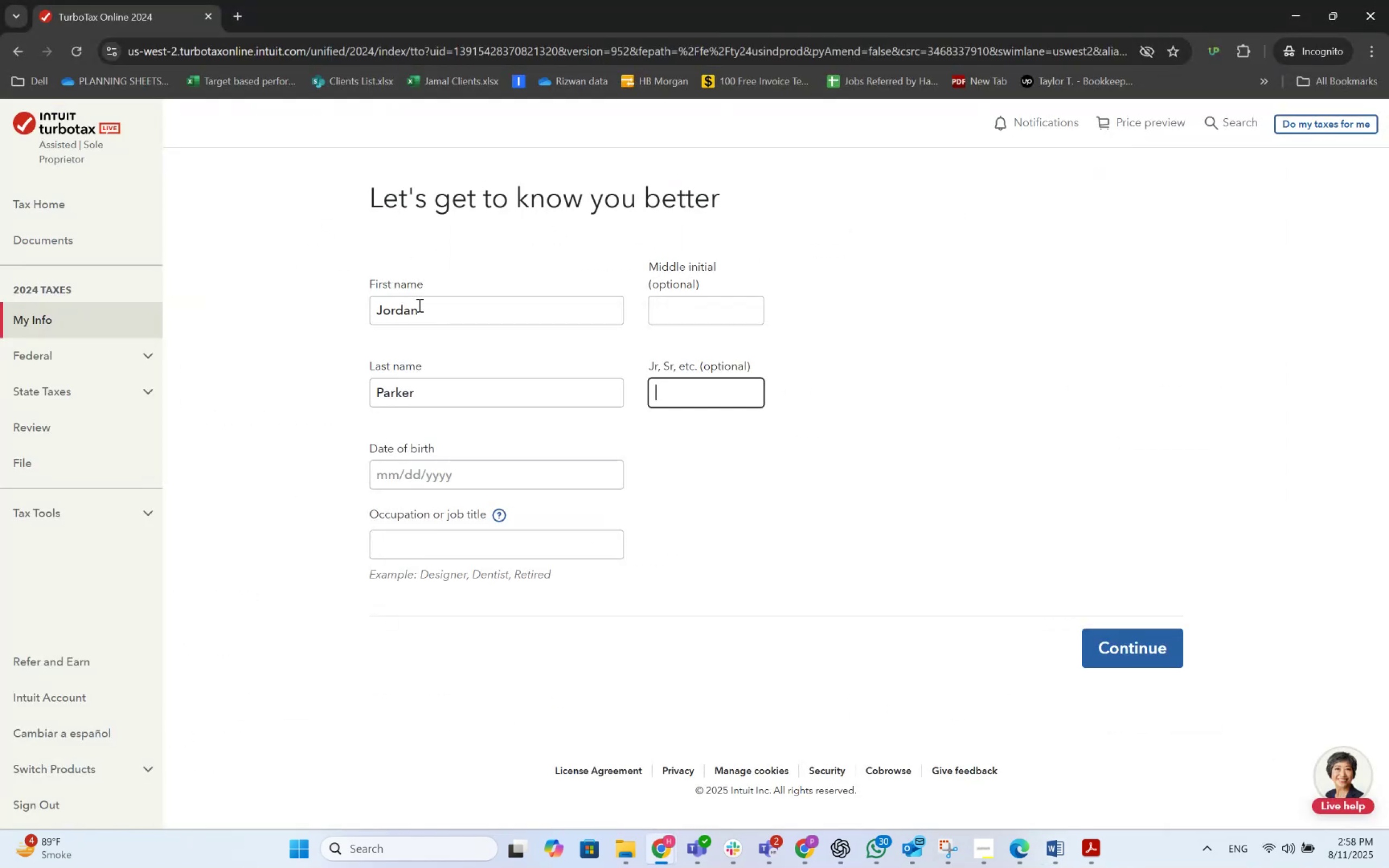 
key(Alt+AltLeft)
 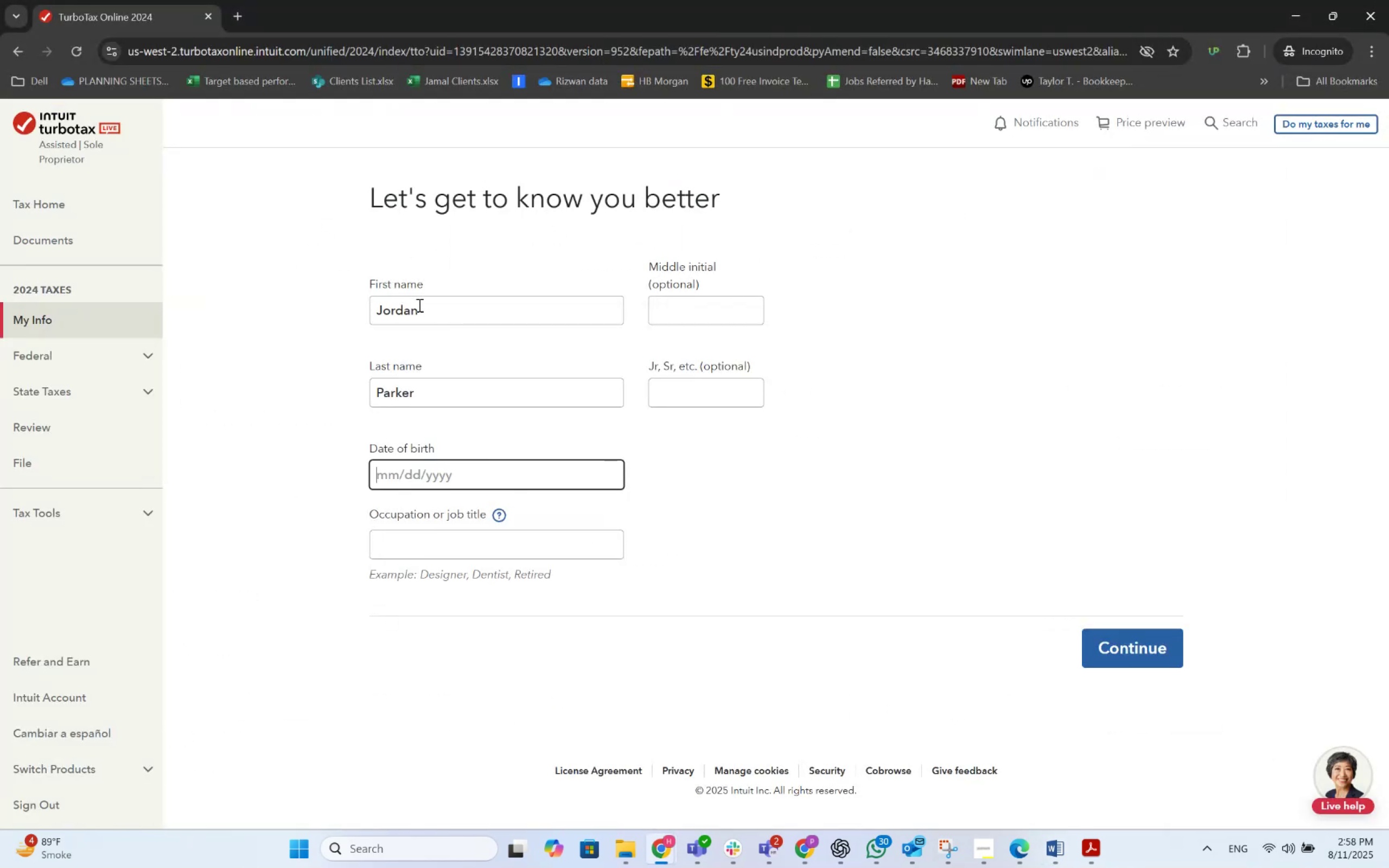 
key(Alt+Tab)
 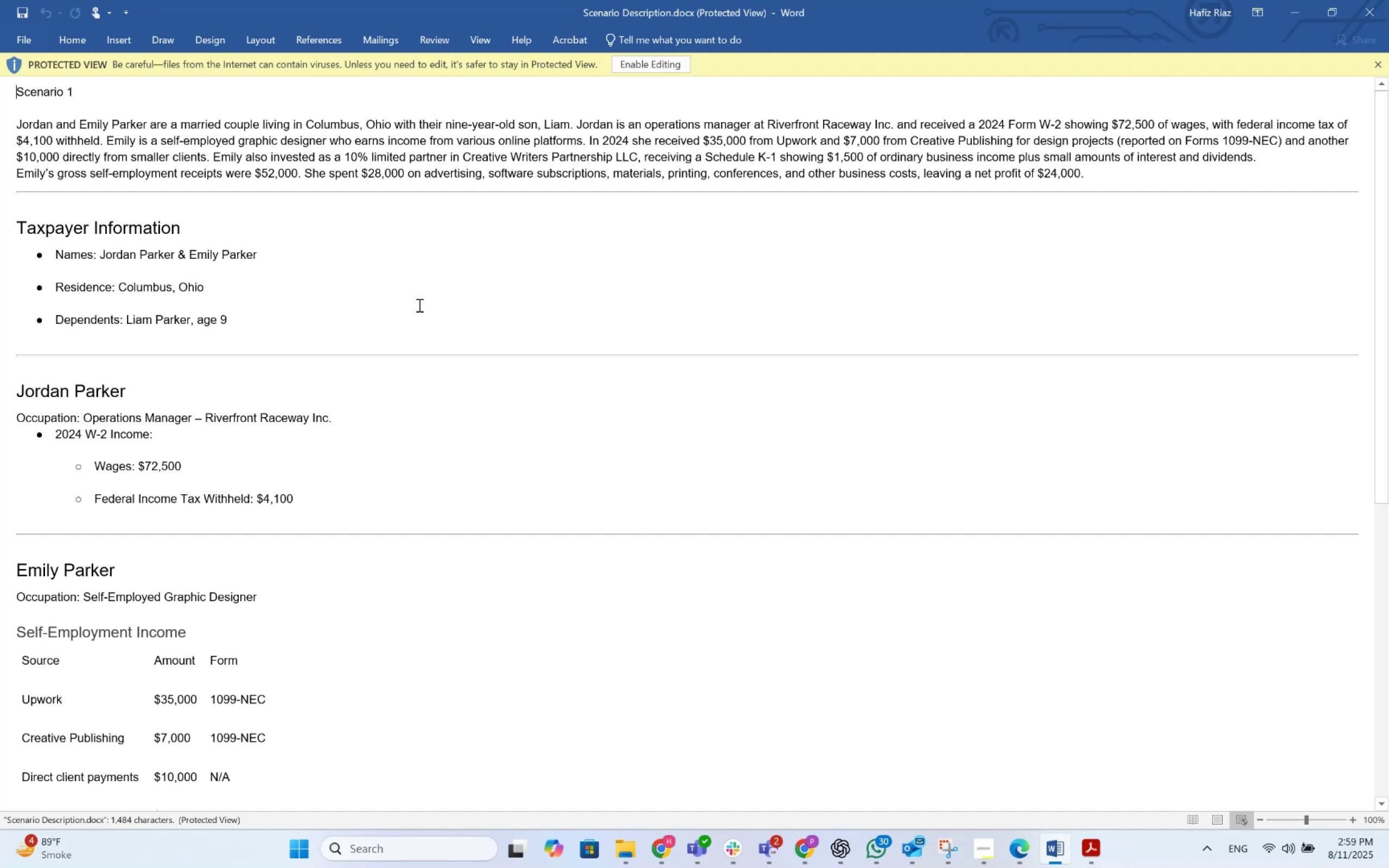 
scroll: coordinate [236, 494], scroll_direction: down, amount: 15.0
 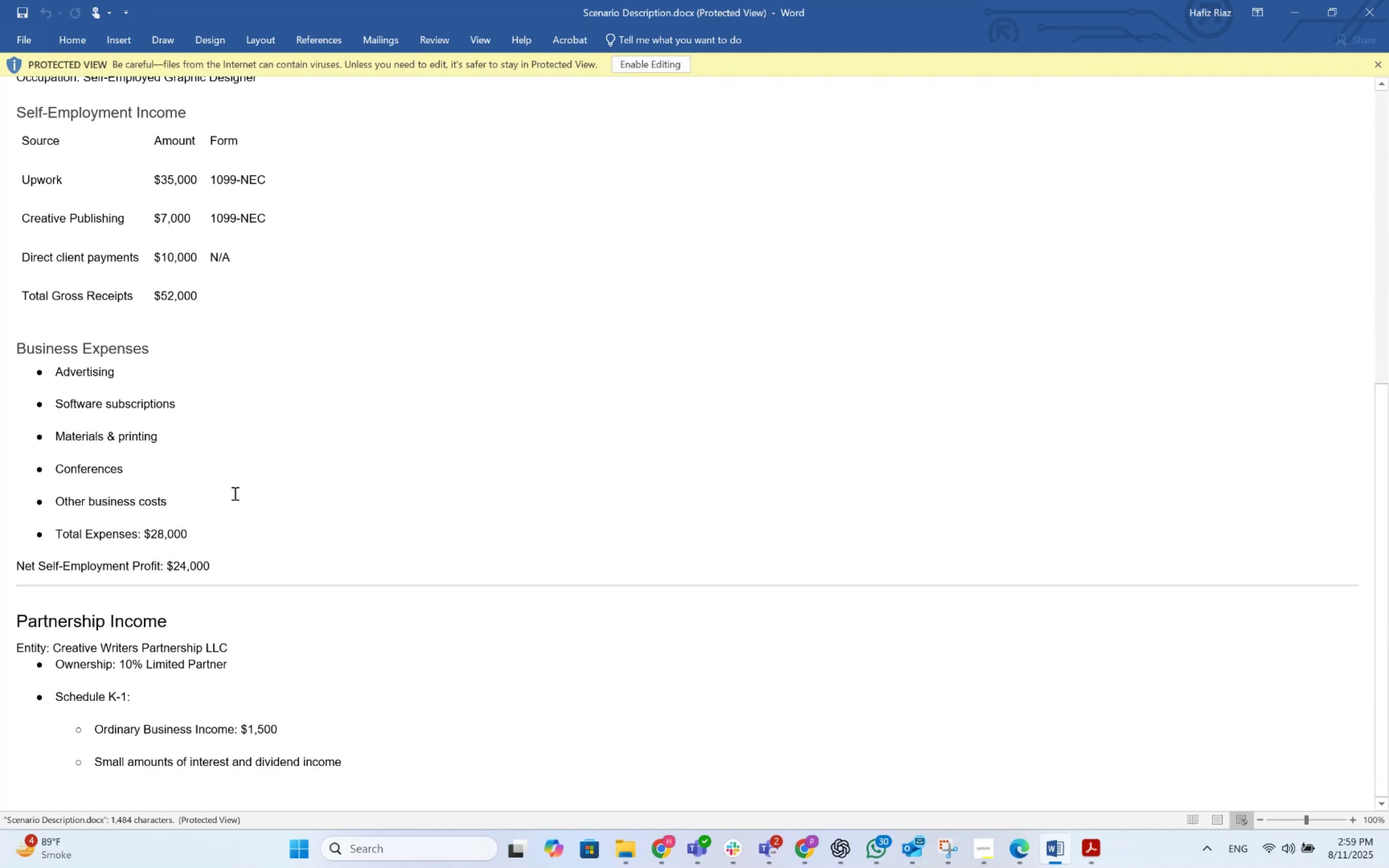 
scroll: coordinate [234, 493], scroll_direction: up, amount: 12.0
 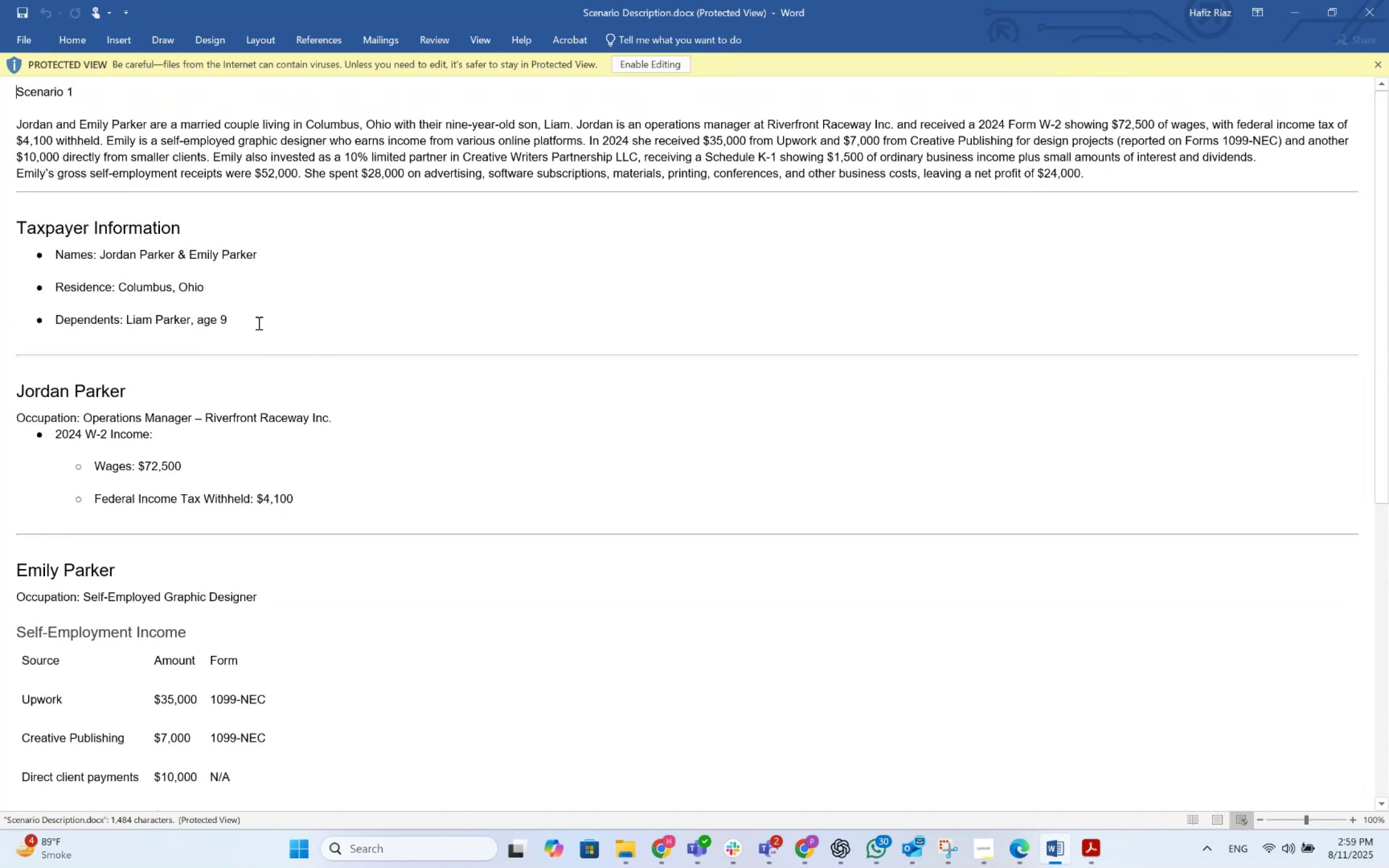 
left_click([263, 308])
 